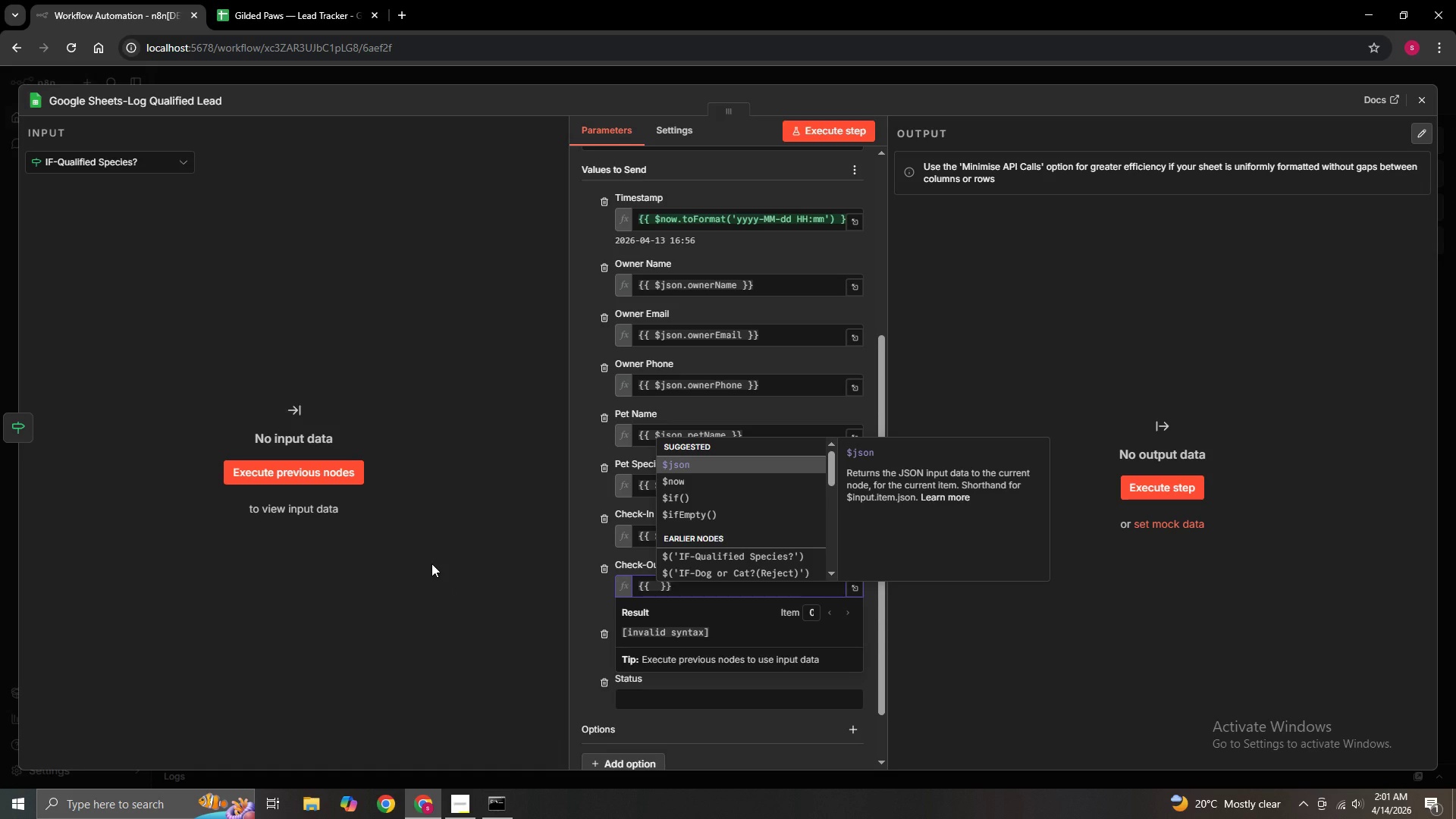 
hold_key(key=ShiftRight, duration=0.92)
 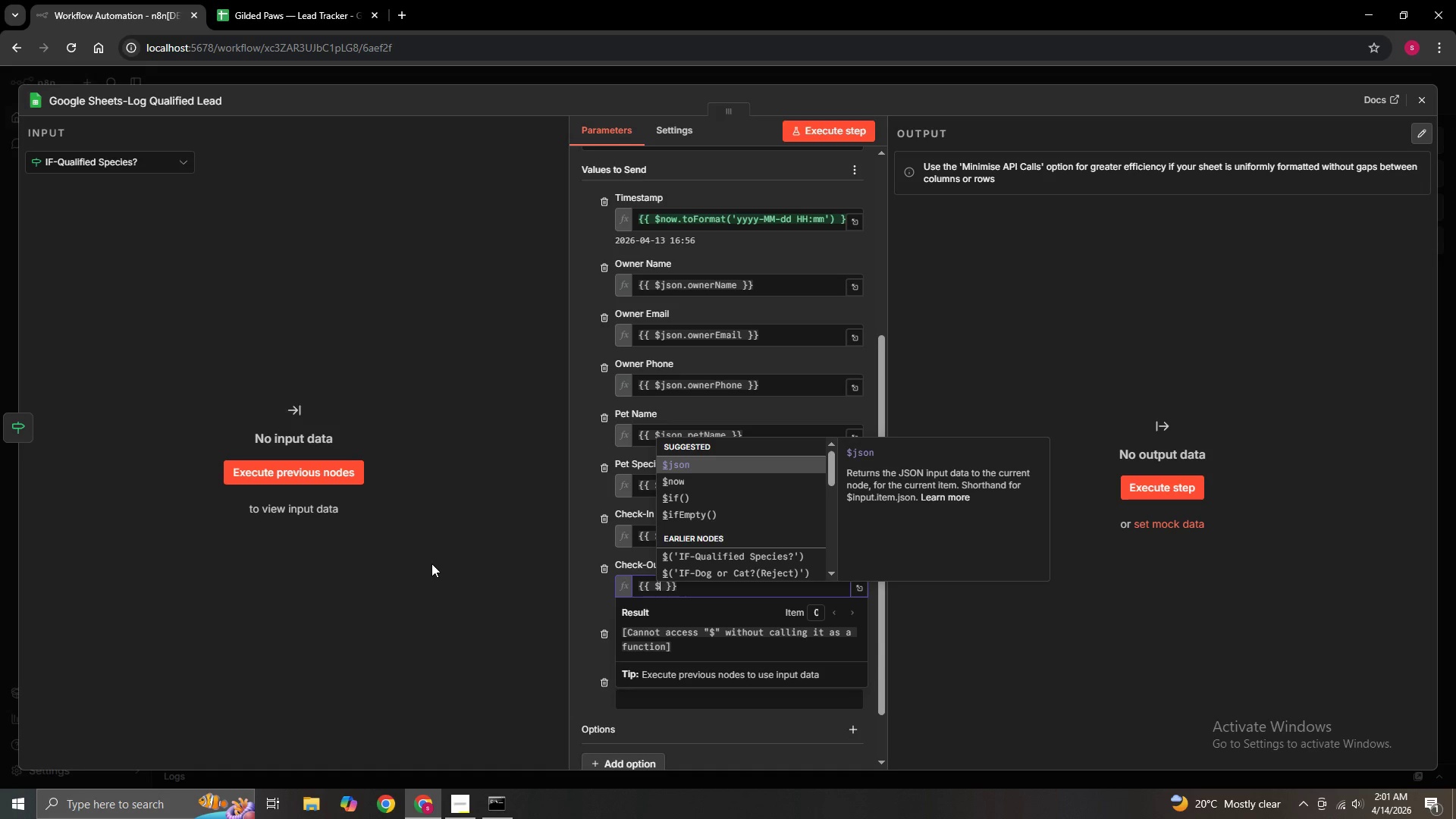 
hold_key(key=4, duration=0.39)
 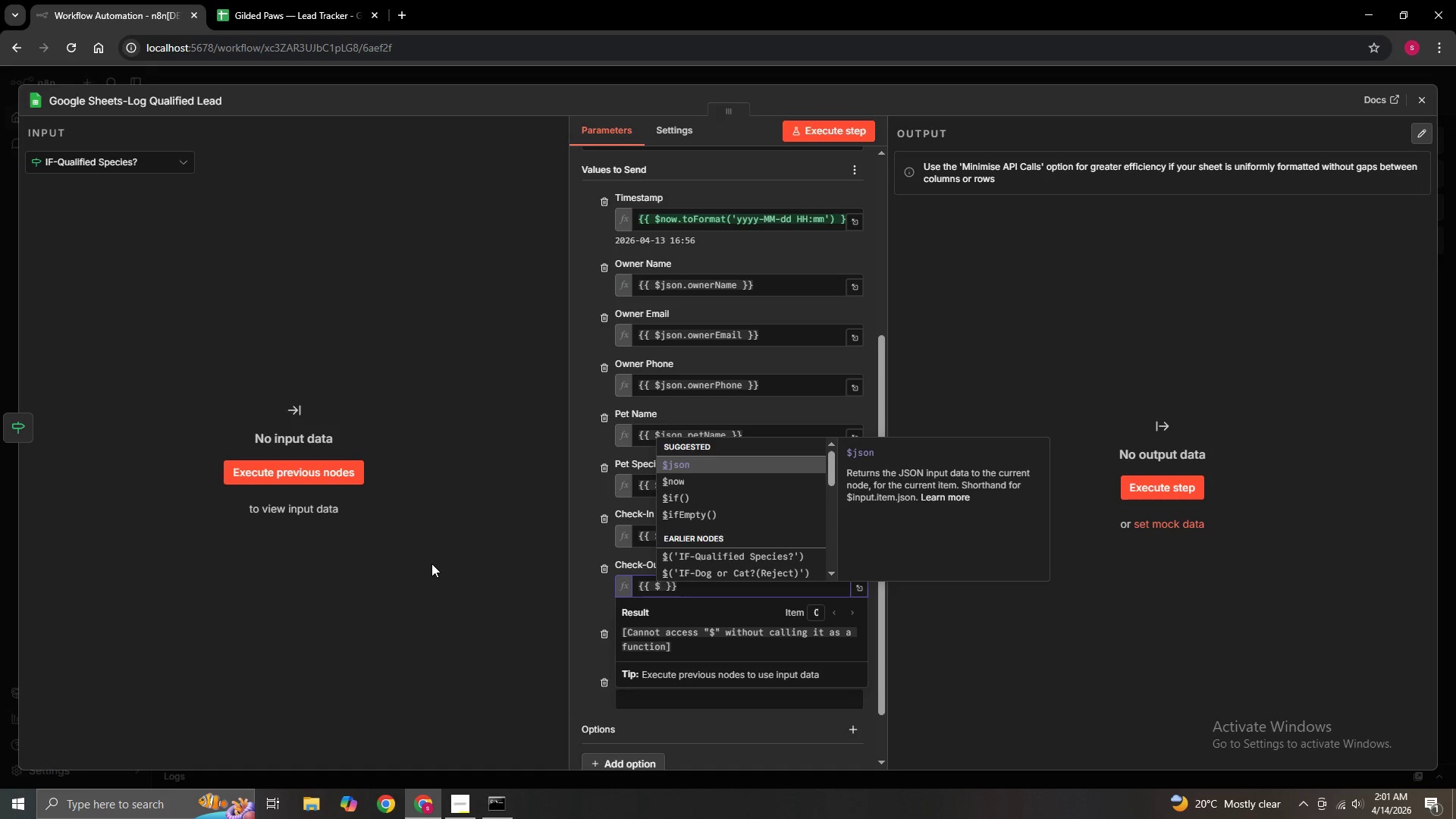 
type(json.)
 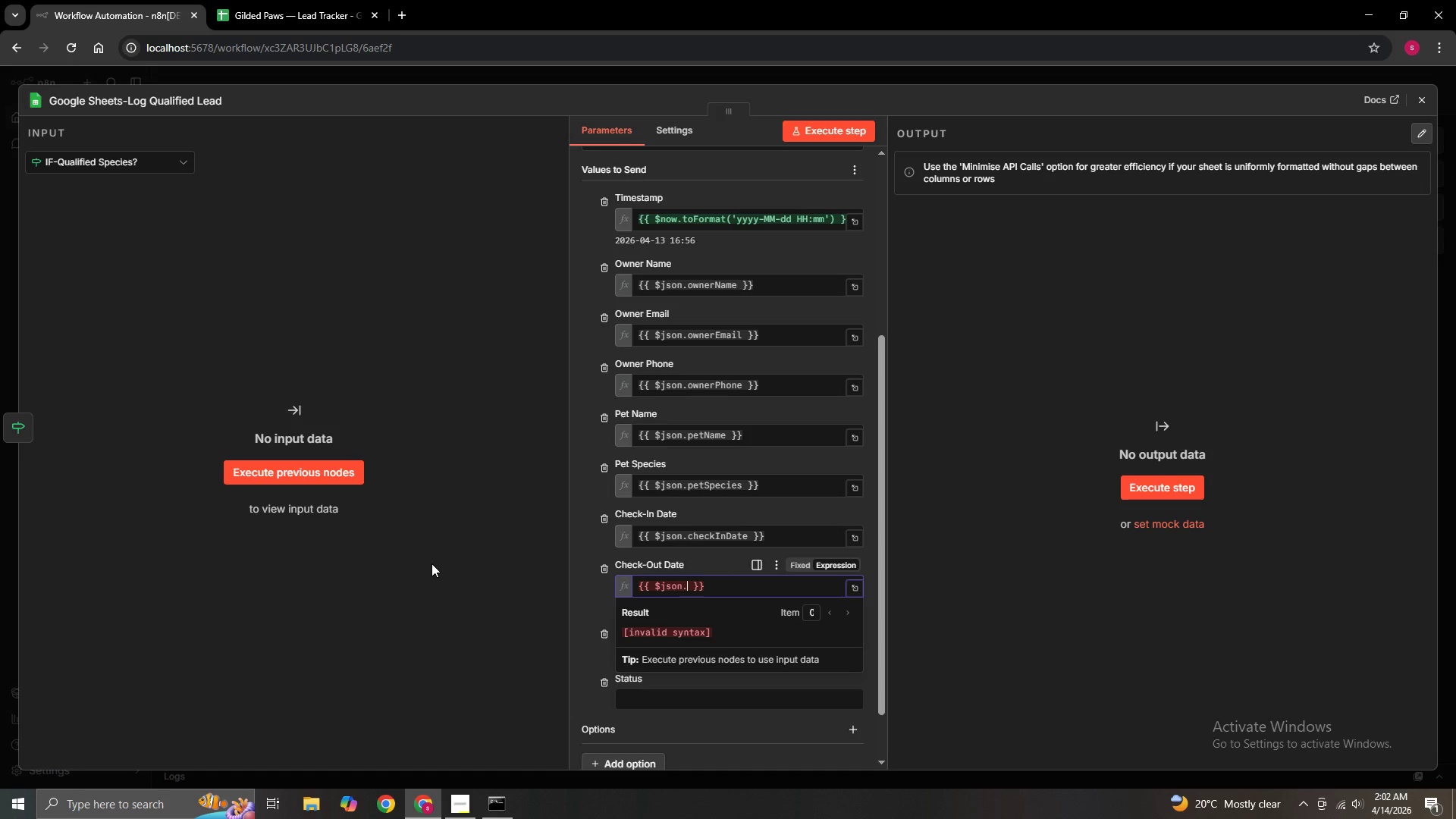 
wait(7.84)
 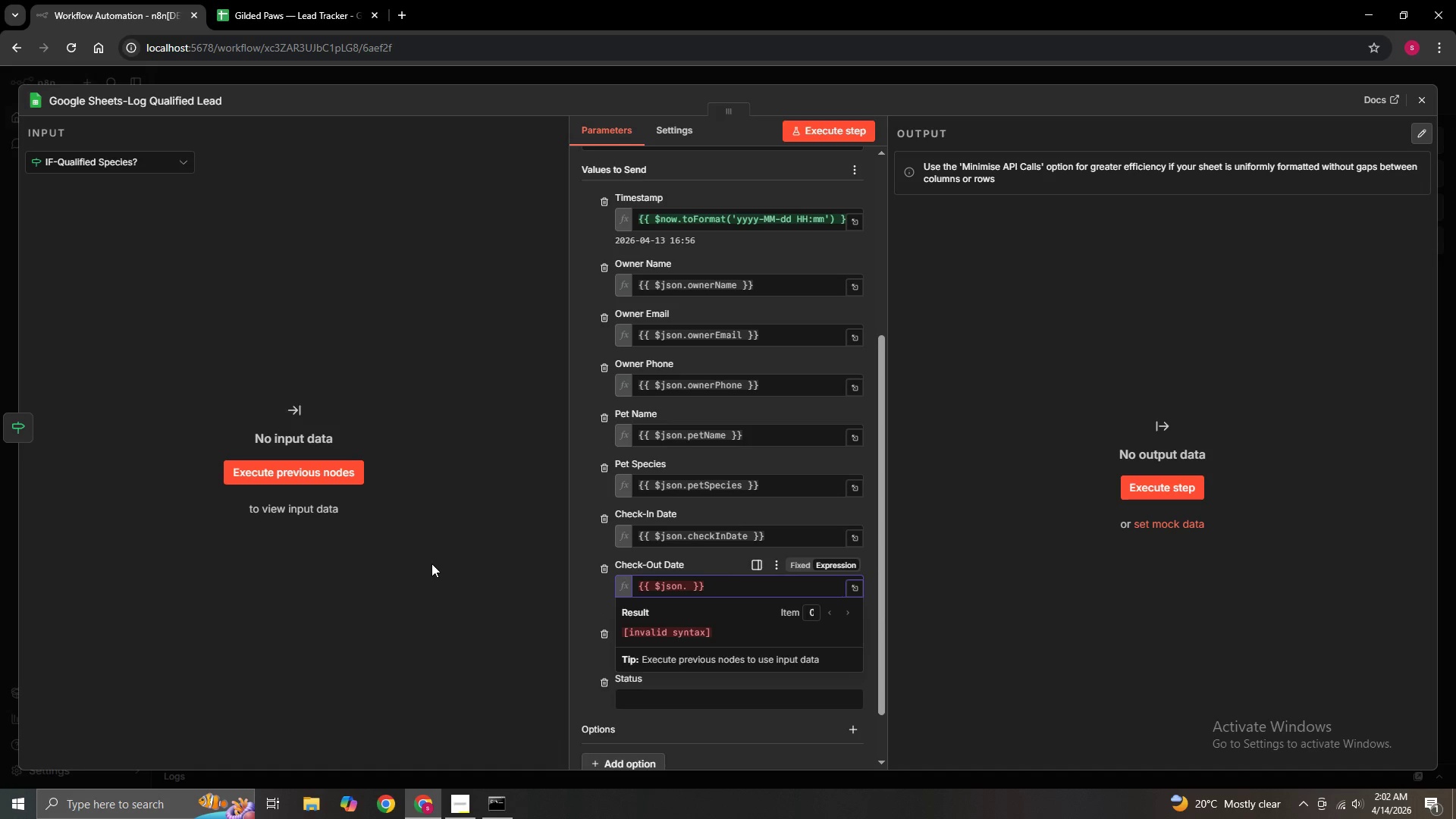 
type(checkOutDA)
 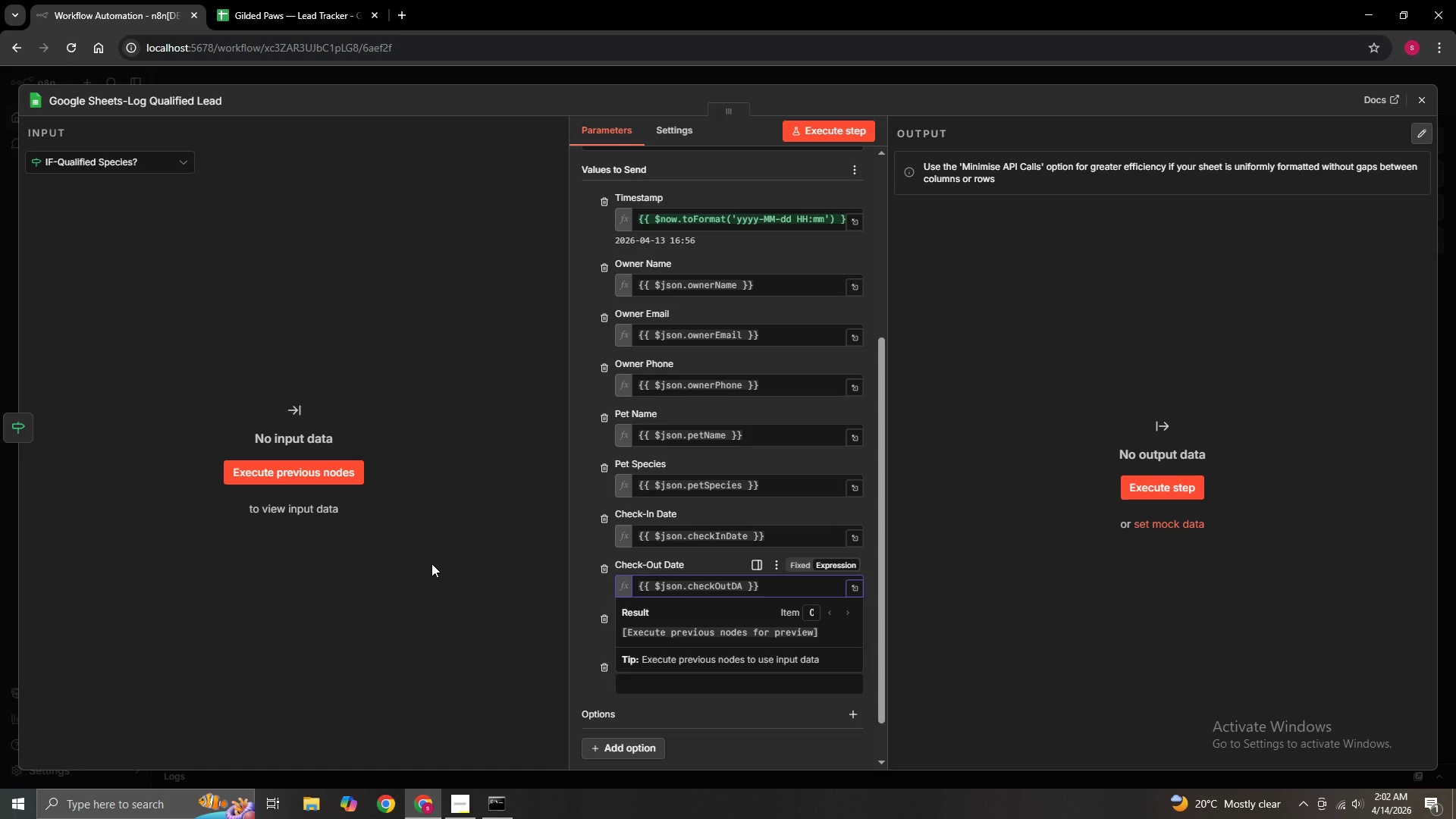 
wait(5.59)
 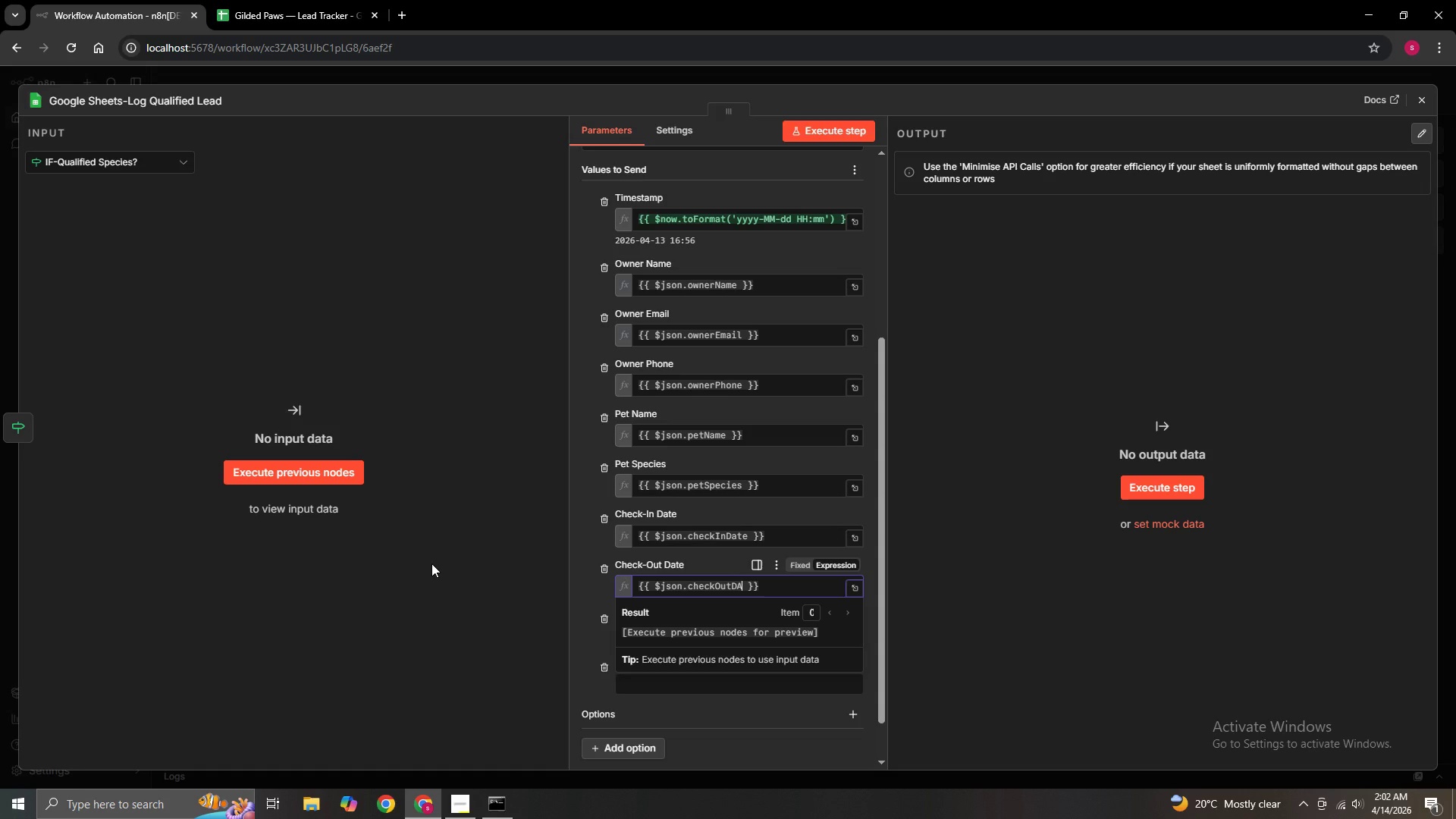 
key(Backspace)
type(ate)
 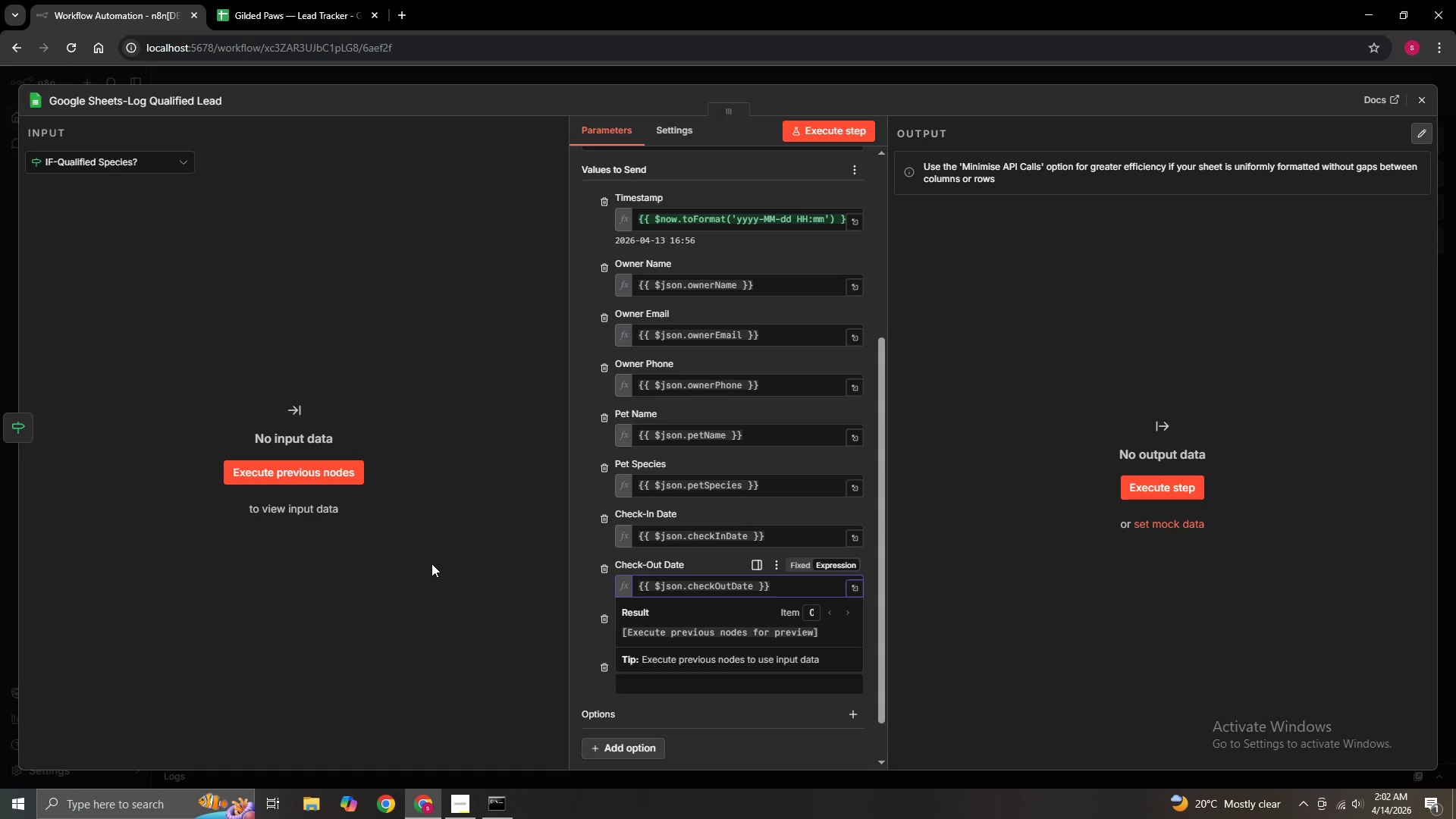 
wait(5.52)
 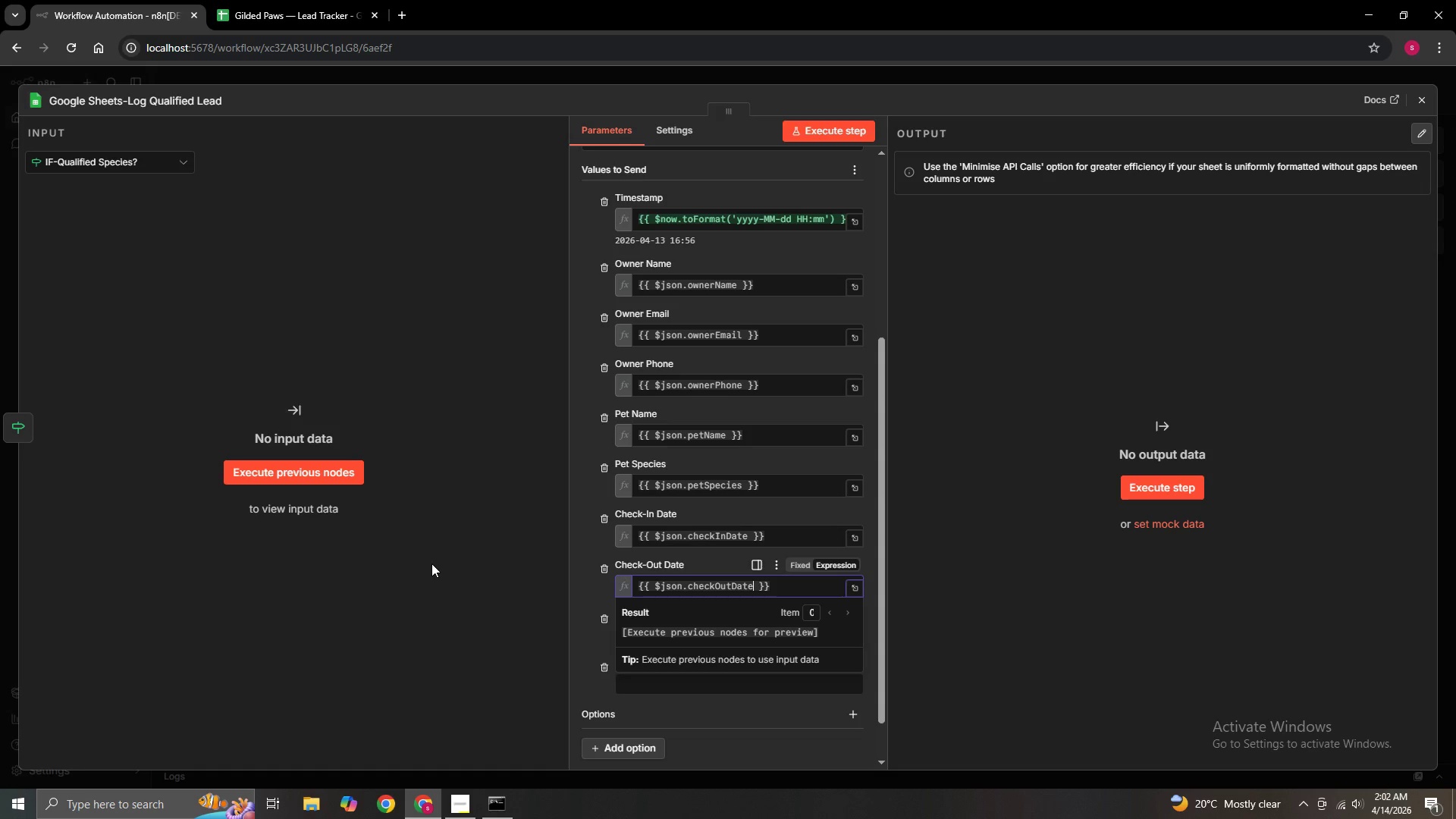 
left_click([388, 596])
 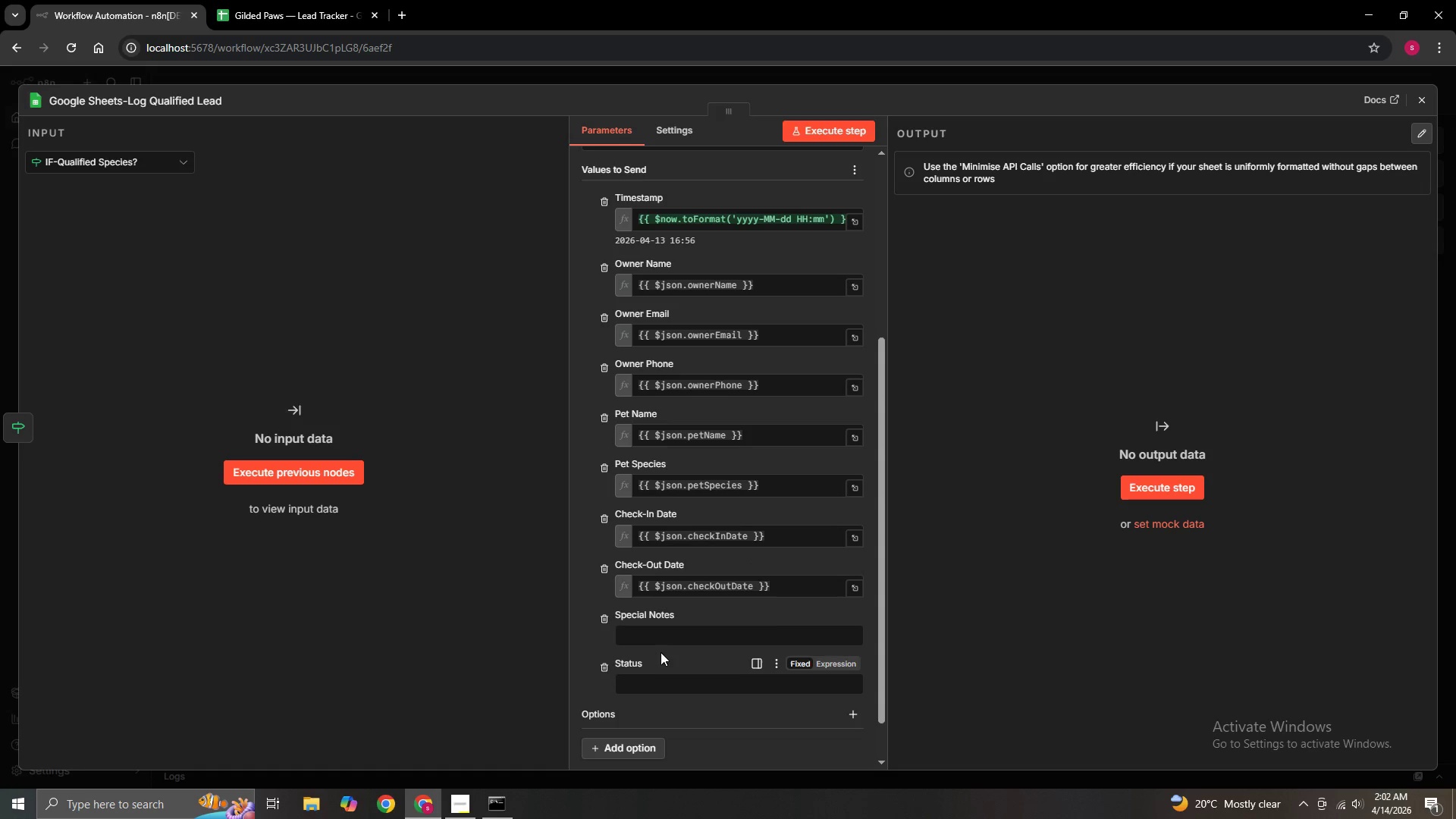 
wait(5.28)
 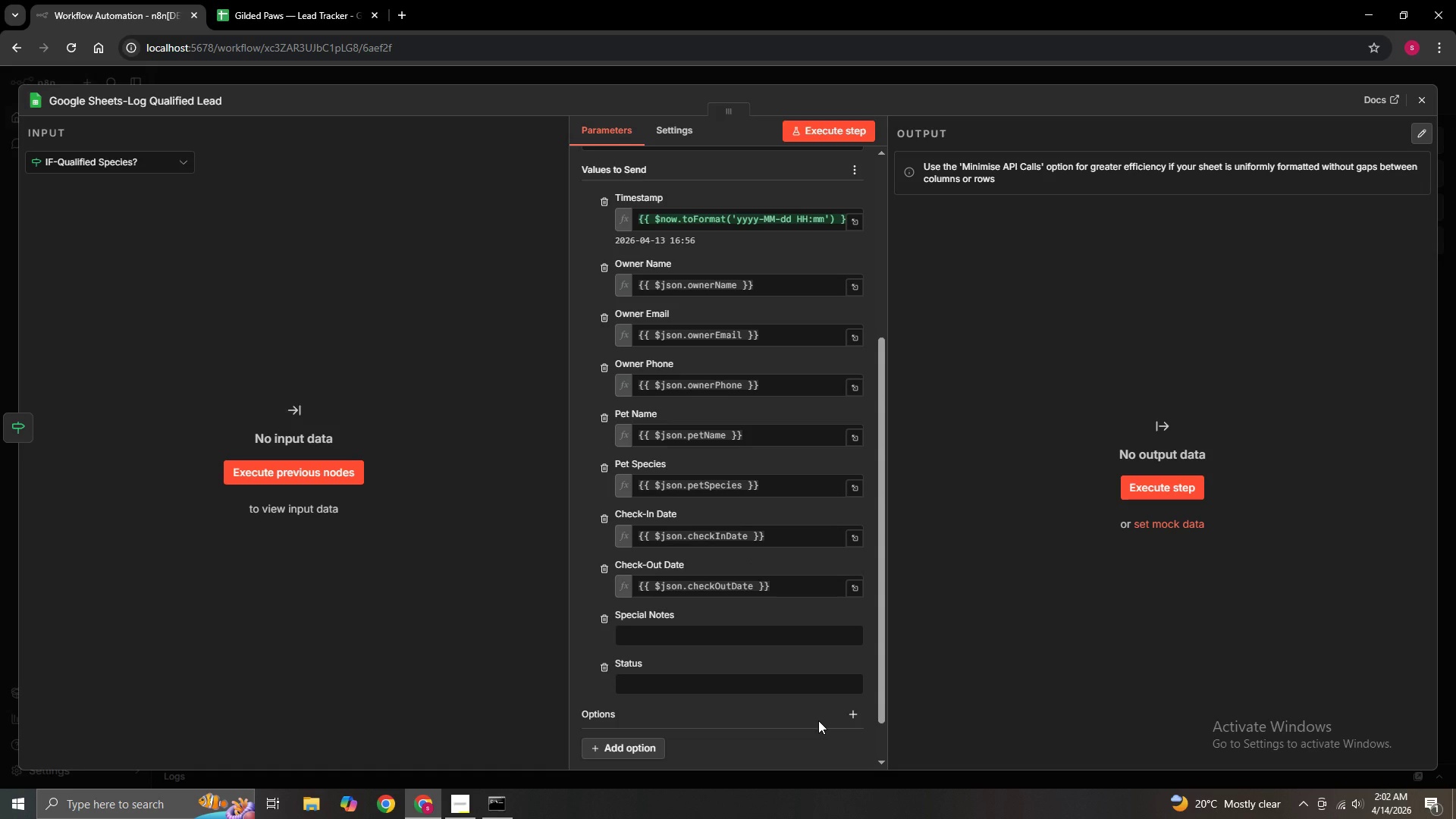 
left_click([651, 631])
 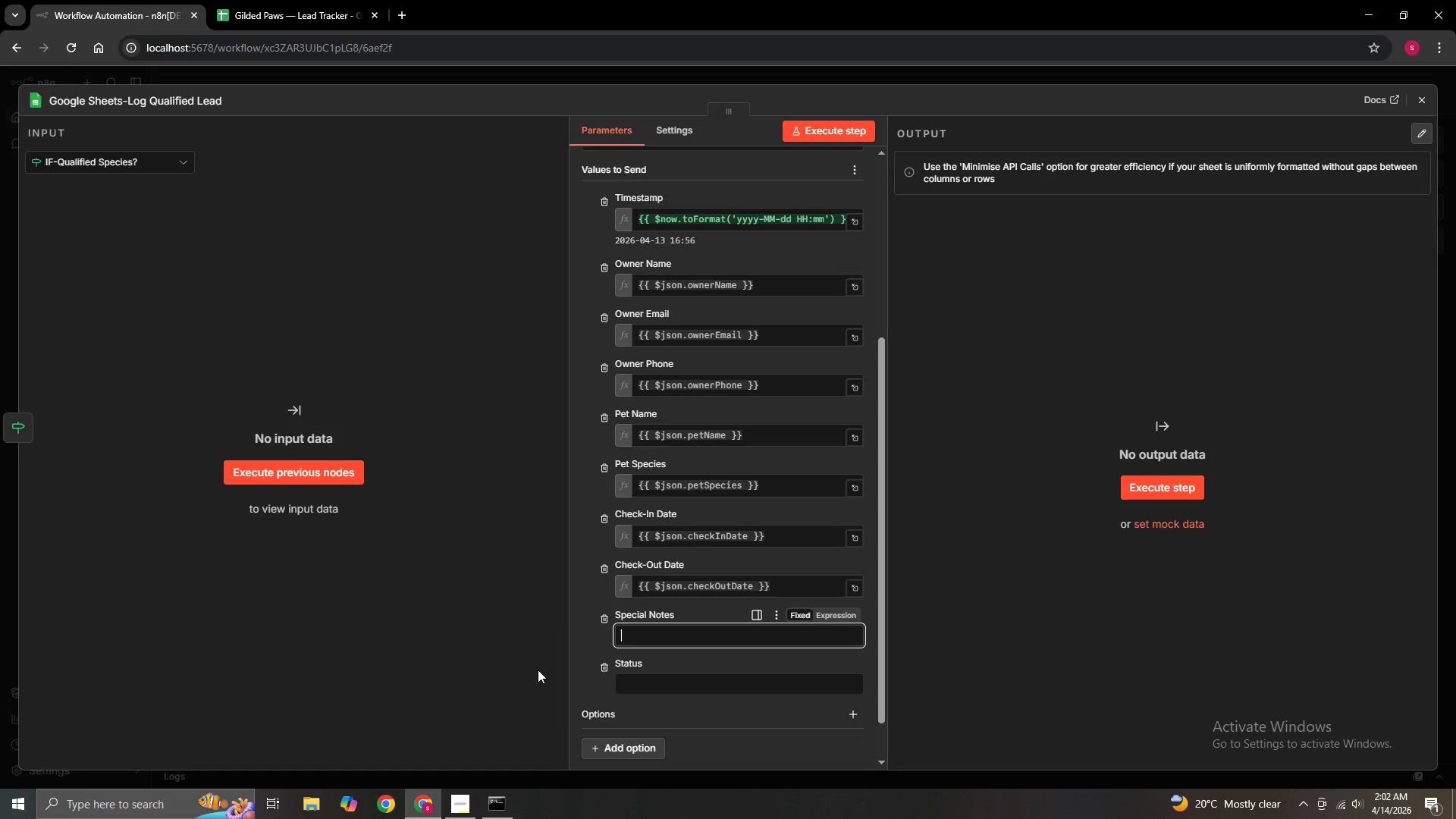 
key(Equal)
 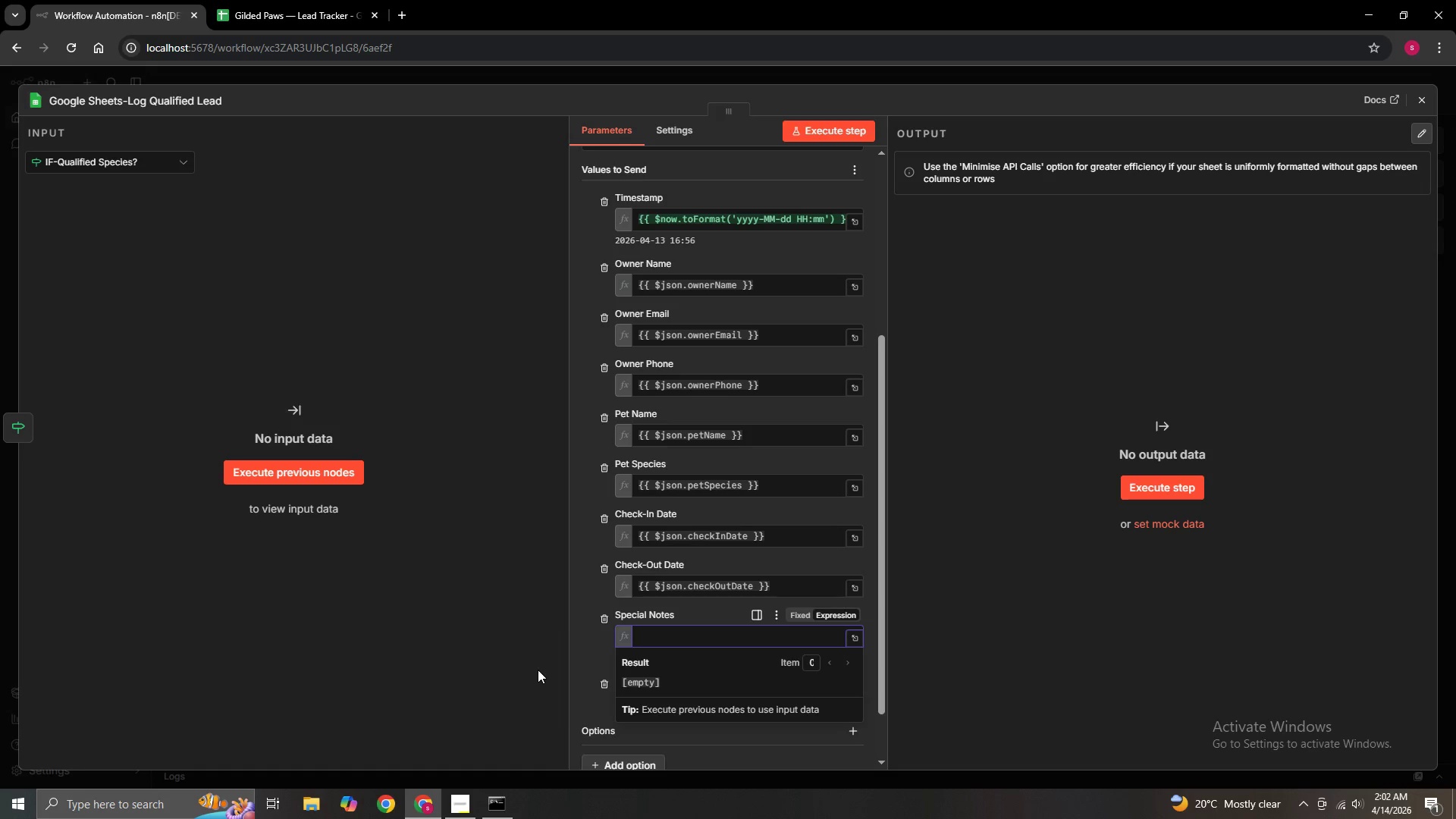 
key(Shift+BracketLeft)
 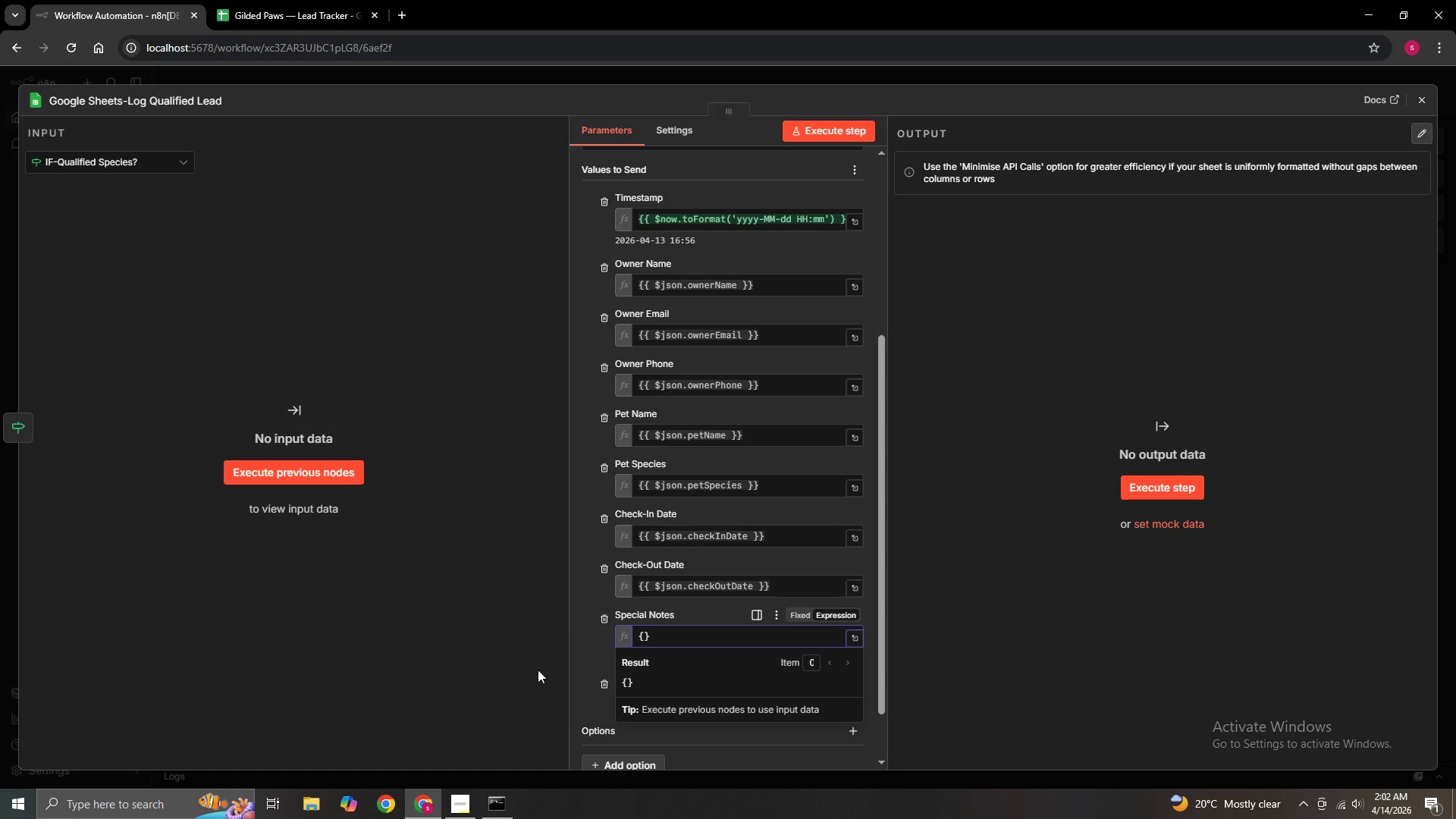 
hold_key(key=ShiftRight, duration=0.42)
 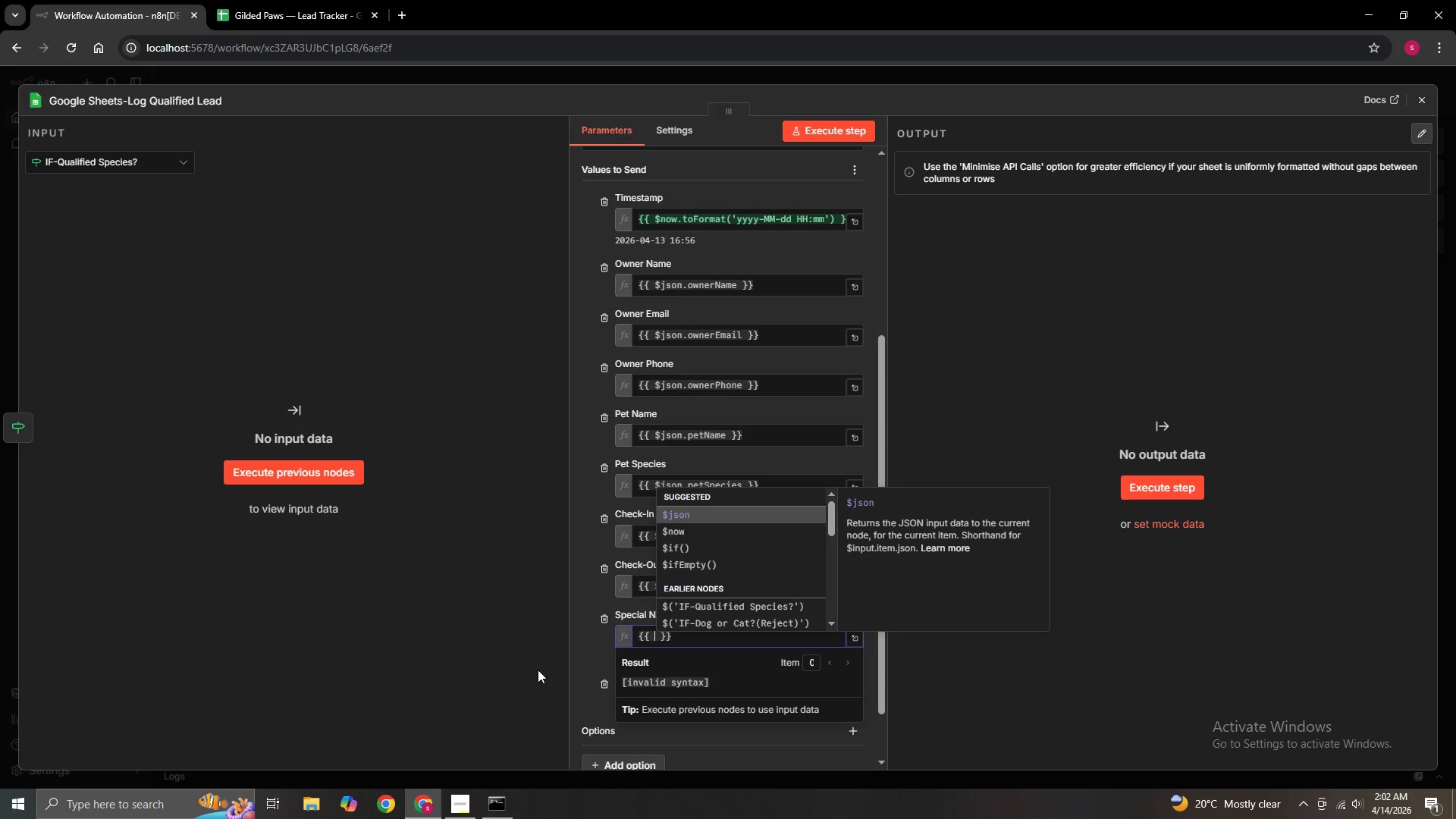 
hold_key(key=BracketLeft, duration=0.34)
 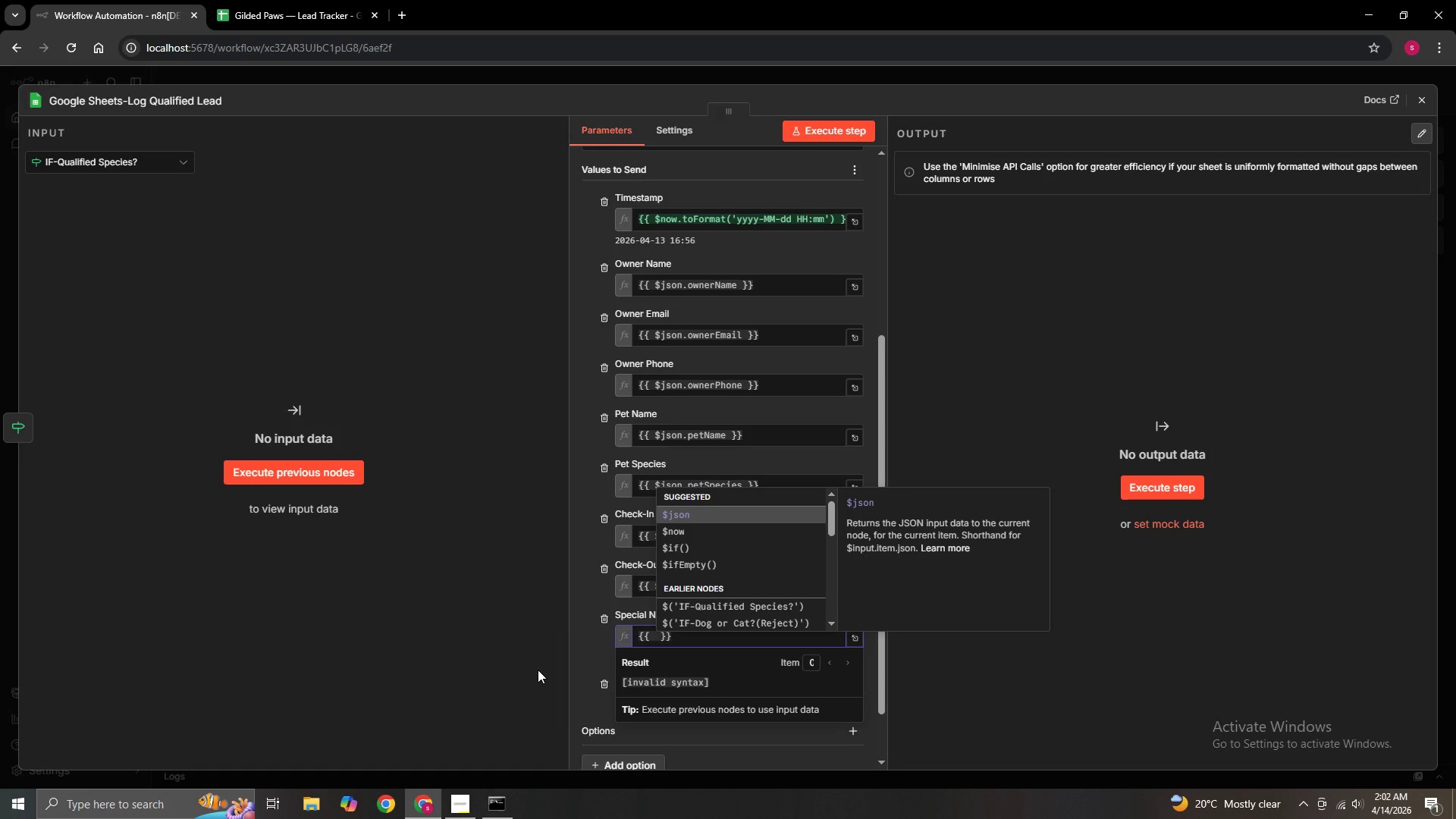 
hold_key(key=ShiftRight, duration=1.25)
 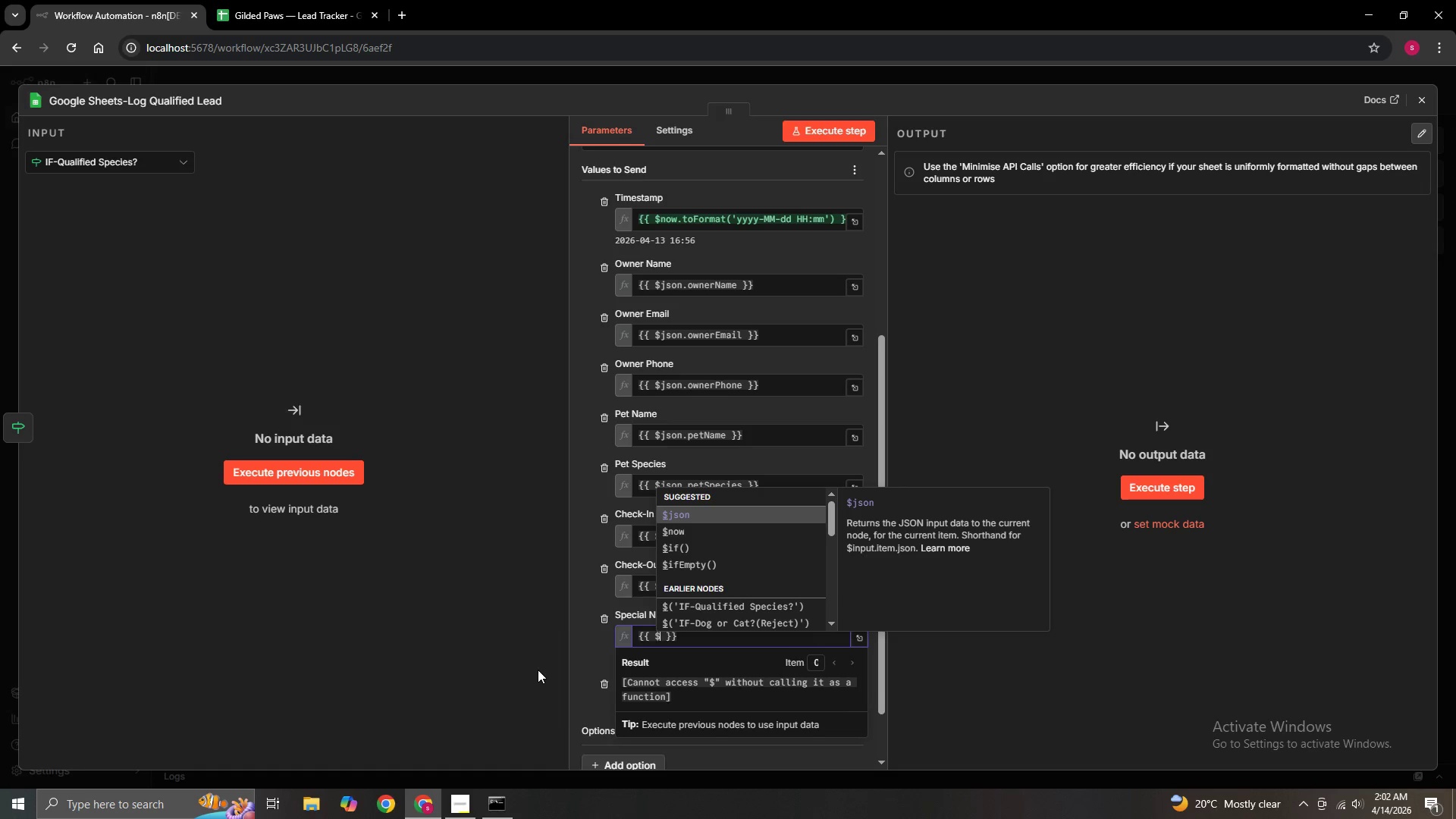 
hold_key(key=4, duration=0.38)
 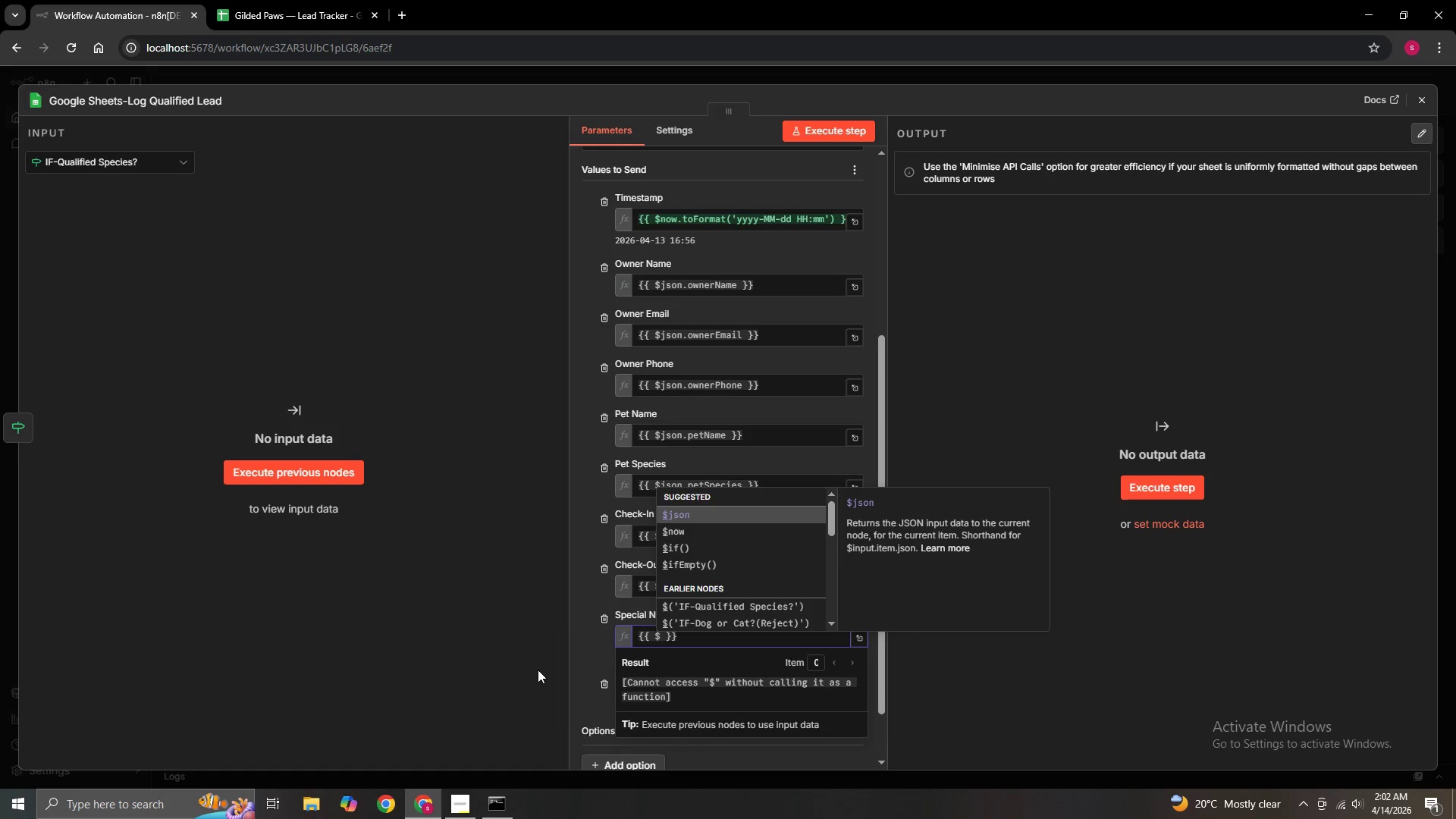 
wait(11.8)
 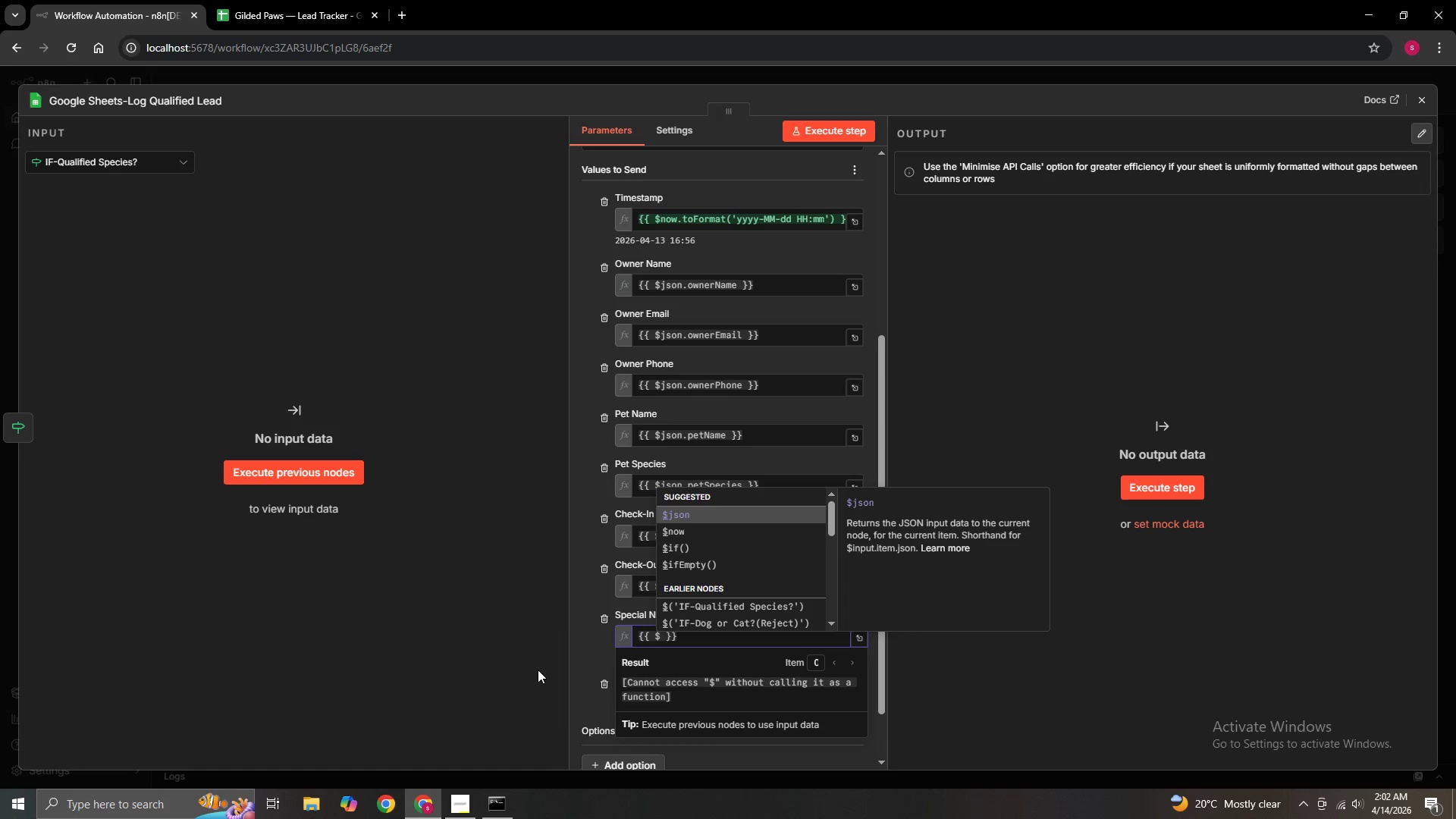 
type(json.special)
 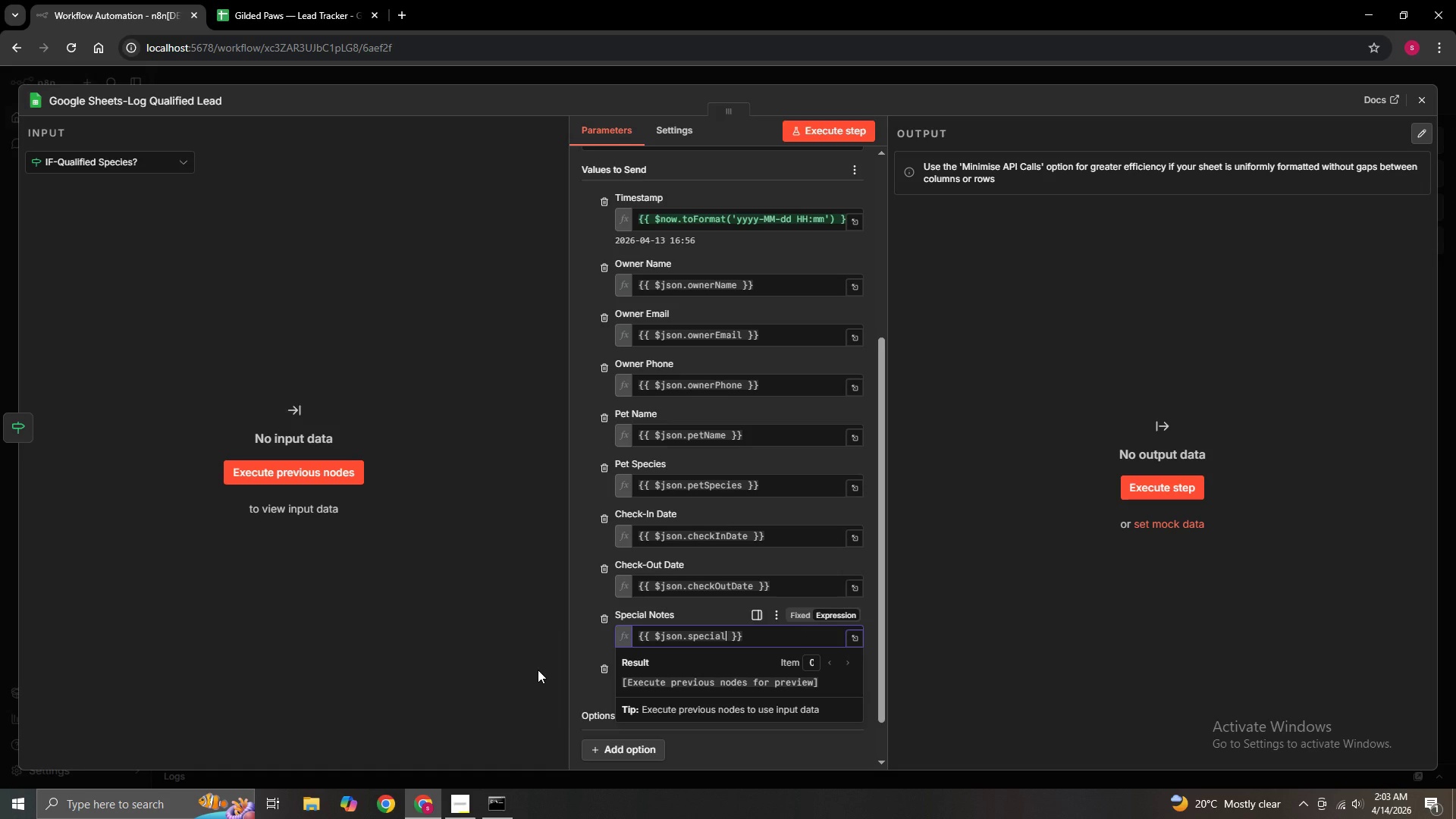 
type(Notes)
 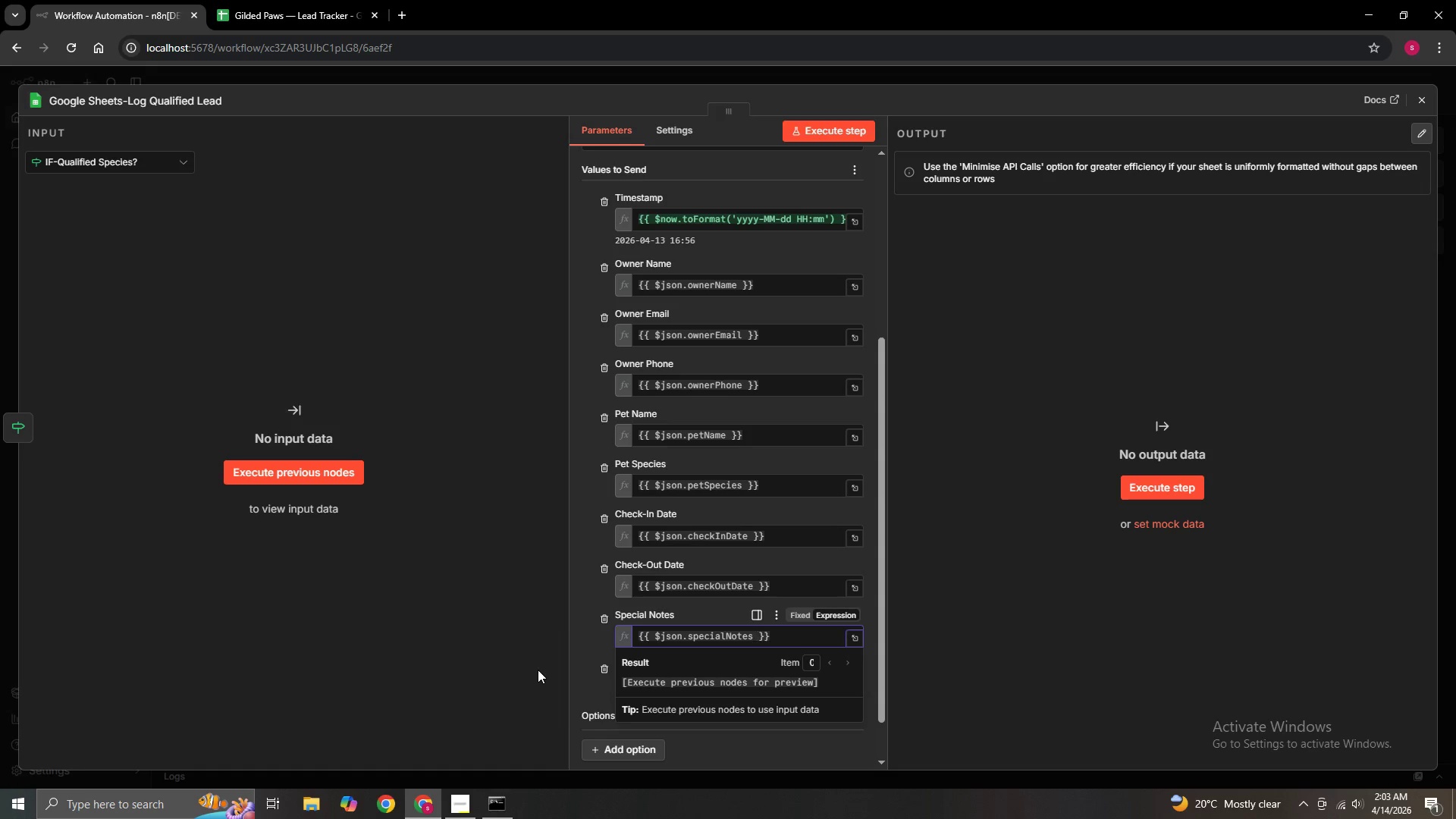 
wait(5.16)
 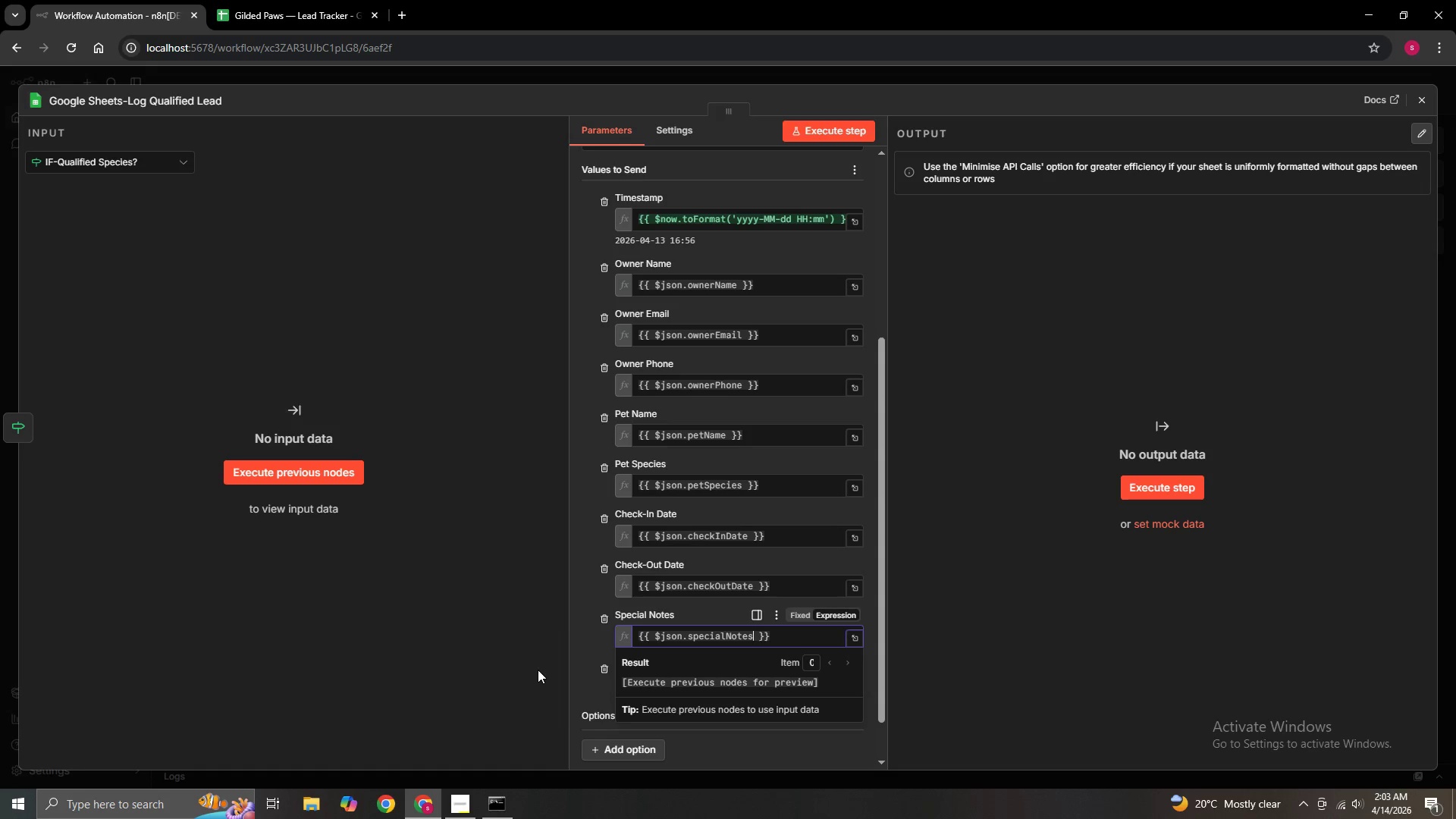 
left_click([538, 670])
 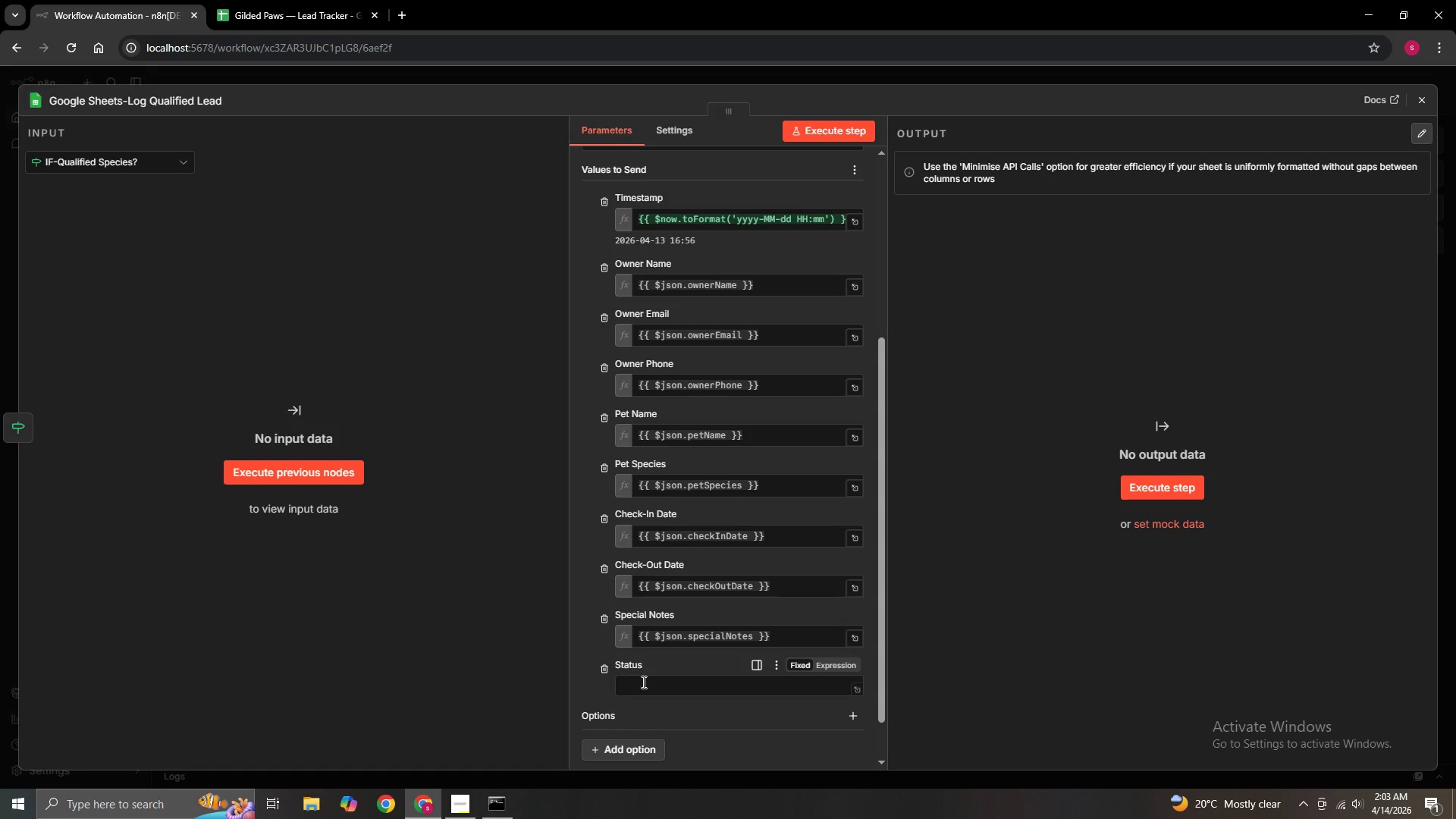 
left_click([645, 688])
 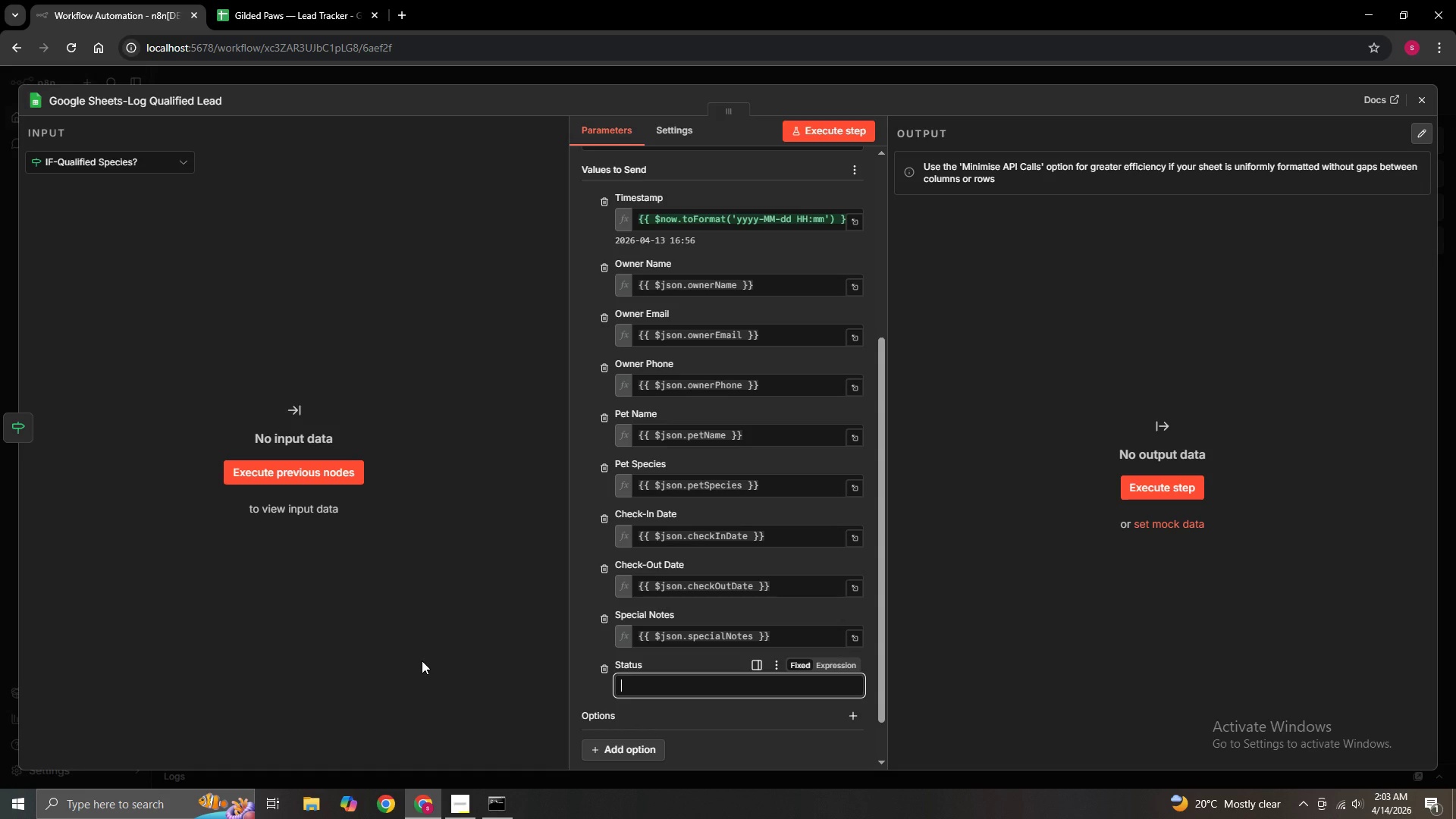 
hold_key(key=CapsLock, duration=0.31)
 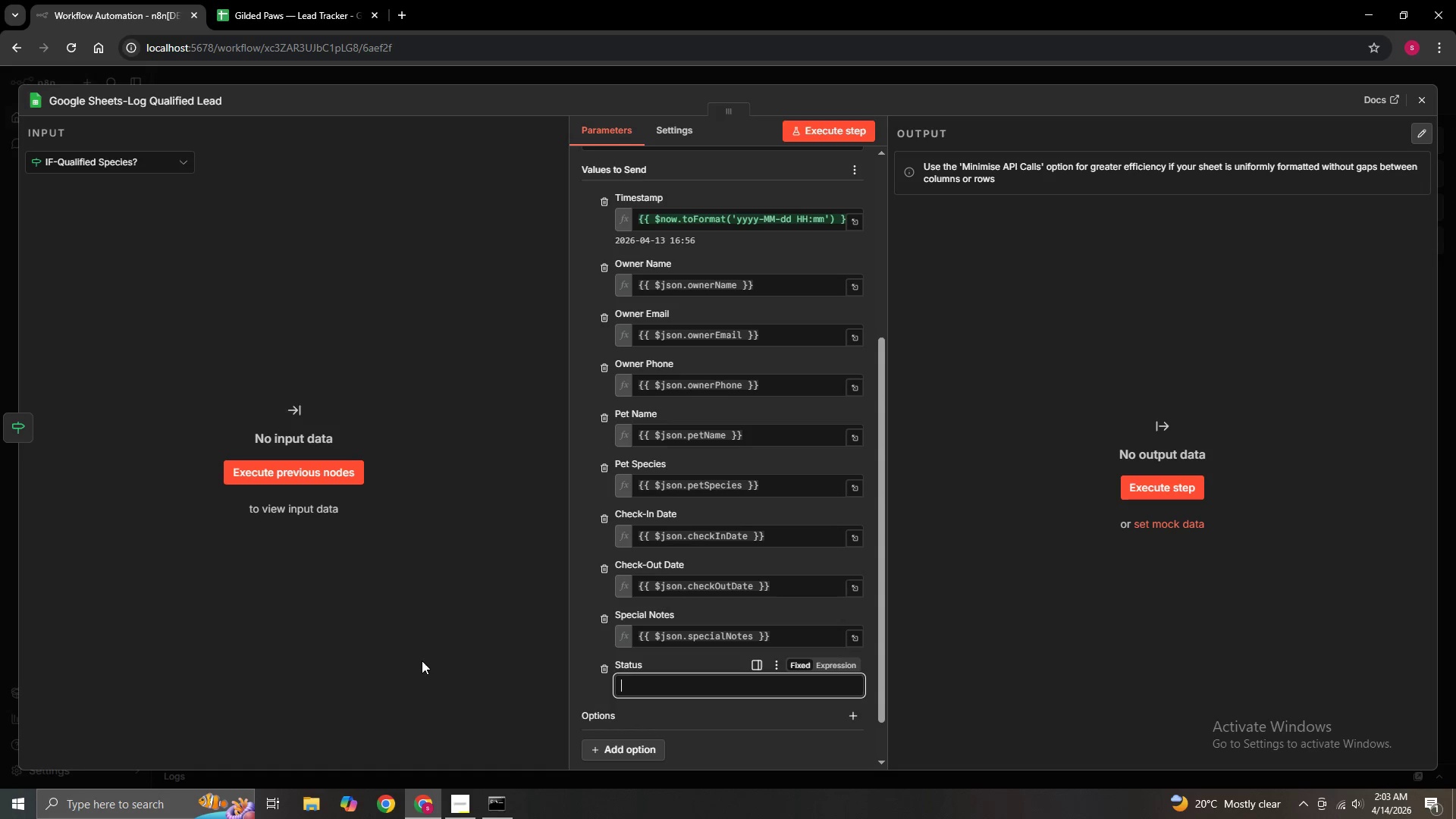 
type(Awaiting Intake)
 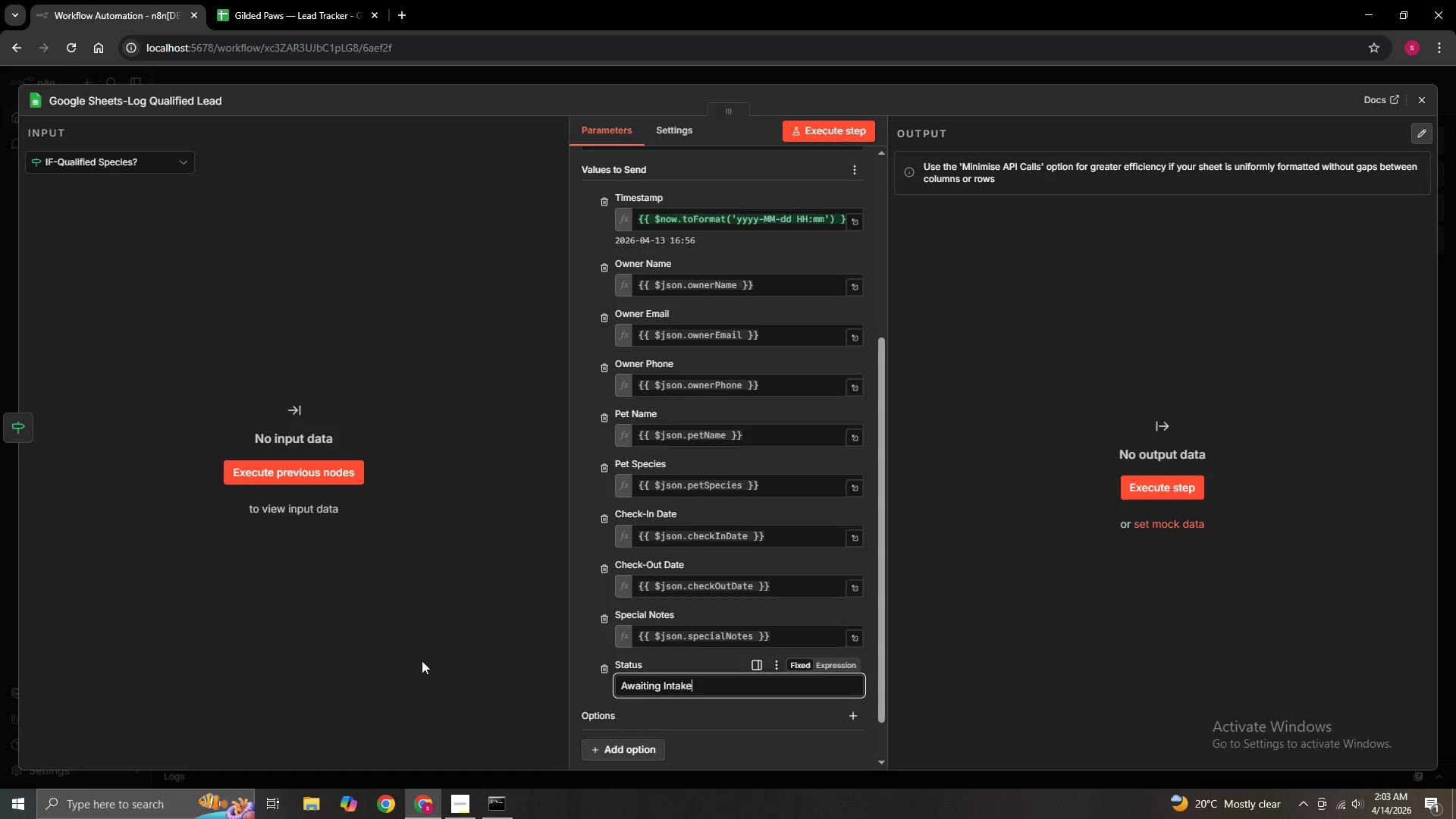 
scroll: coordinate [422, 661], scroll_direction: down, amount: 4.0
 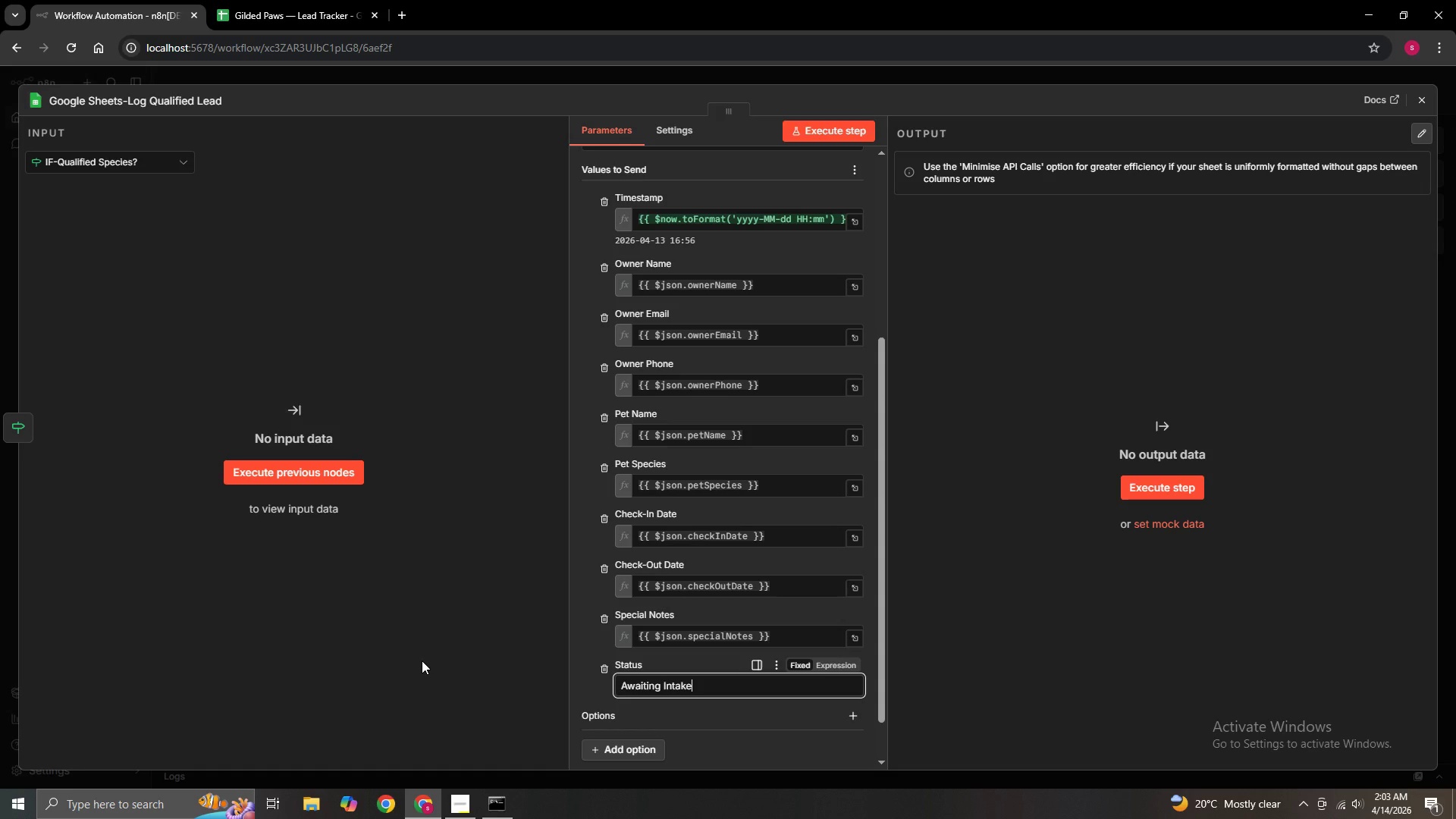 
wait(9.28)
 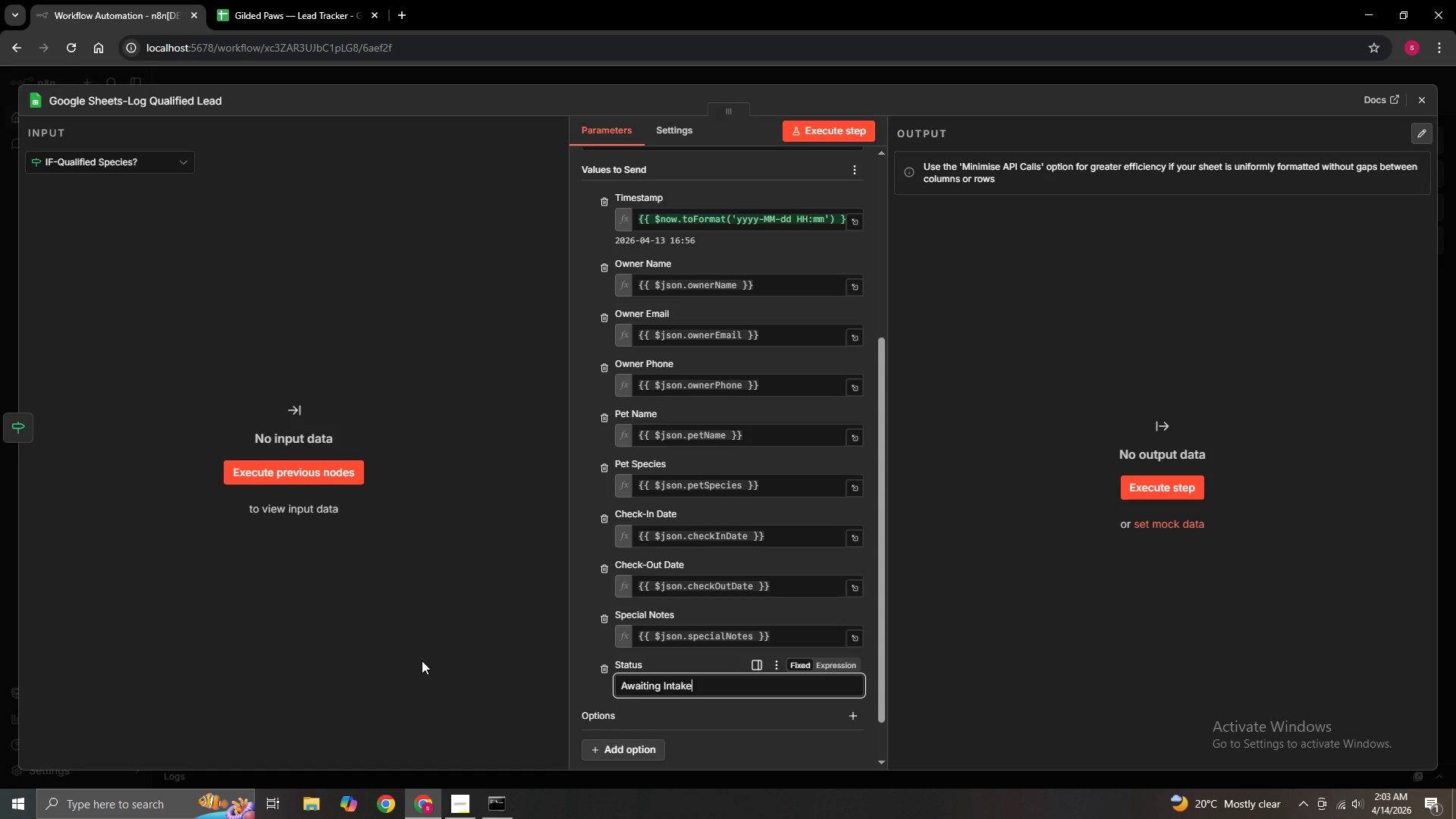 
left_click([944, 447])
 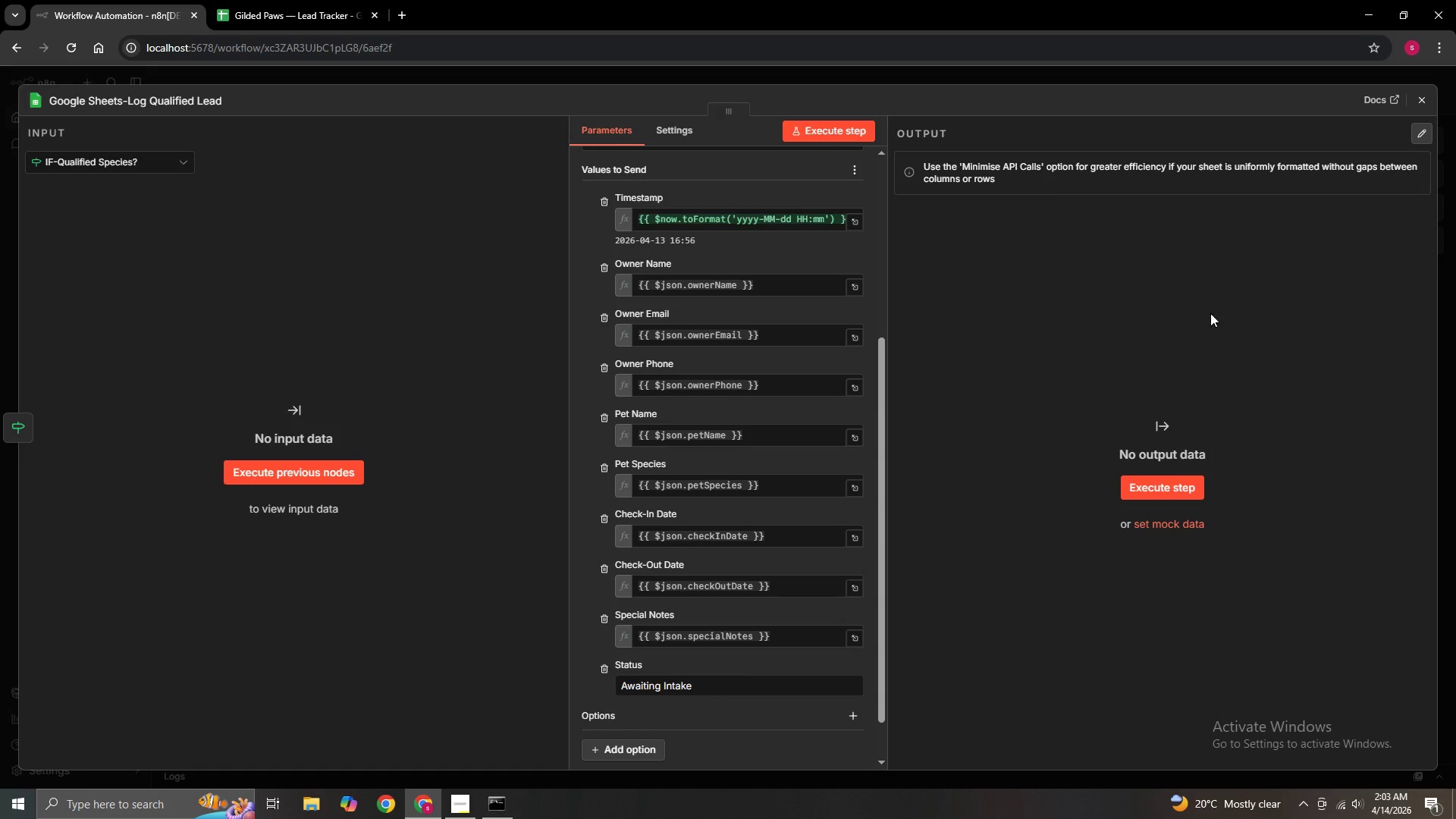 
mouse_move([1401, 103])
 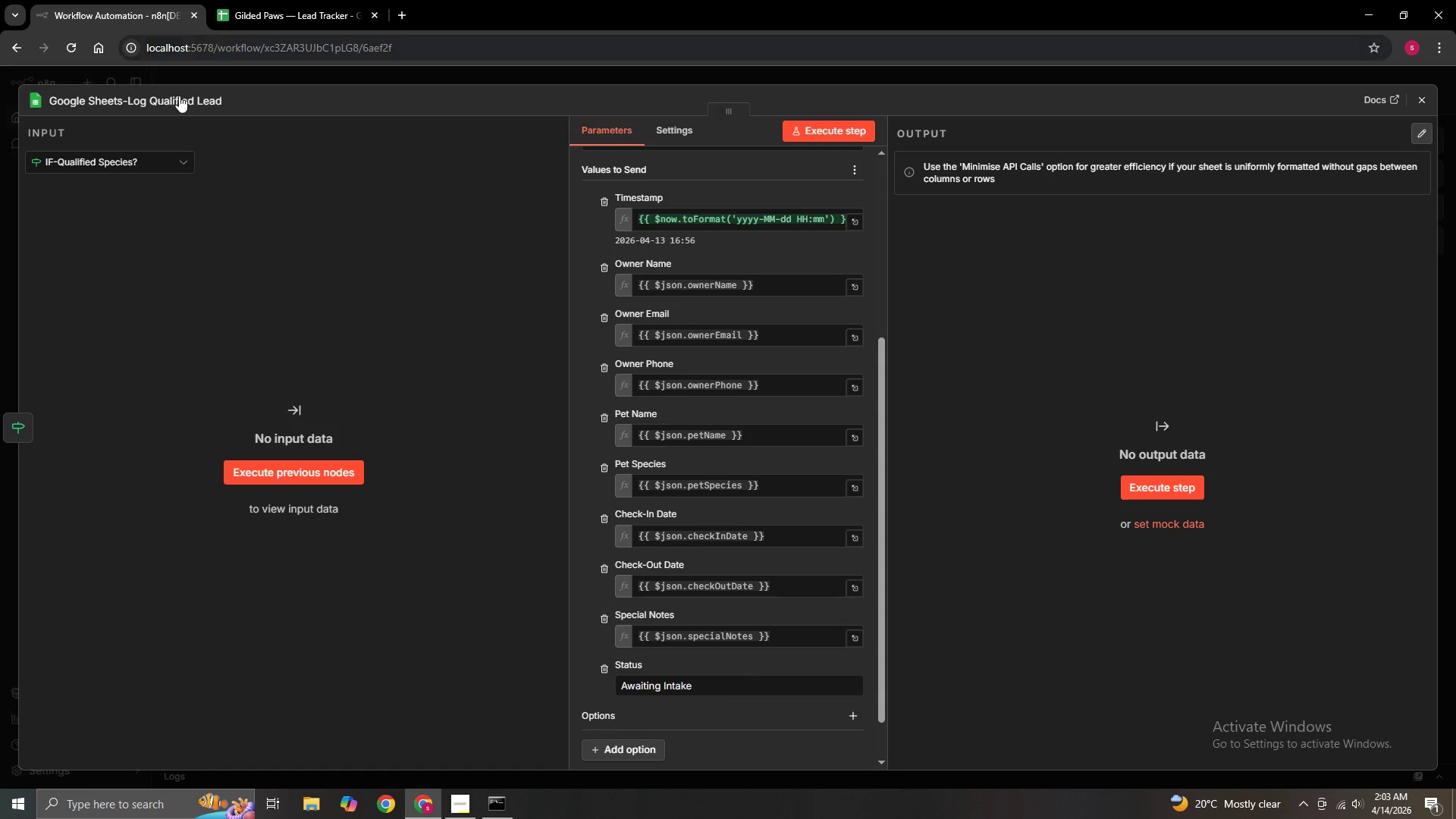 
mouse_move([195, 101])
 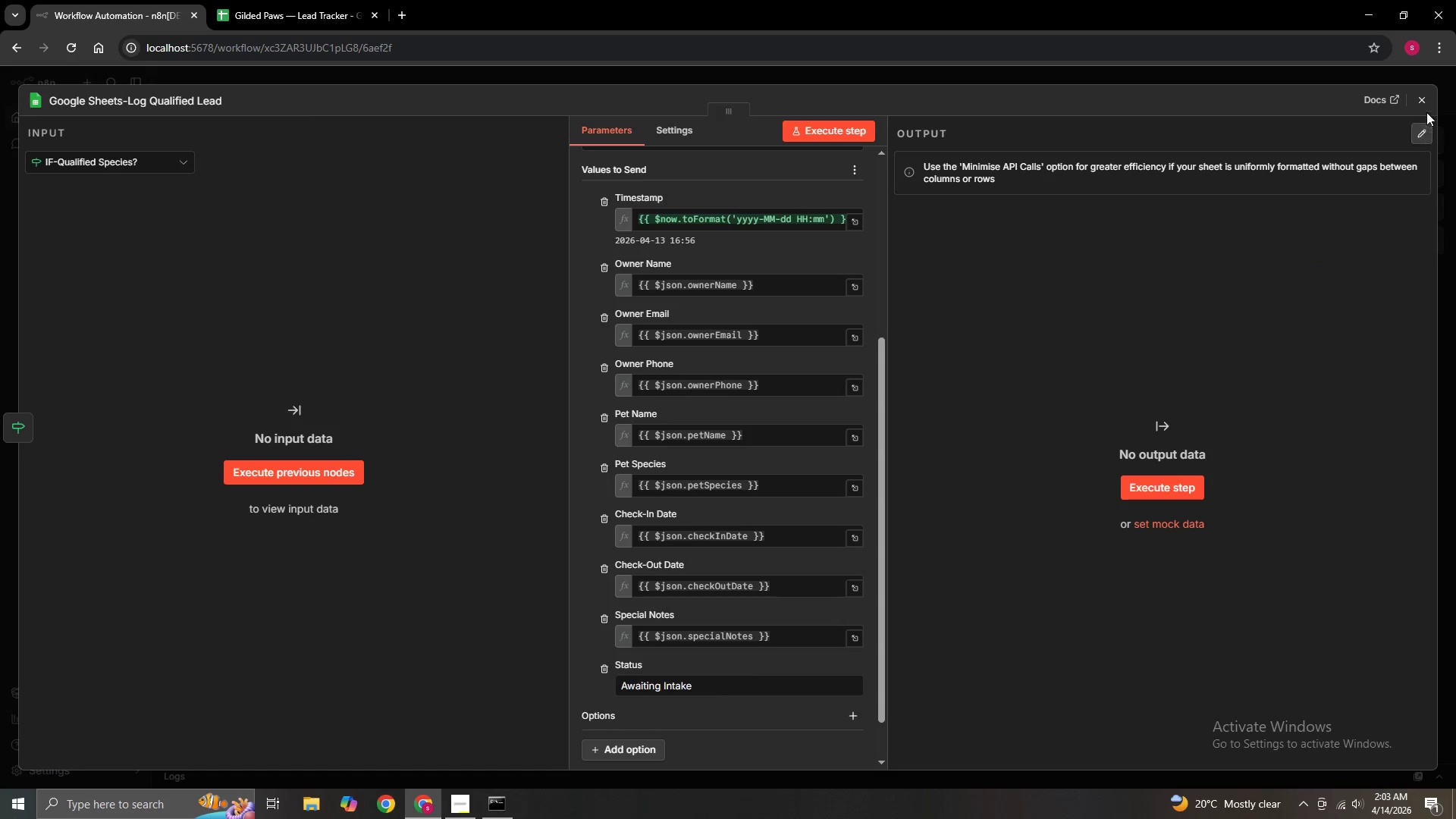 
left_click([1426, 101])
 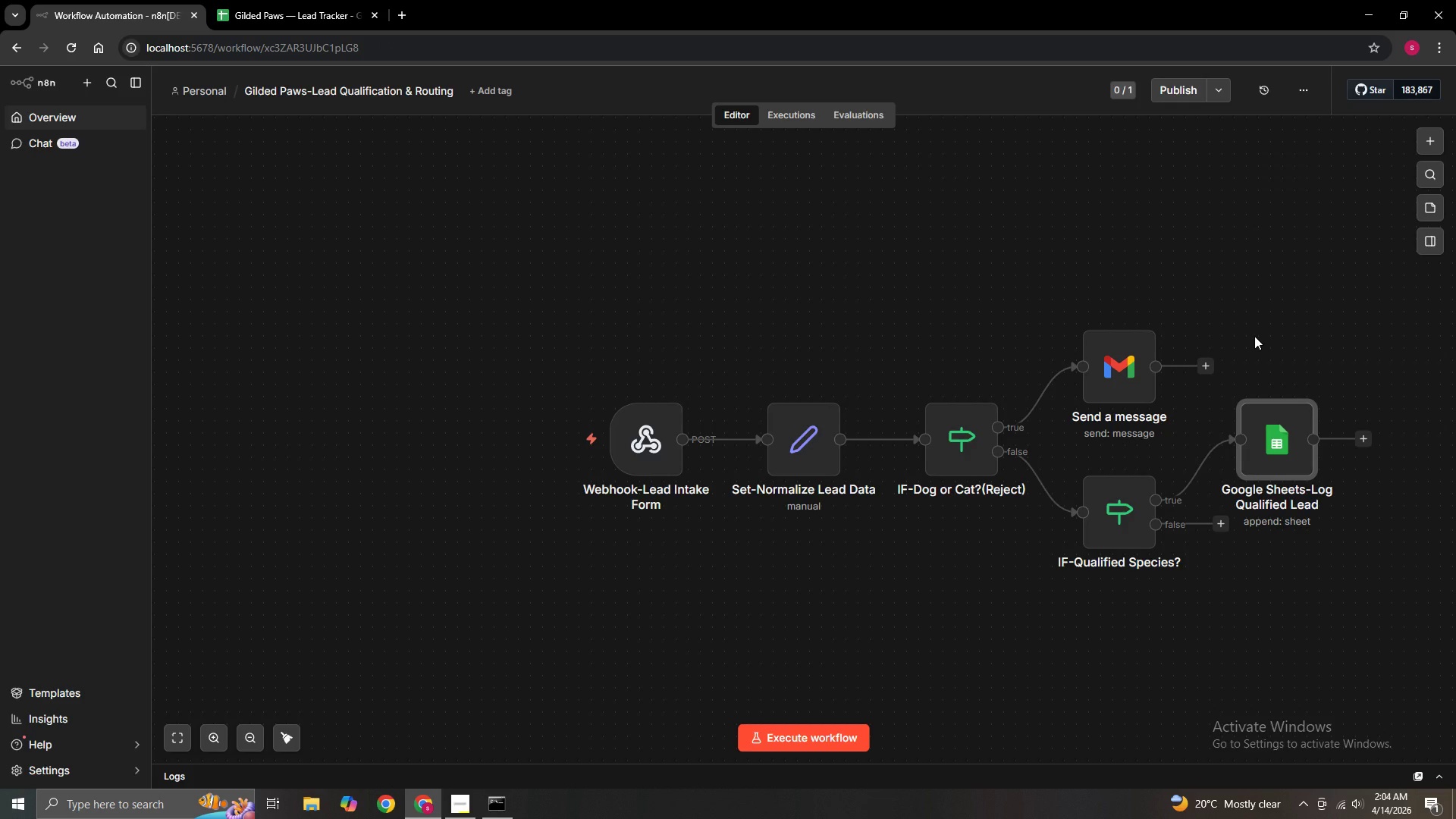 
hold_key(key=ControlRight, duration=1.5)
 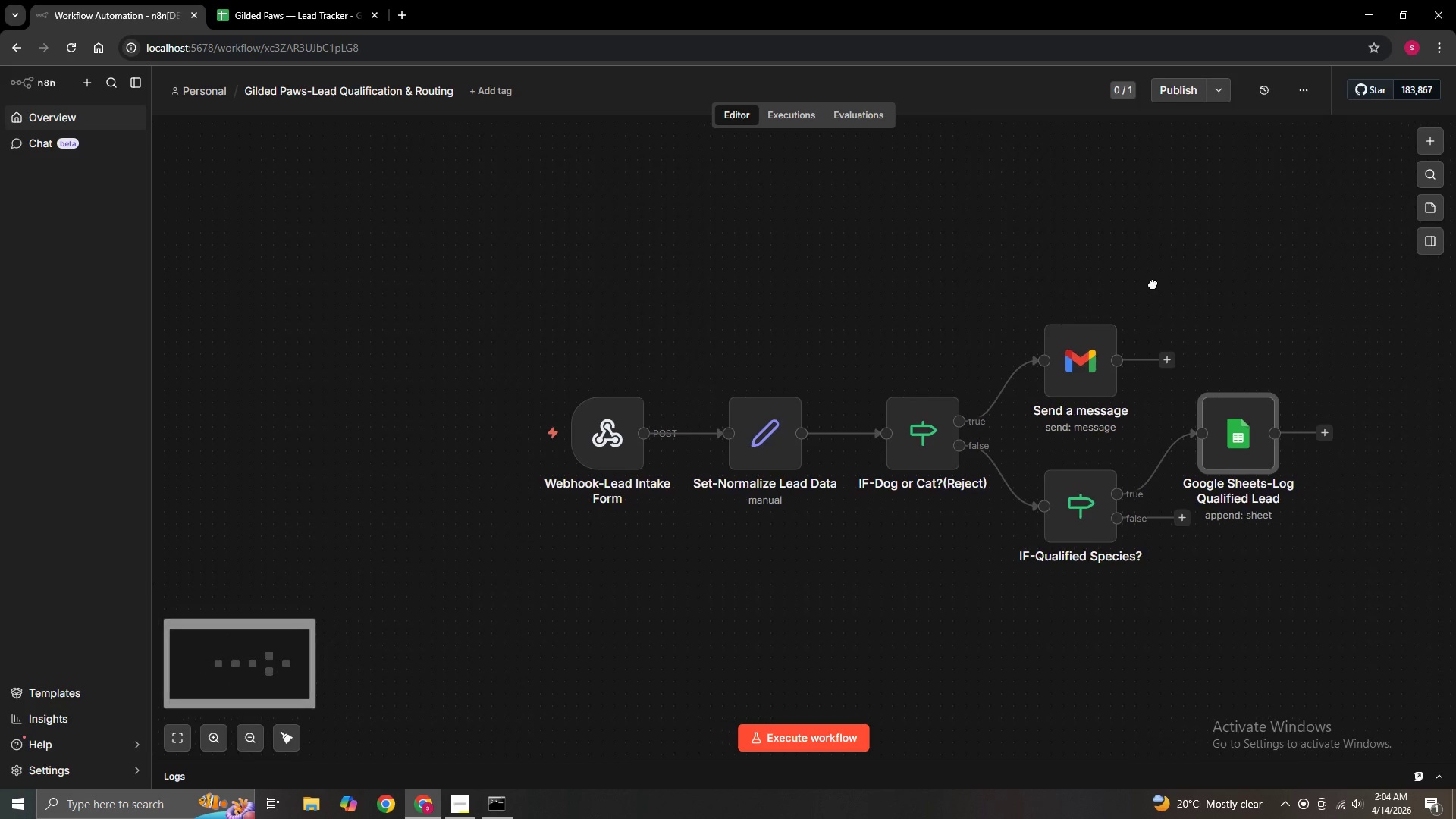 
hold_key(key=ControlRight, duration=1.52)
left_click_drag(start_coordinate=[1196, 290], to_coordinate=[952, 270])
 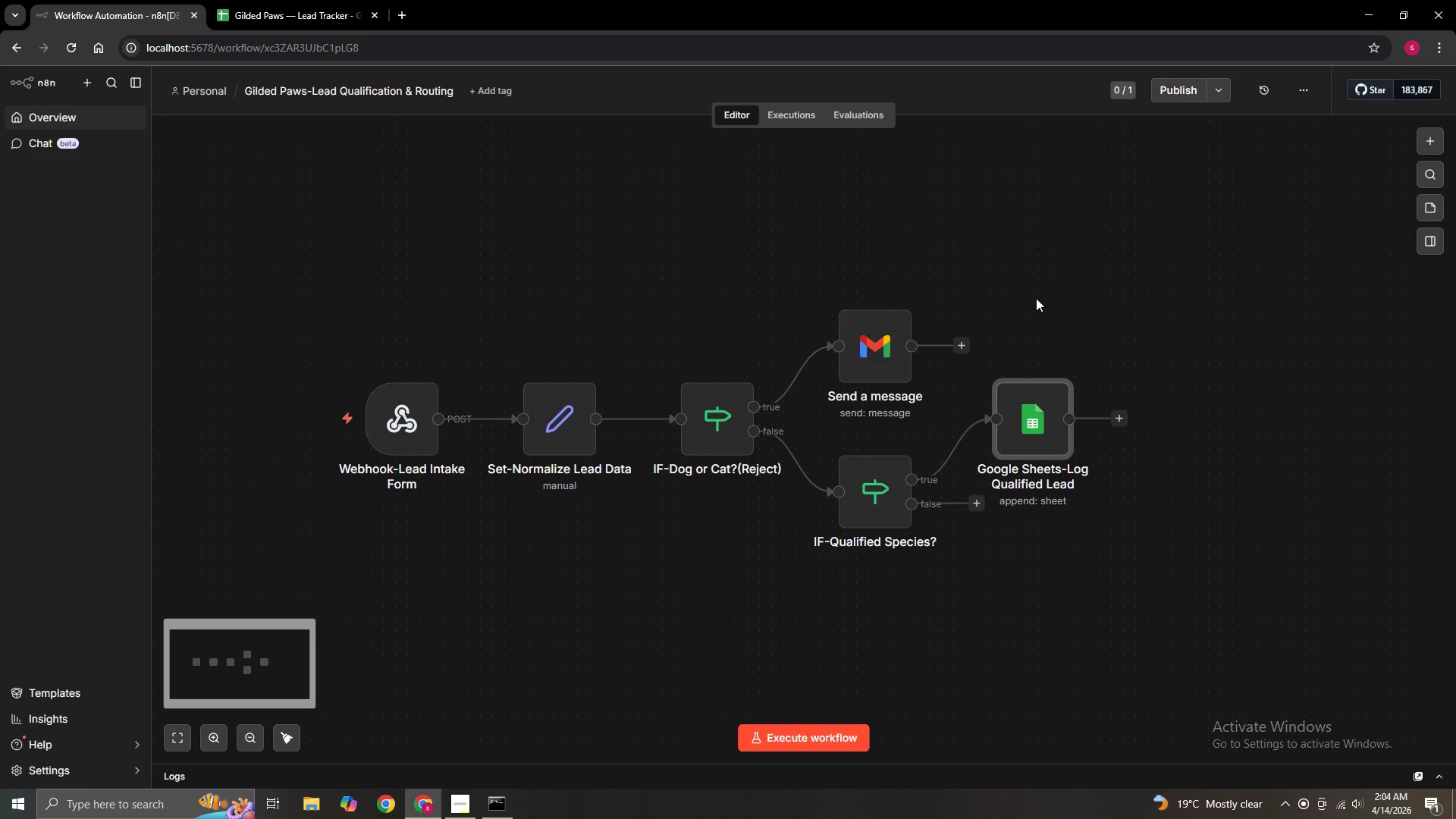 
hold_key(key=ControlRight, duration=0.92)
 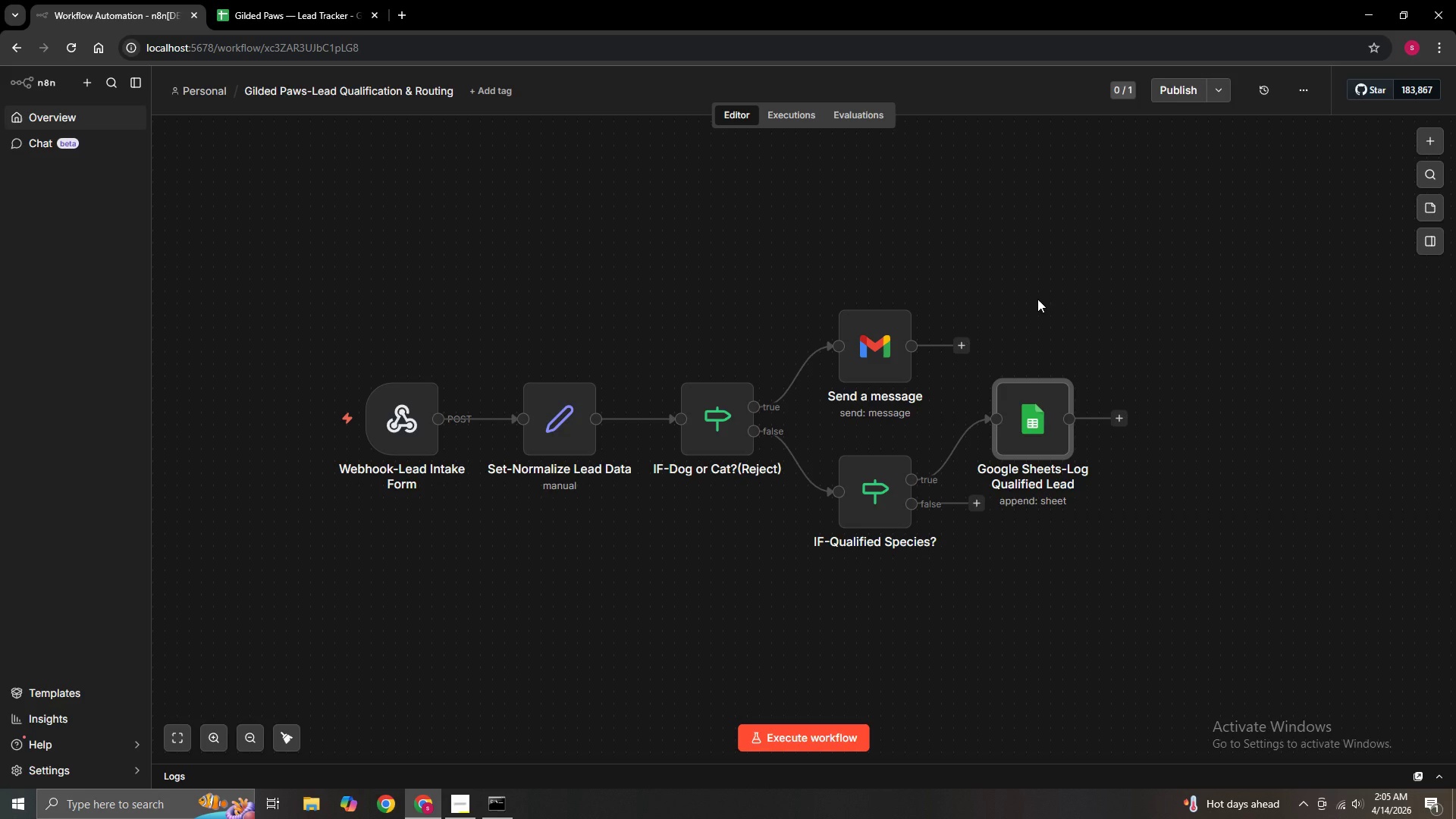 
wait(70.16)
 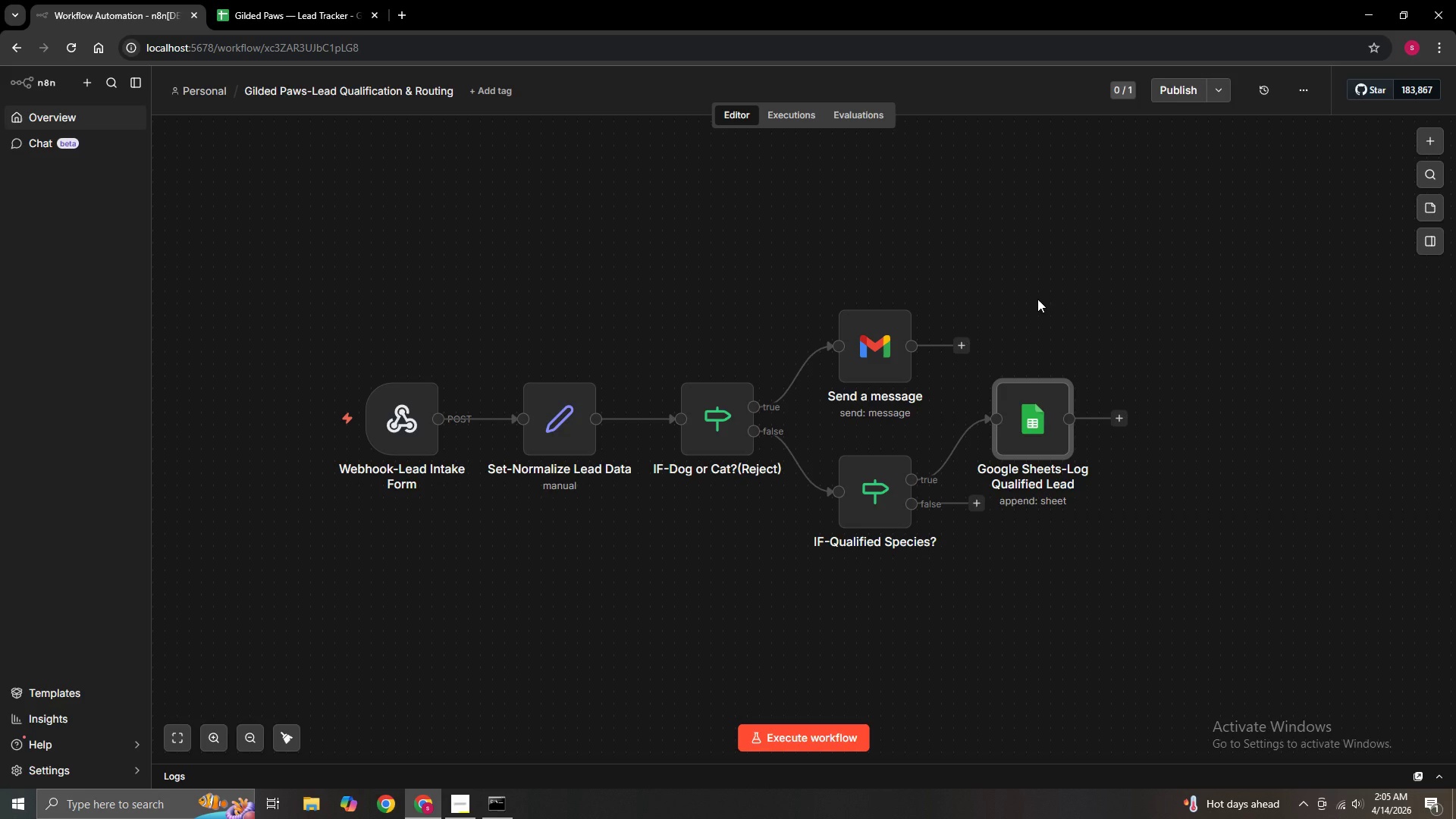 
left_click([1120, 416])
 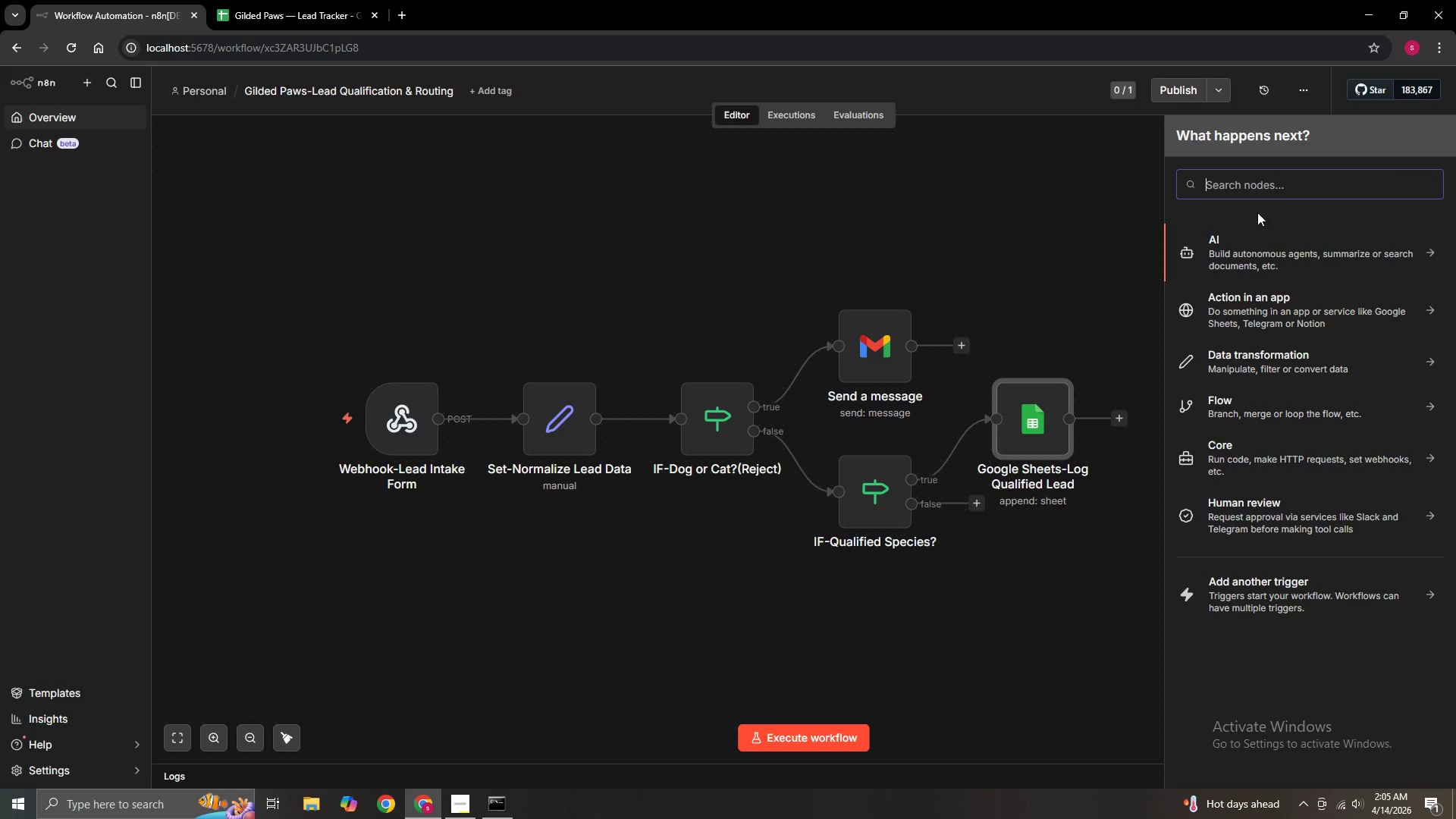 
left_click([1253, 181])
 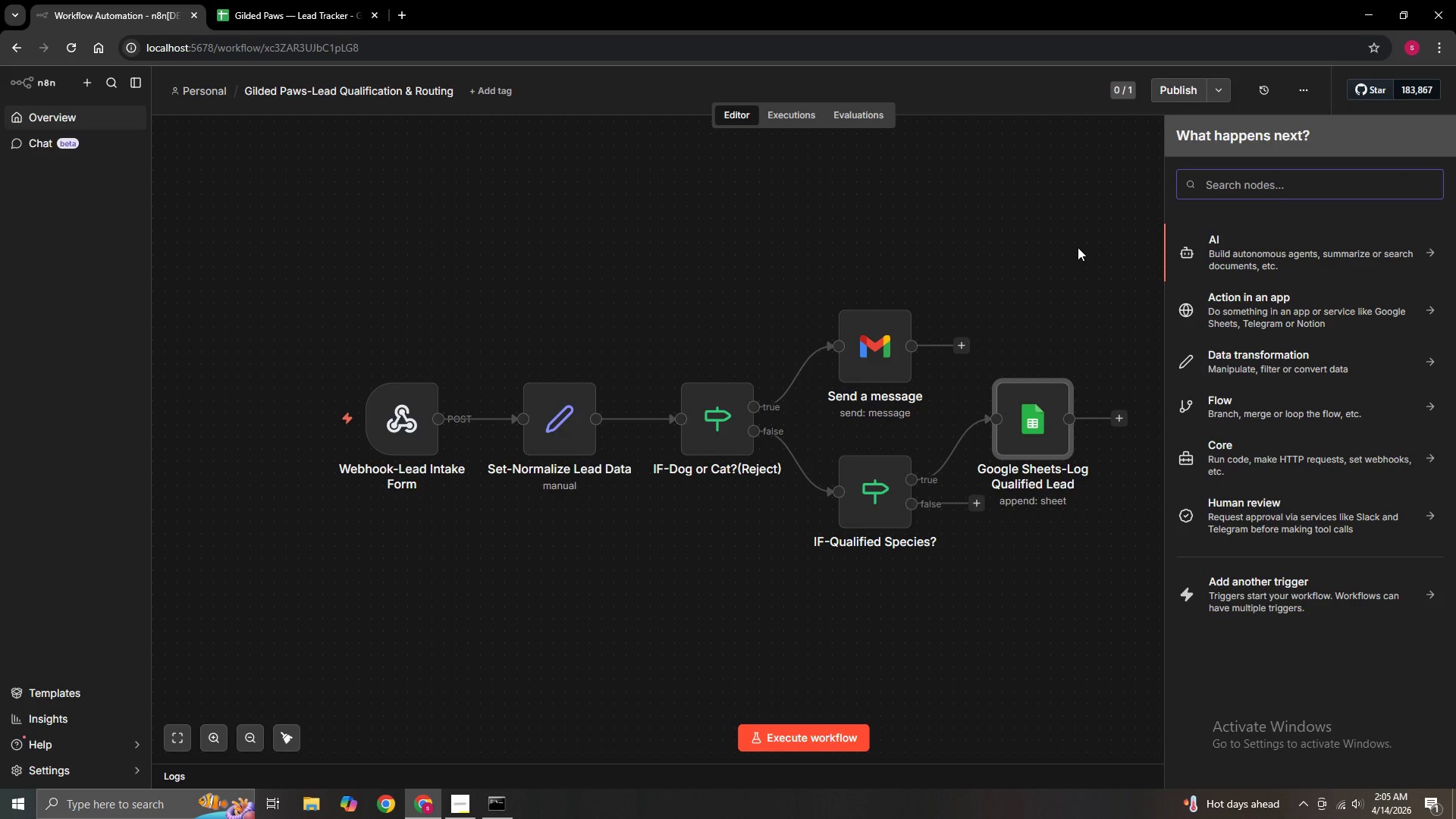 
wait(5.06)
 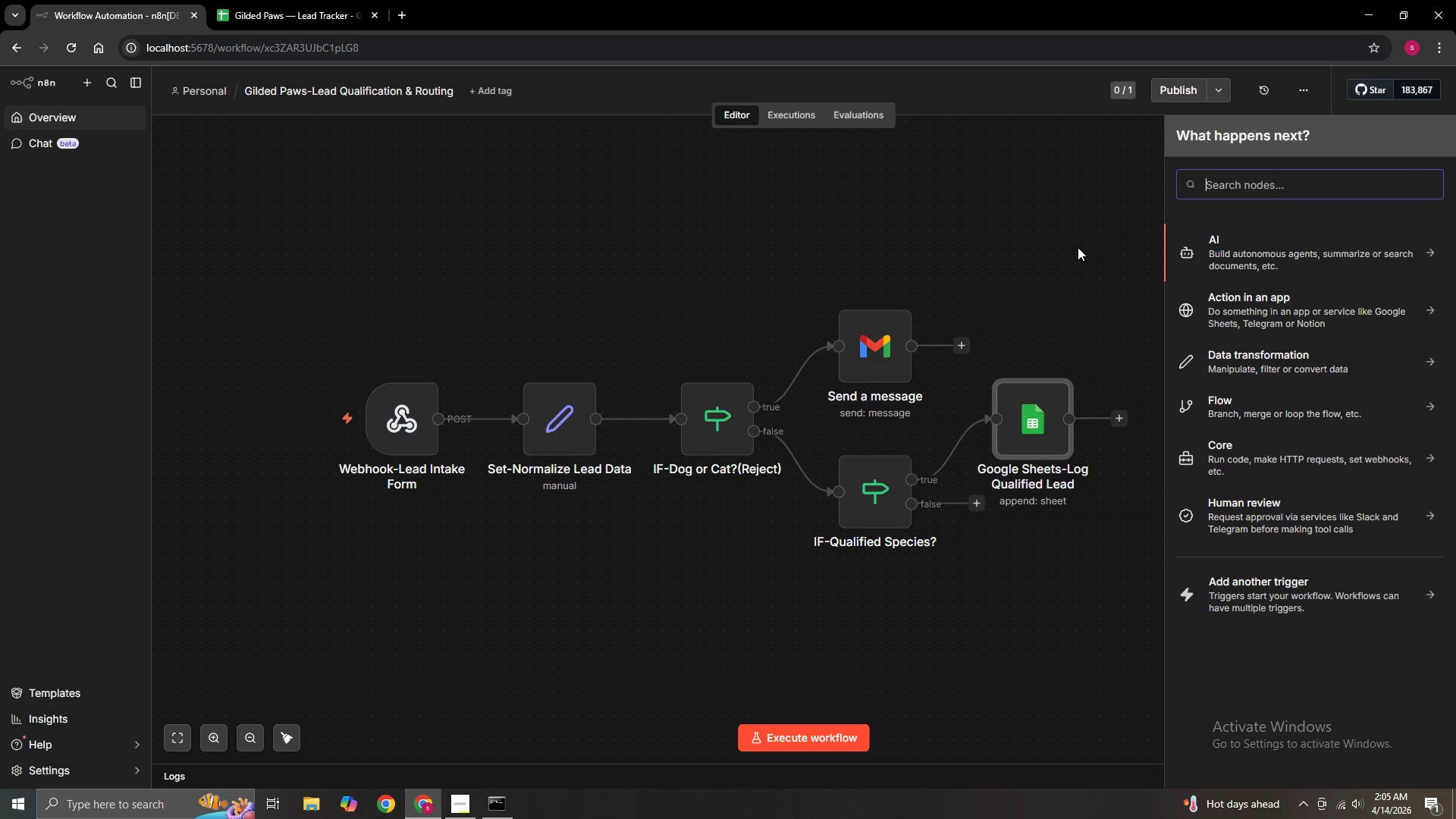 
type(switc)
 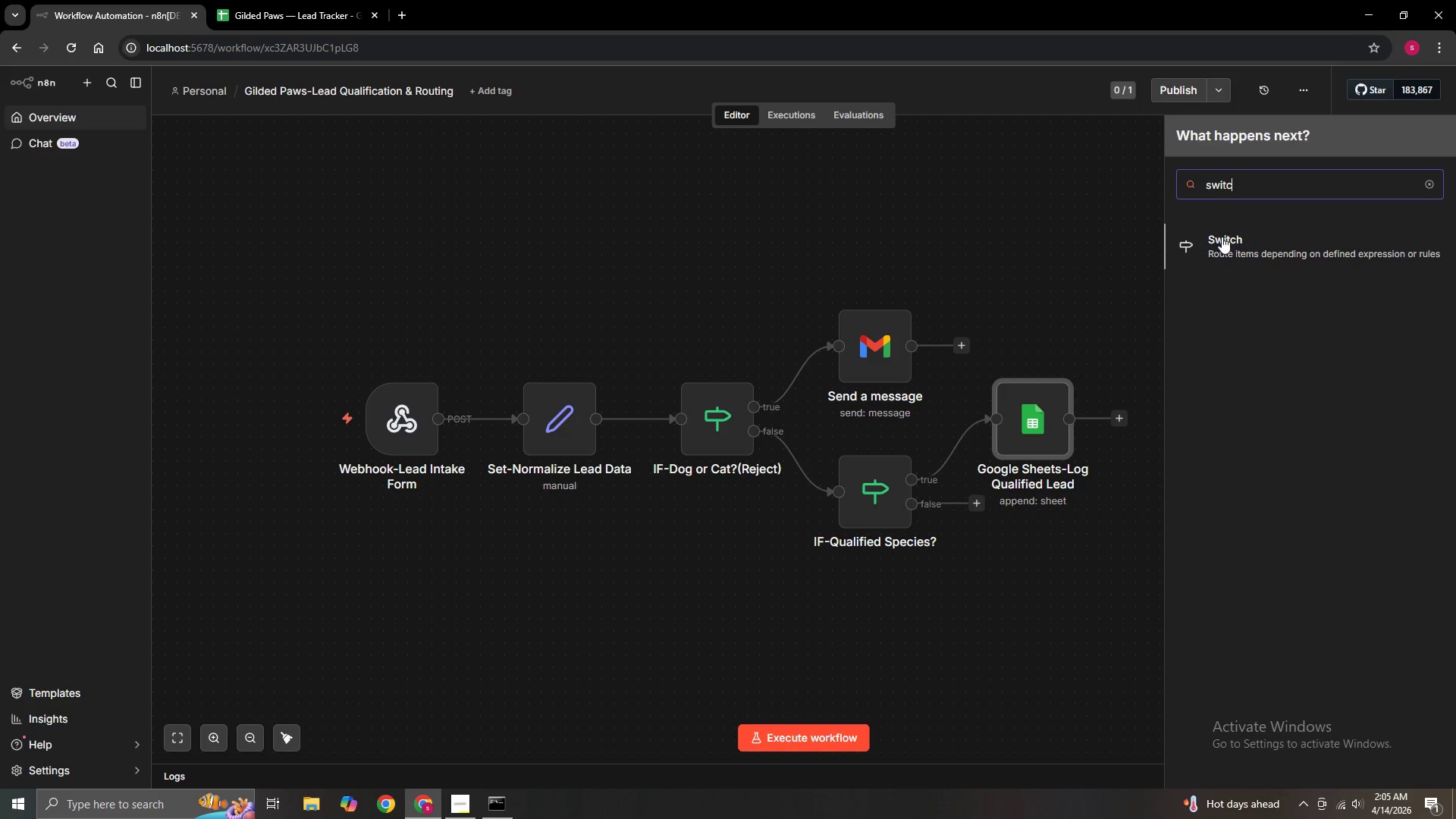 
left_click([1230, 243])
 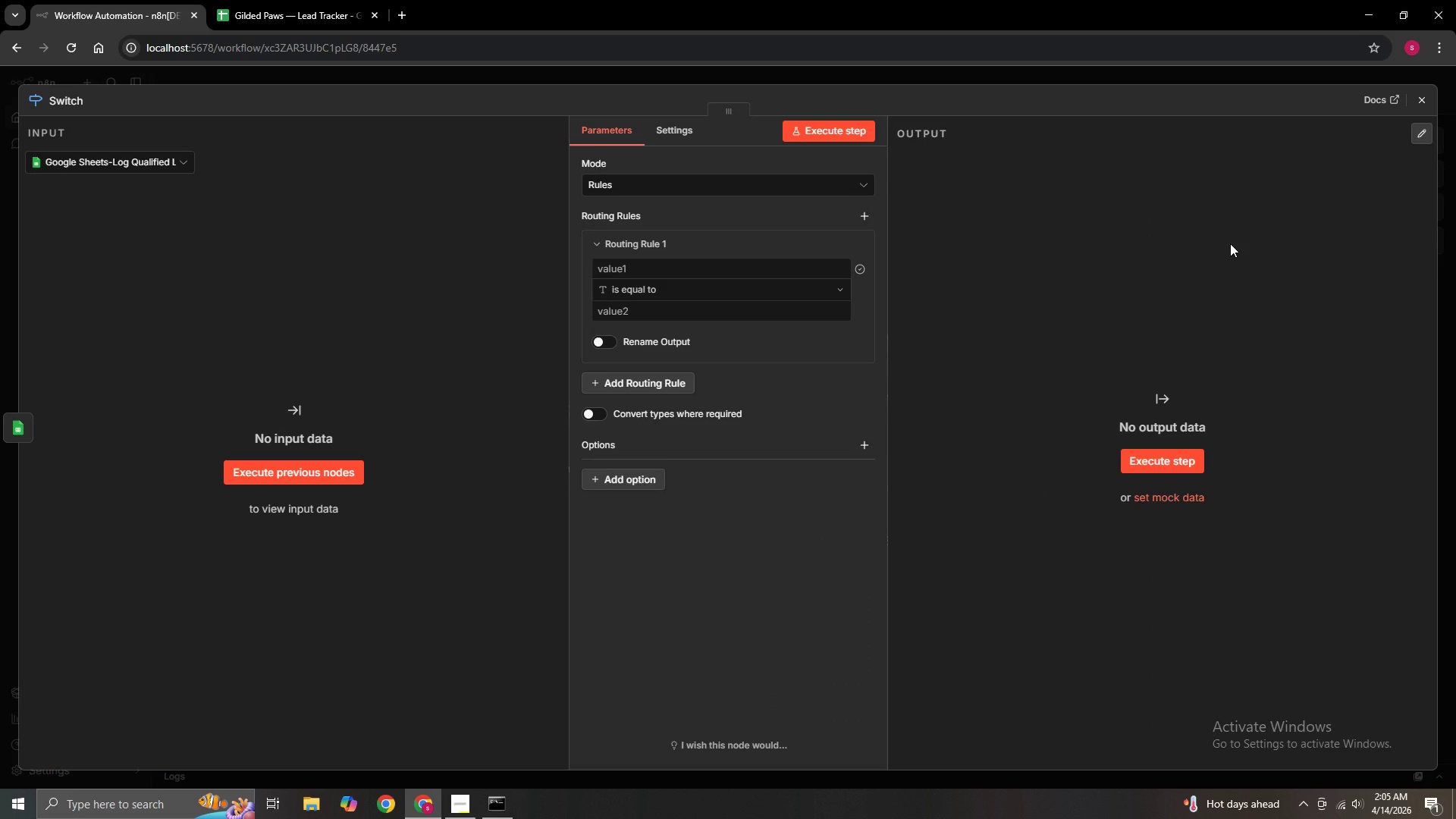 
wait(8.28)
 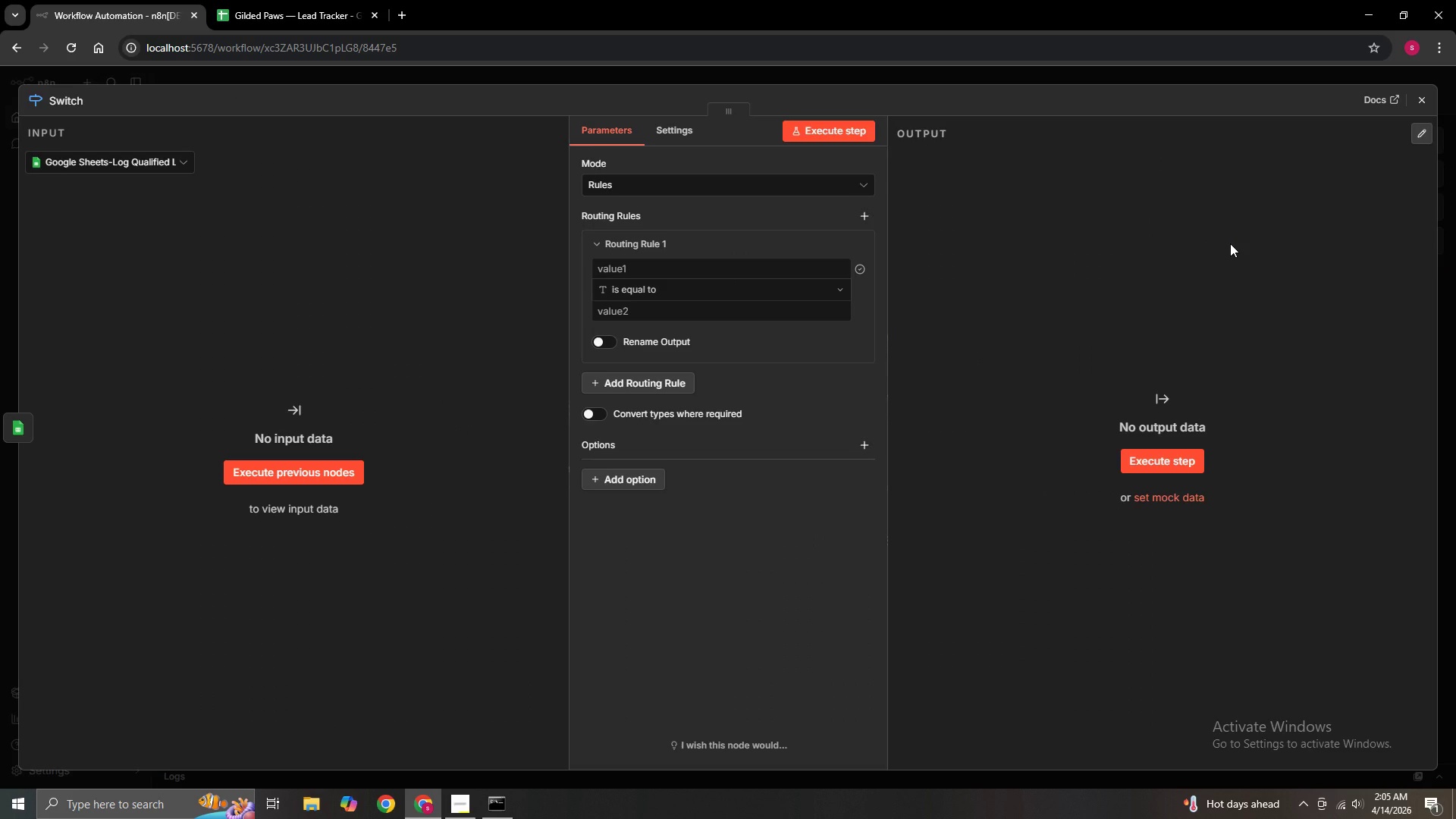 
left_click([105, 96])
 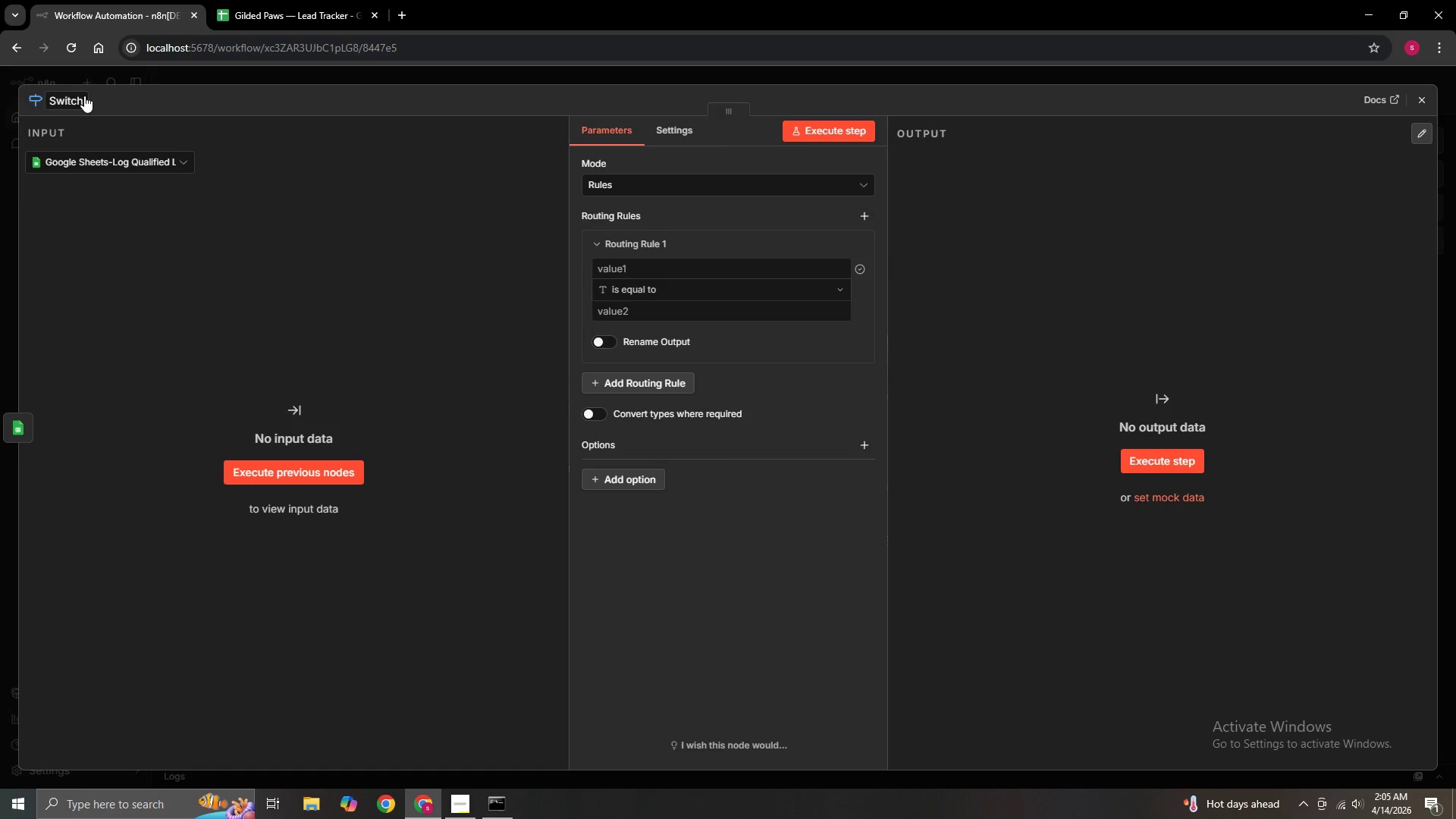 
left_click([84, 96])
 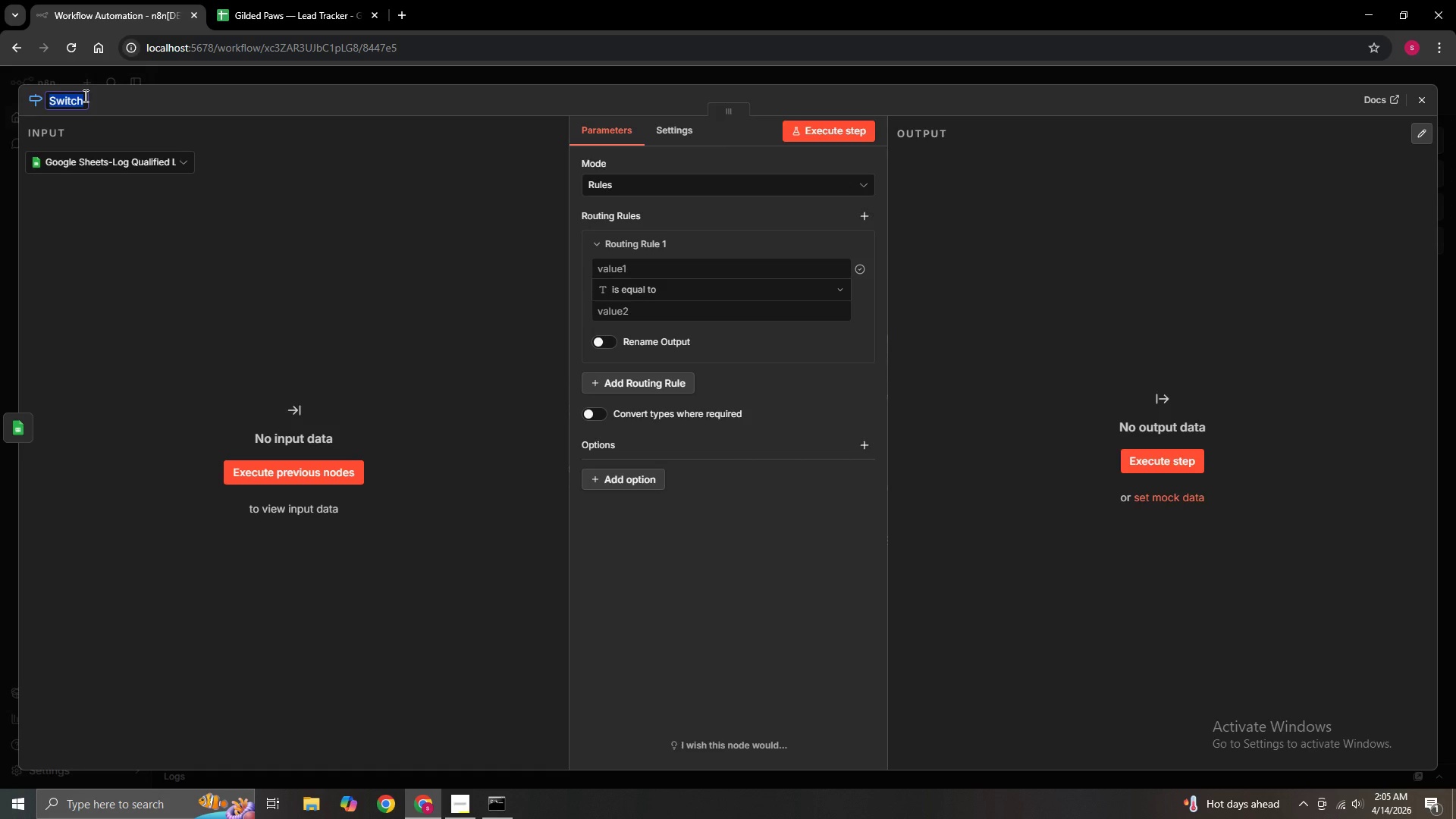 
key(S)
 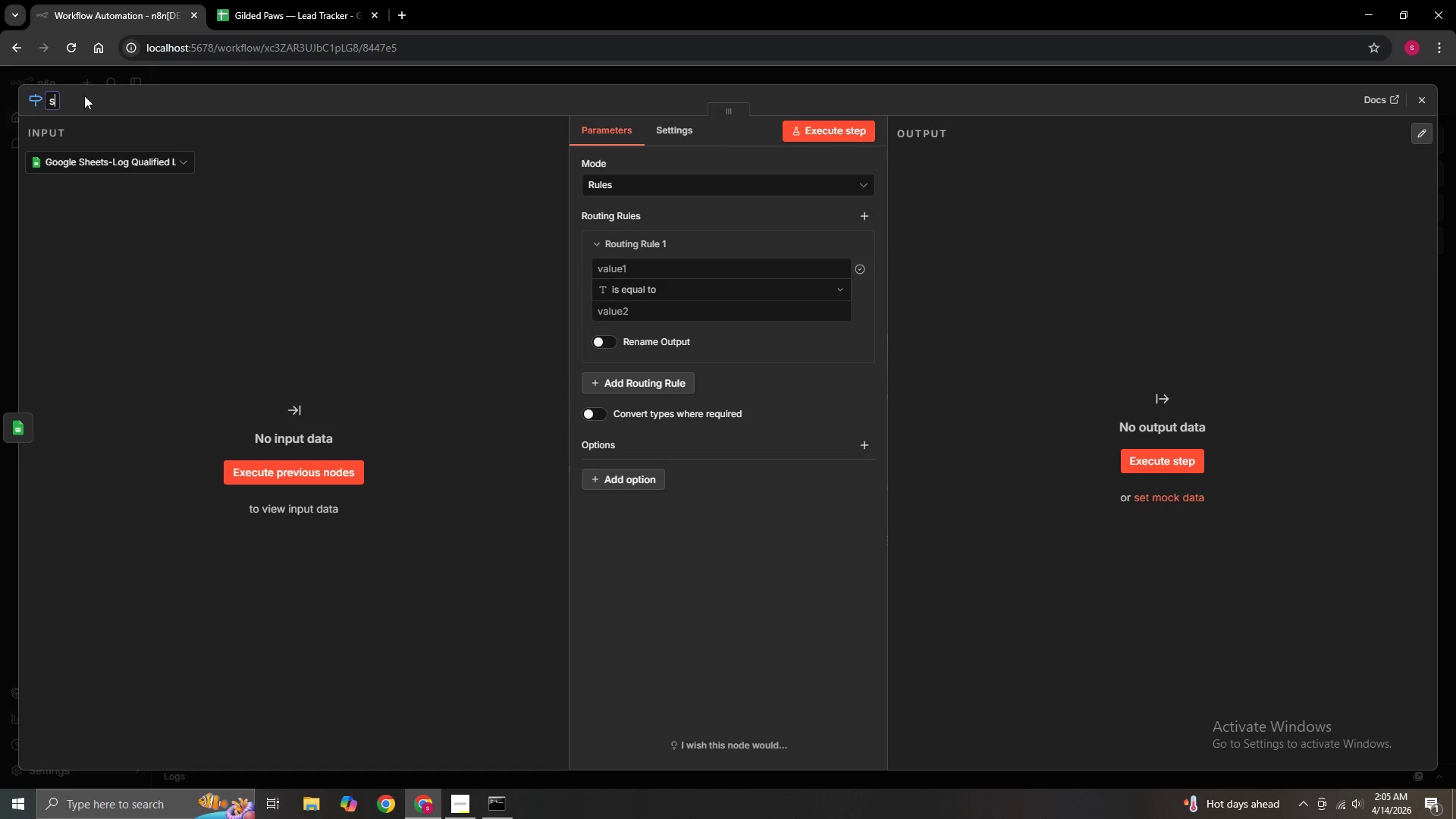 
key(Backspace)
type(Switch-)
 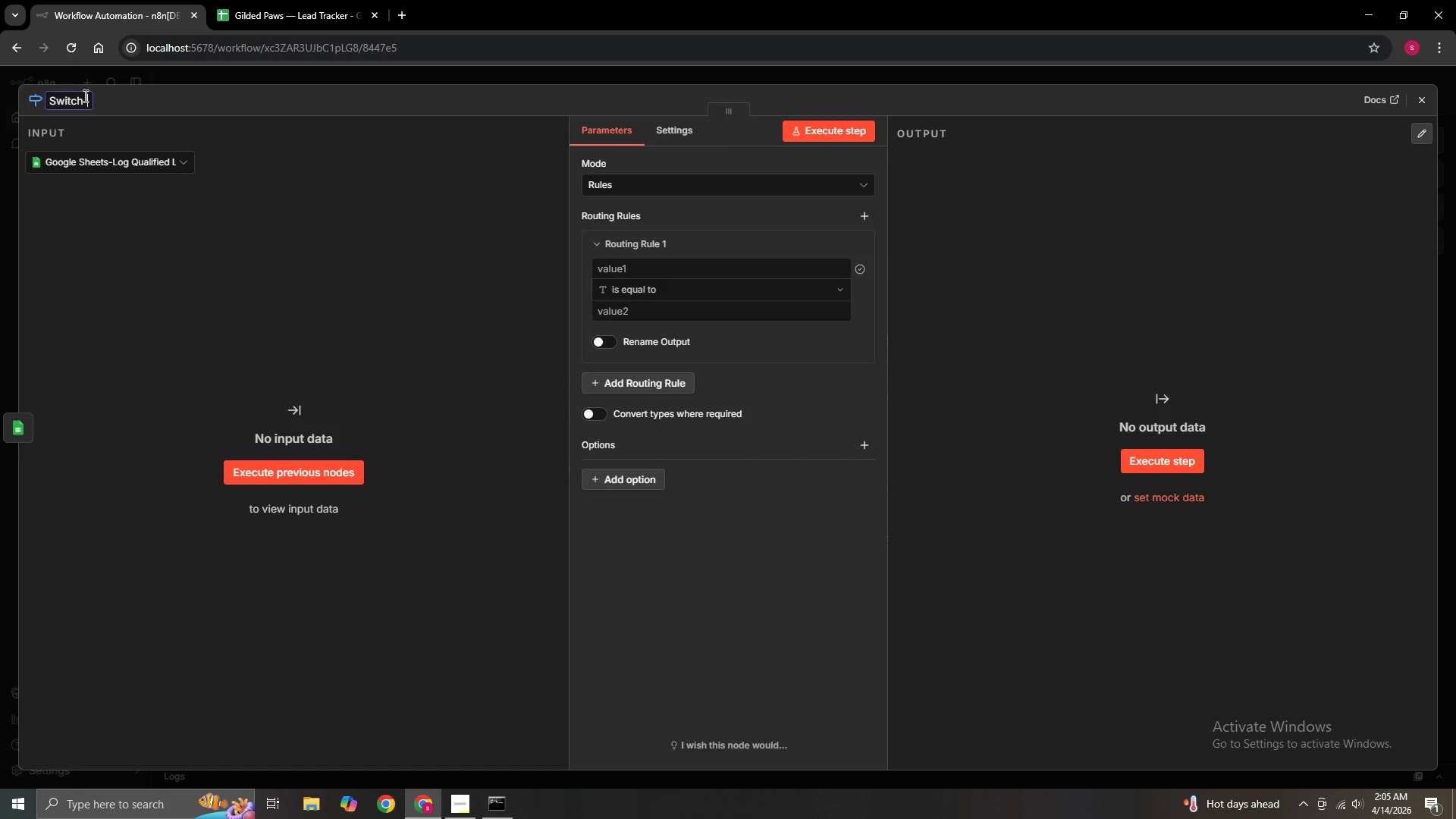 
type(Route by Species)
 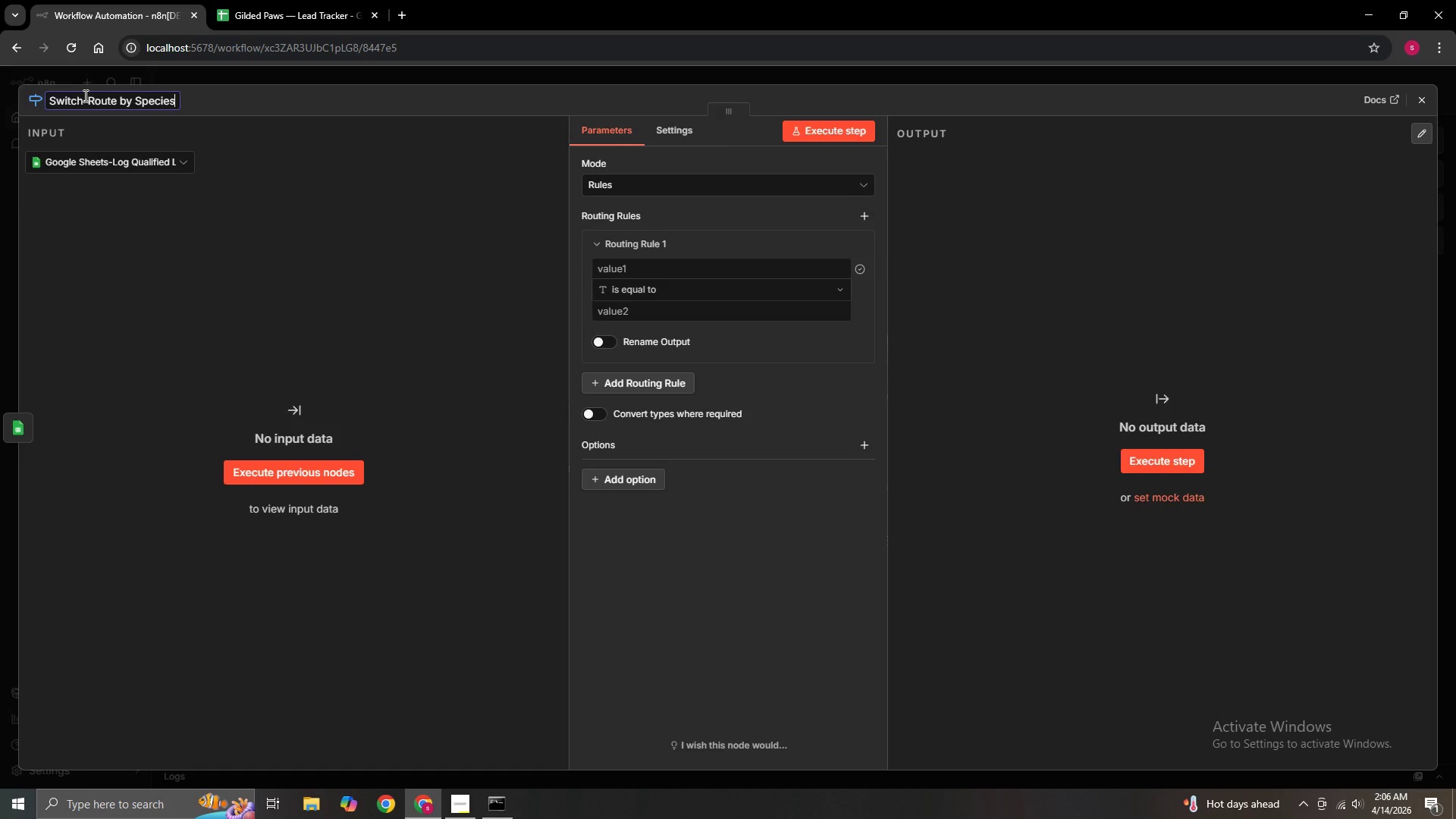 
wait(12.48)
 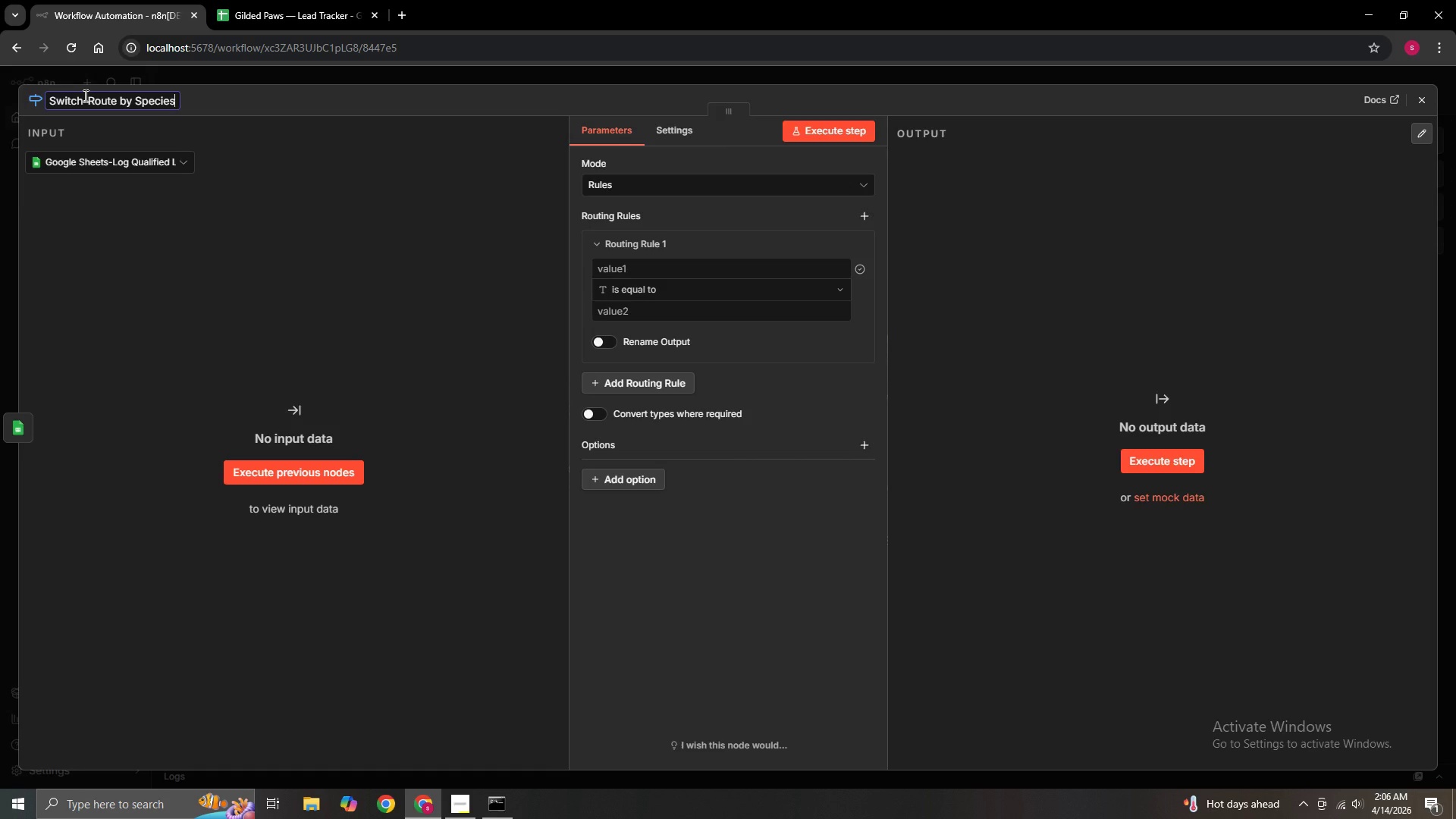 
left_click([867, 181])
 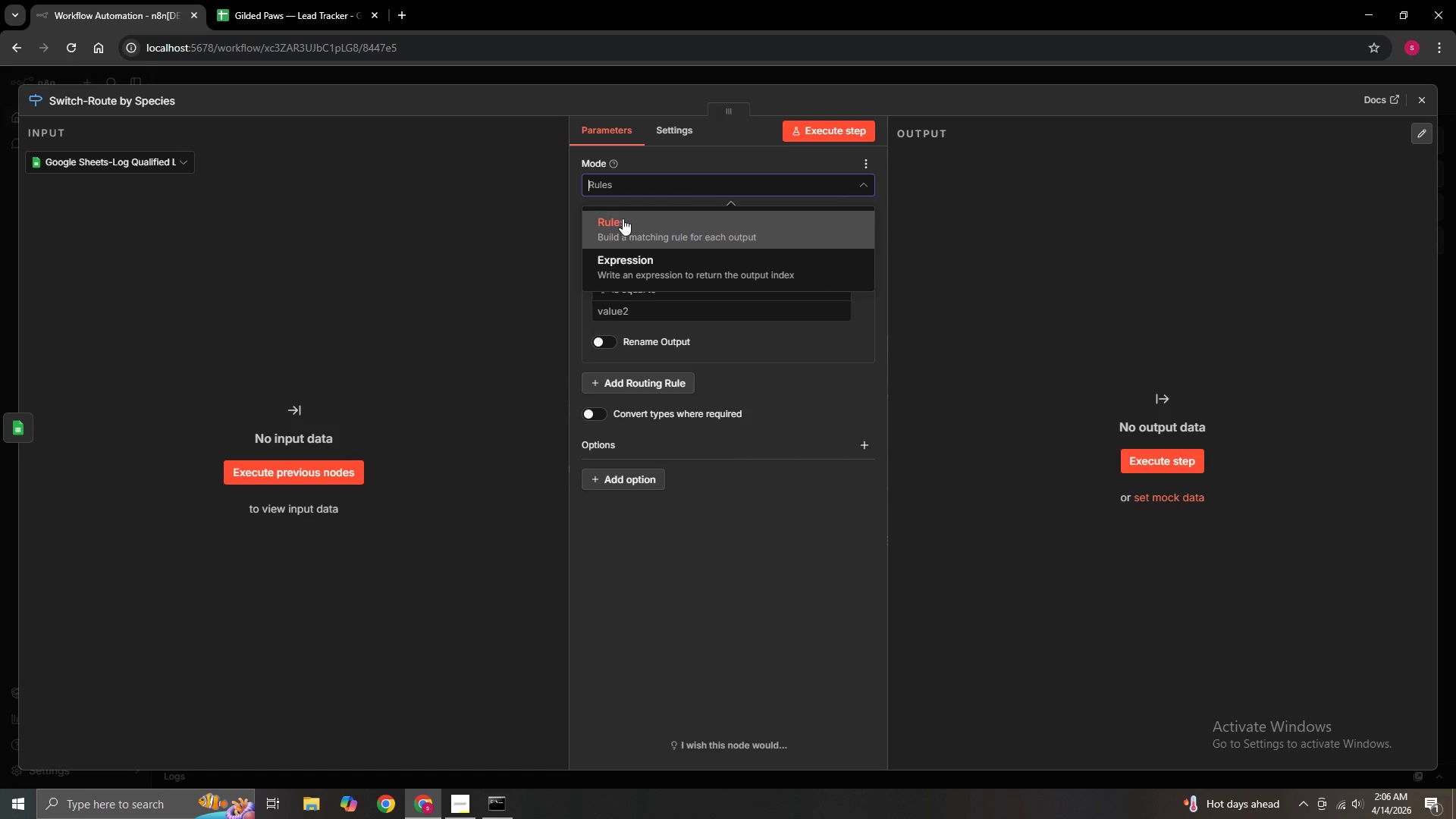 
left_click([618, 221])
 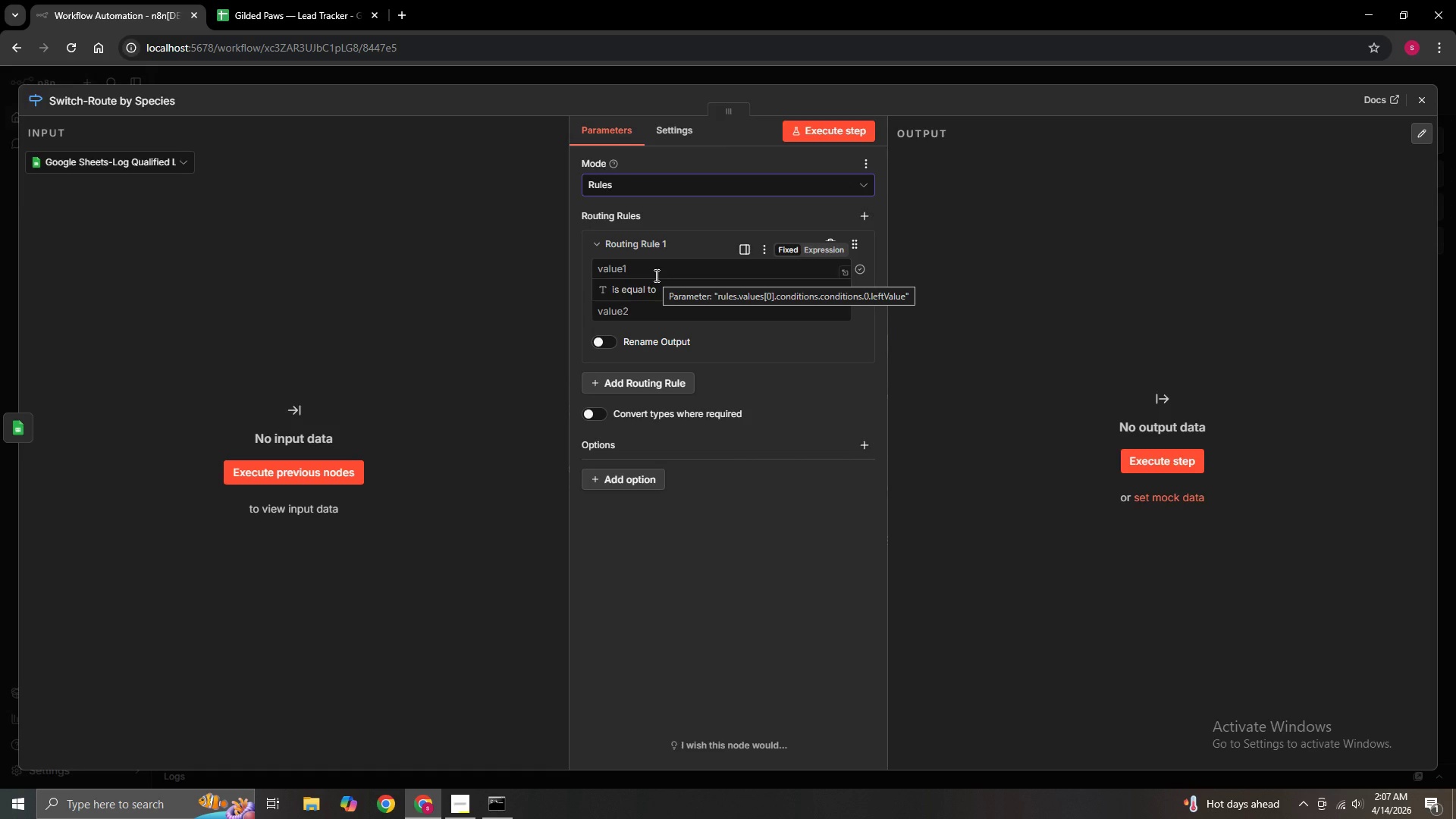 
wait(55.17)
 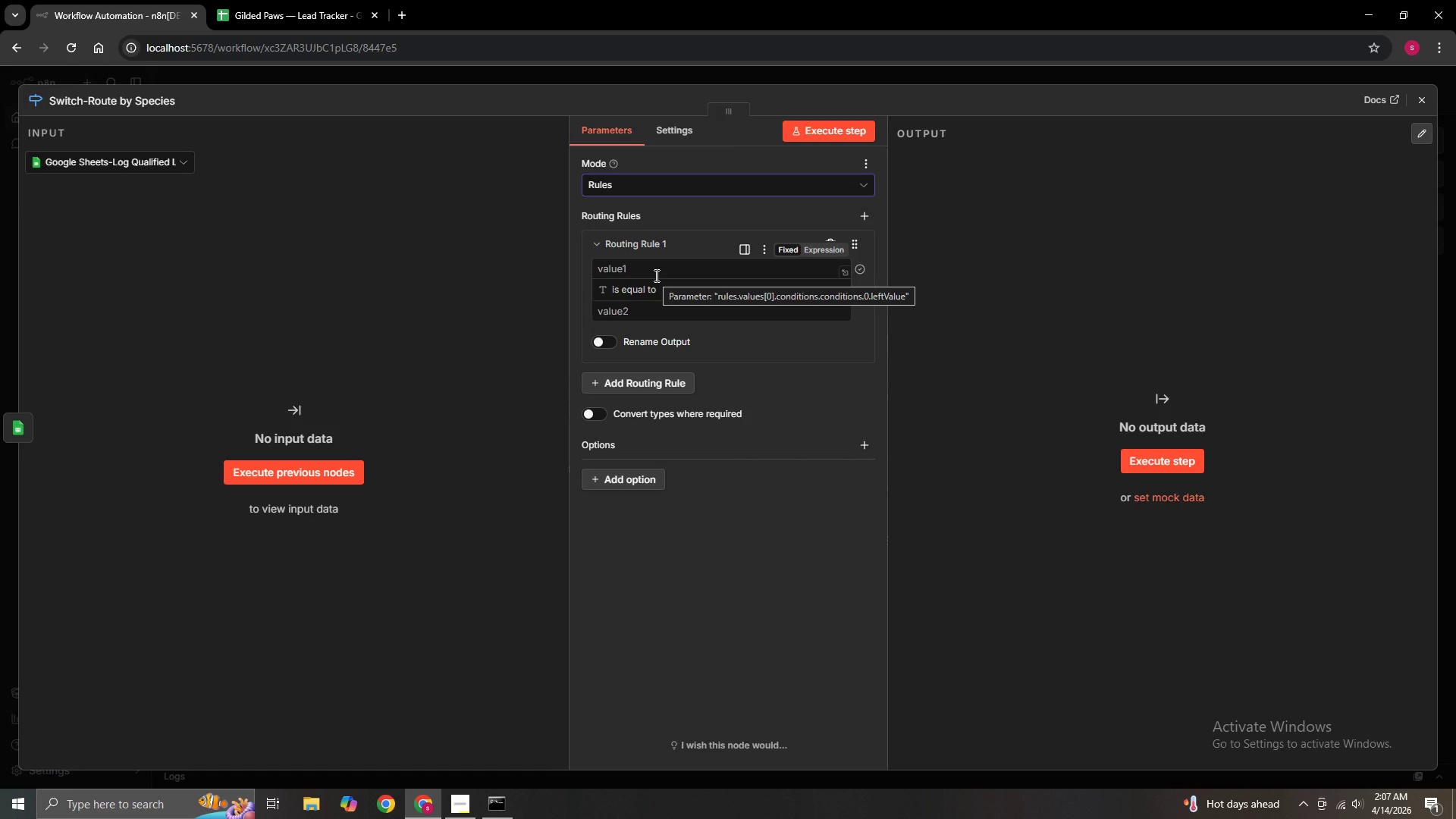 
left_click([656, 265])
 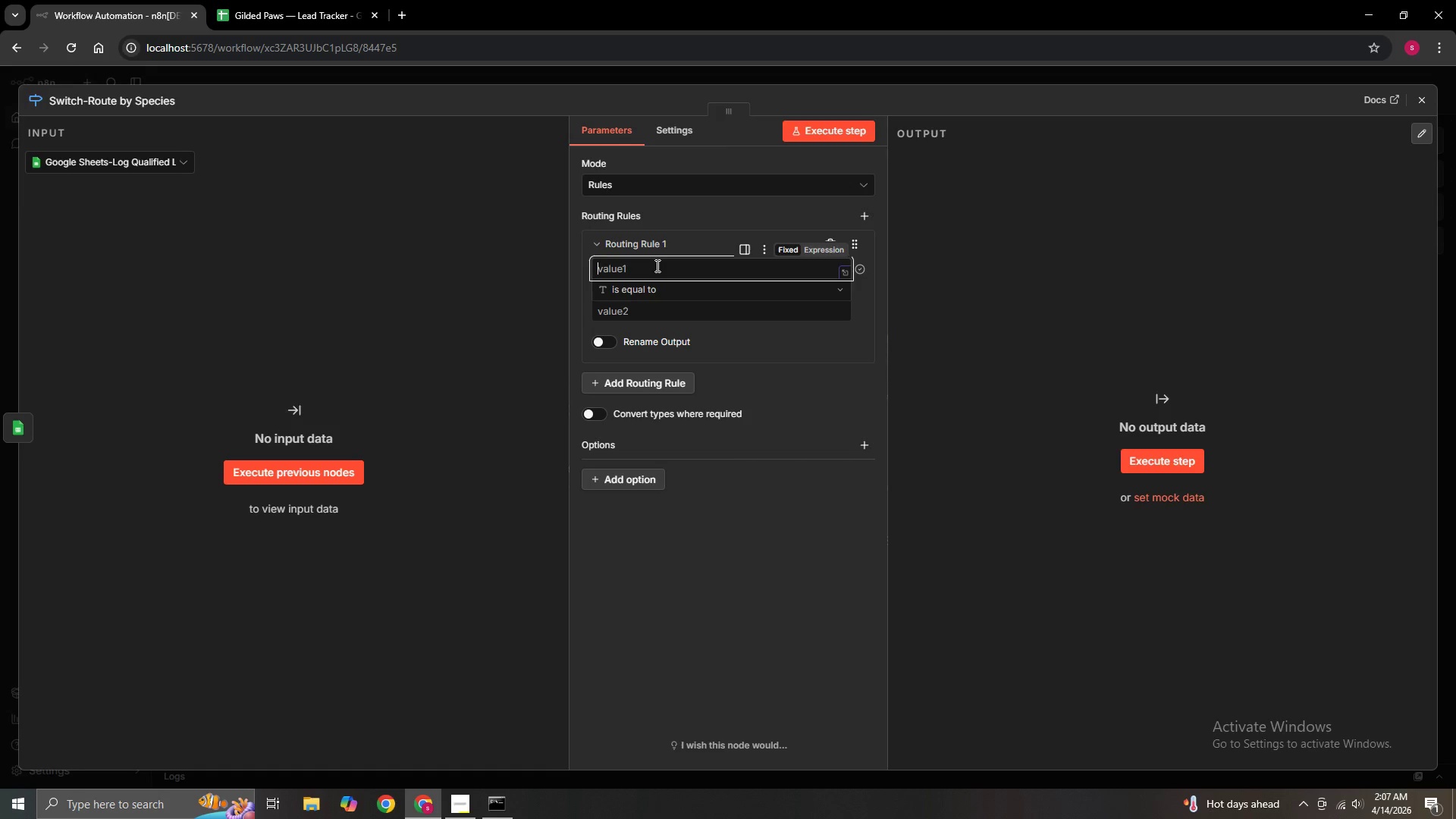 
type(Rabbit)
 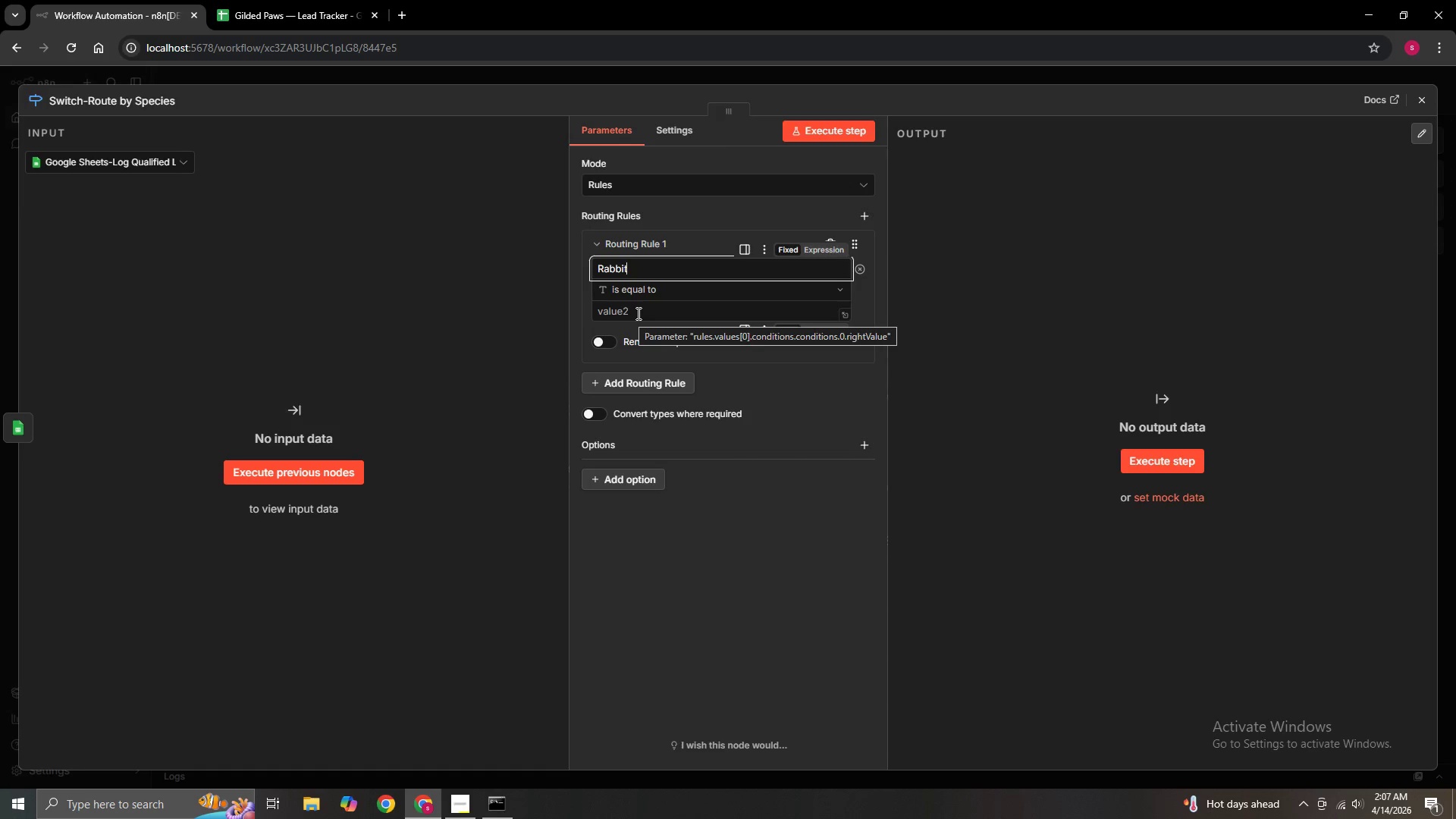 
wait(16.52)
 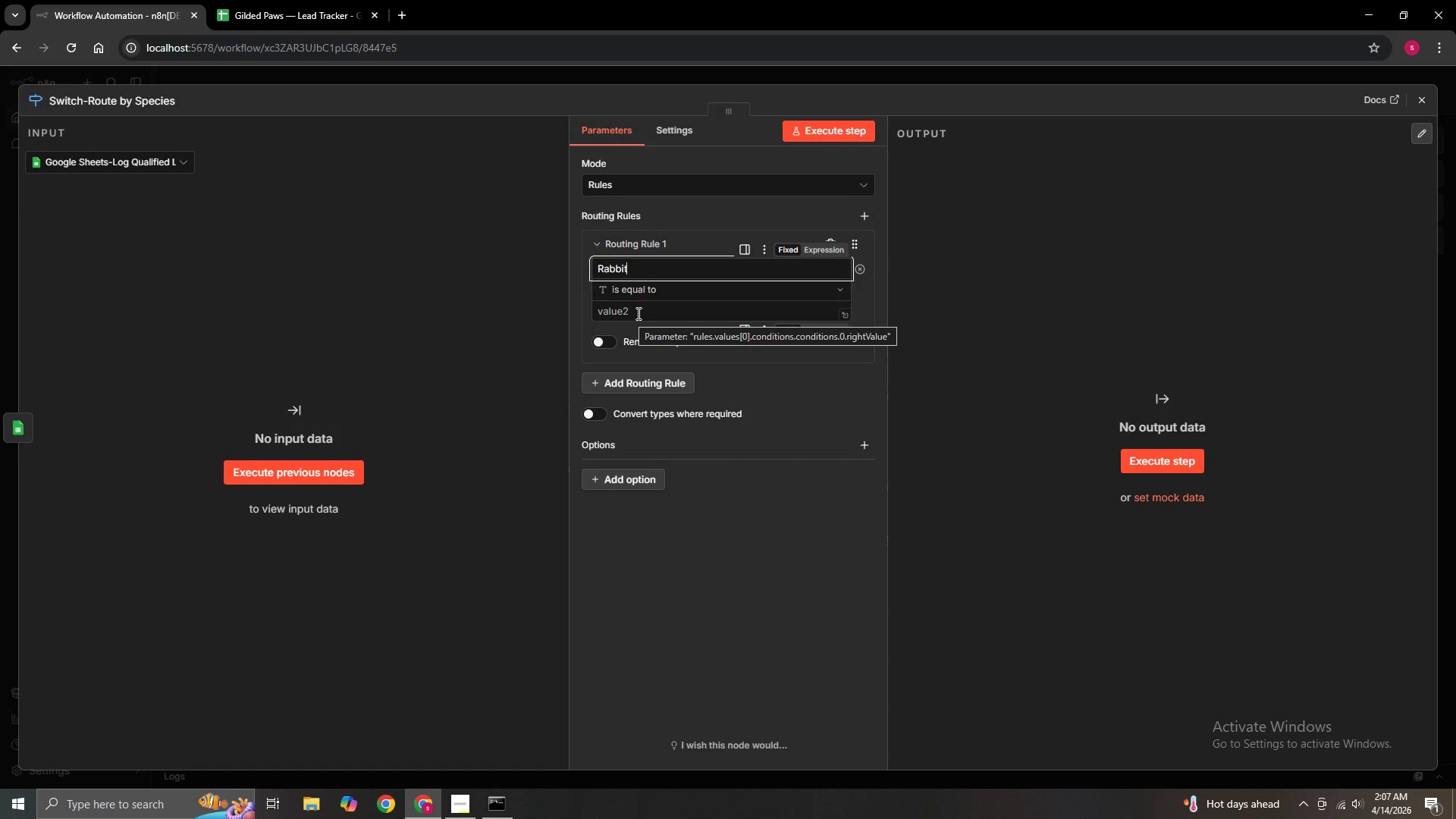 
left_click([637, 313])
 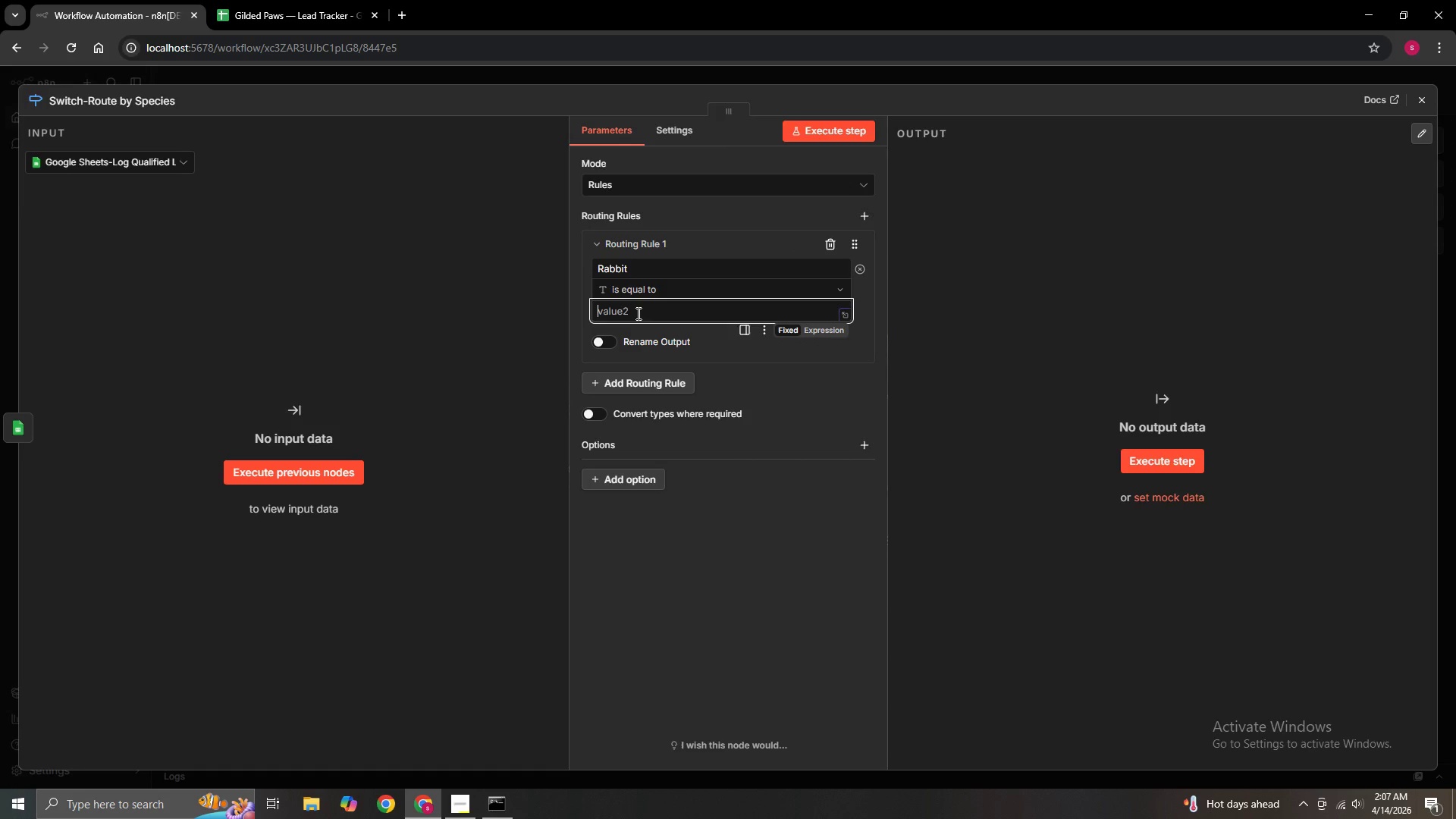 
wait(5.52)
 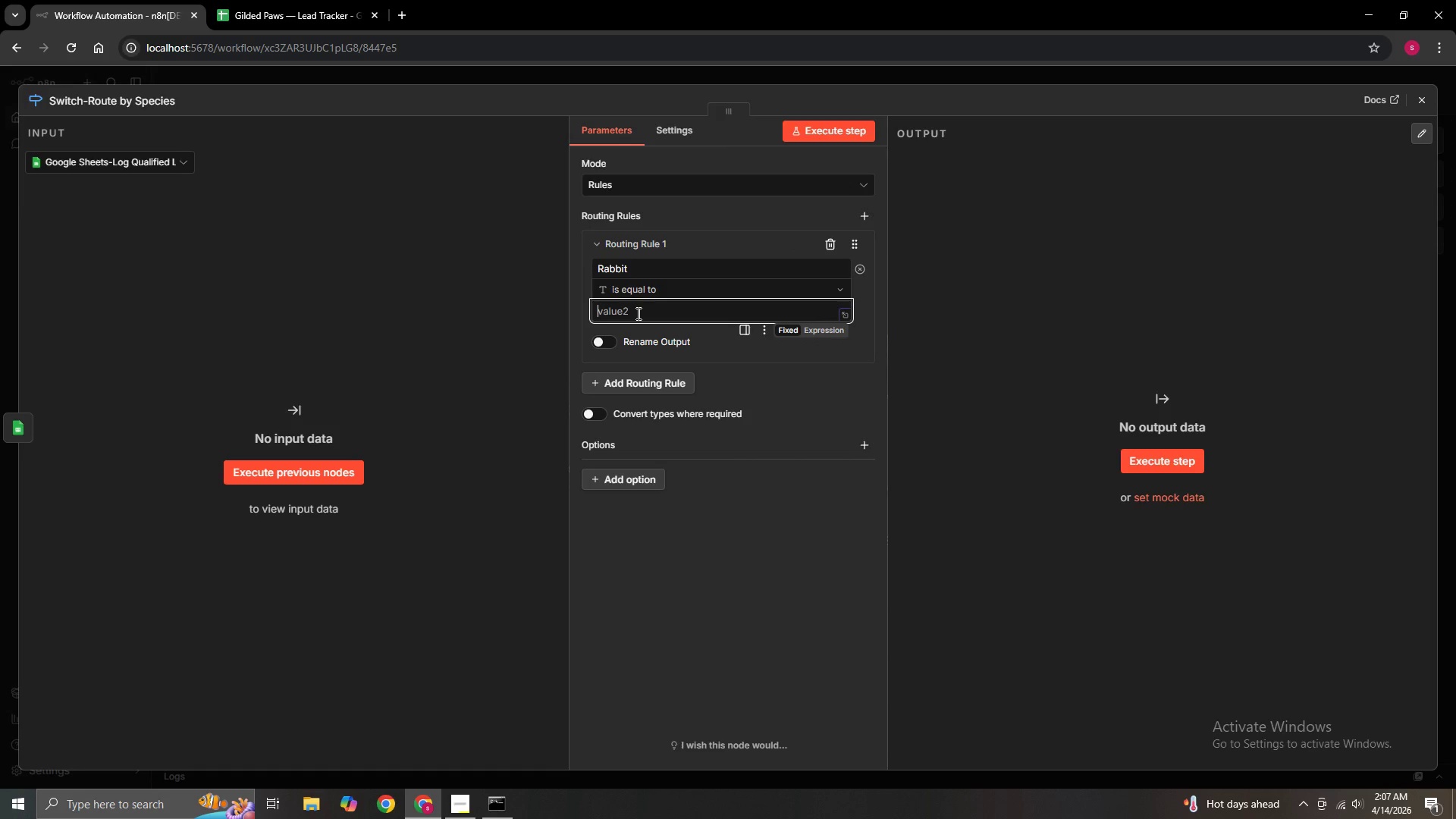 
hold_key(key=A, duration=0.31)
 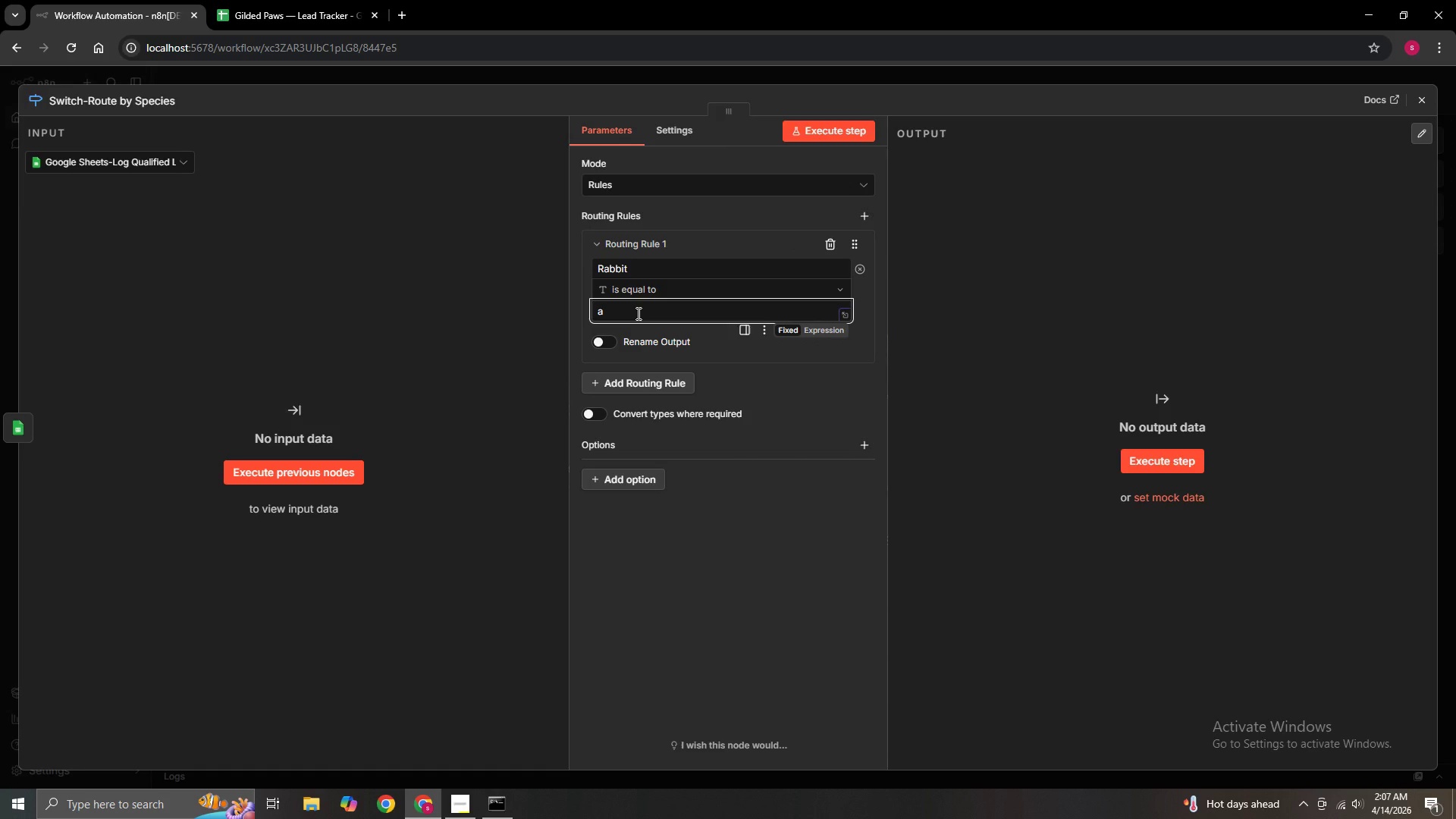 
key(Backspace)
type(Chinchilla)
 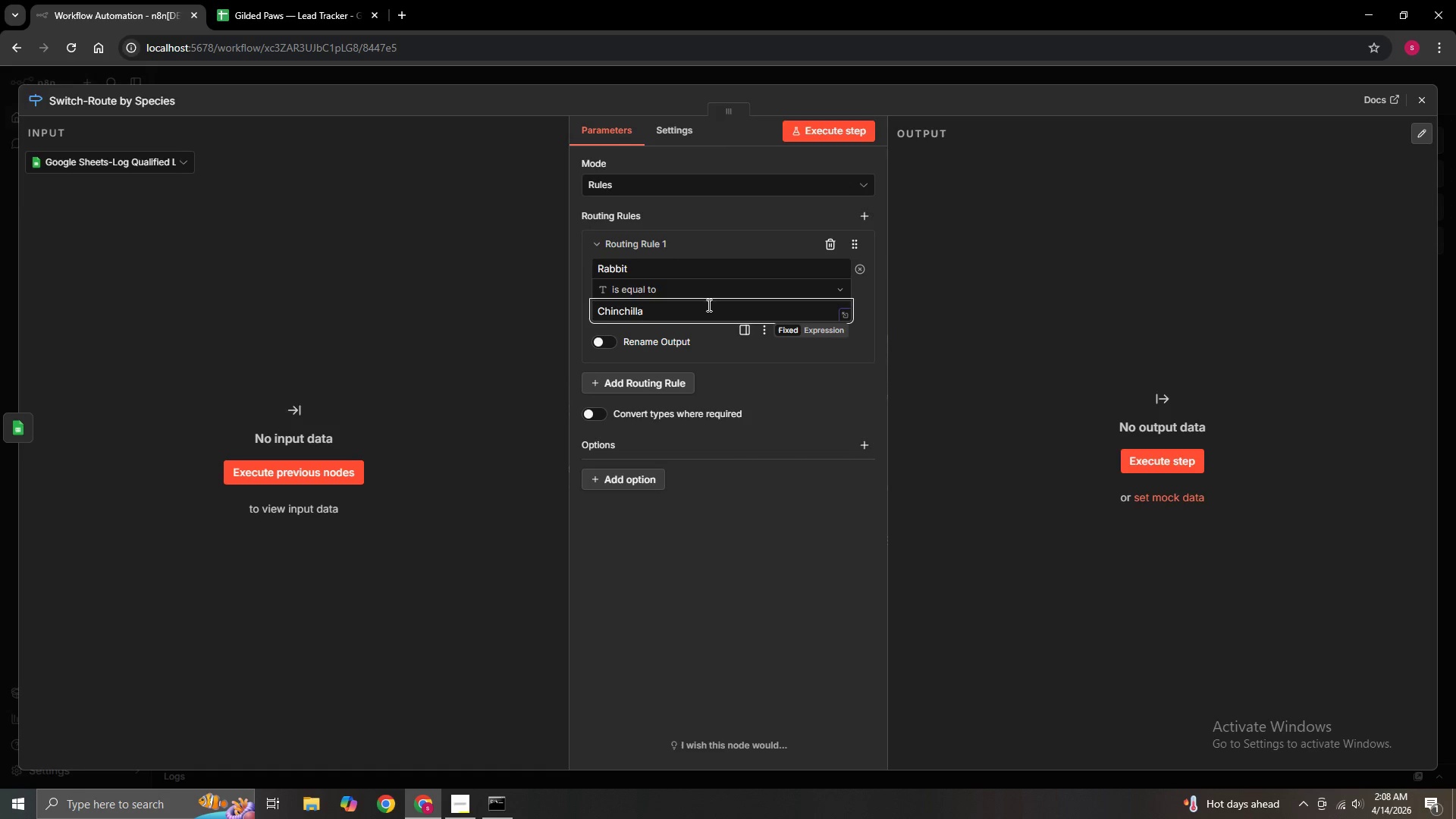 
wait(29.09)
 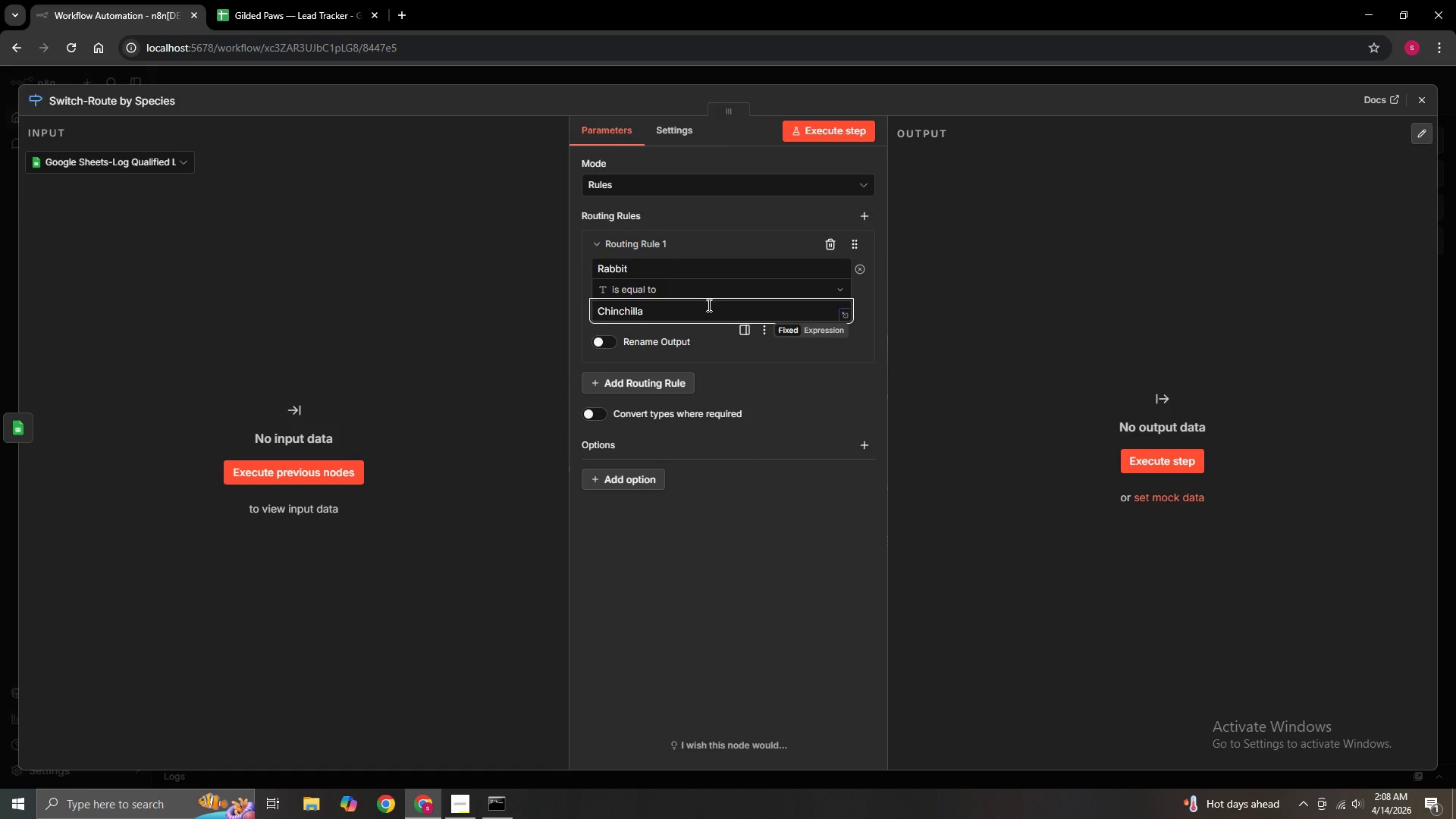 
left_click([701, 321])
 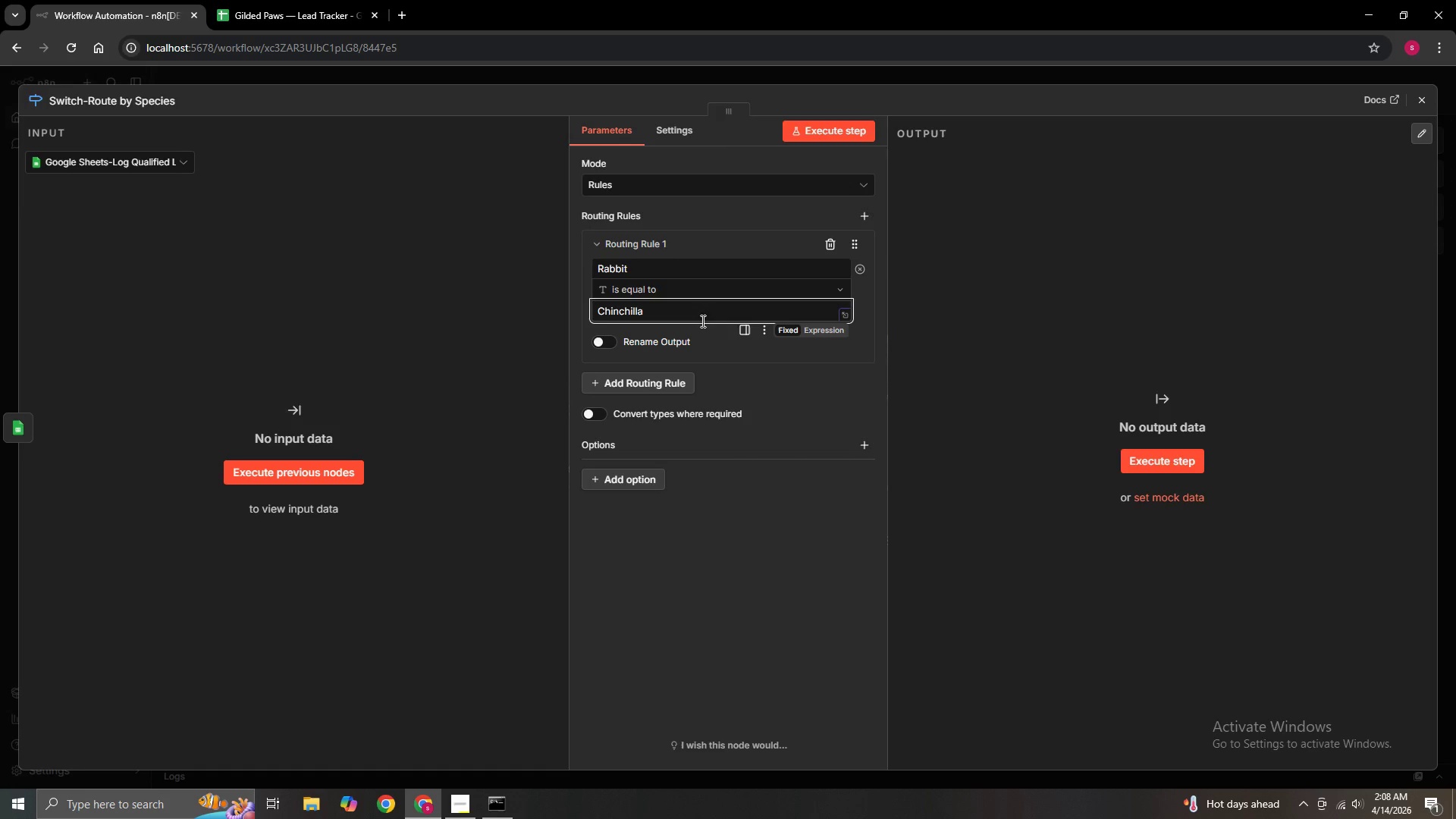 
key(Backspace)
 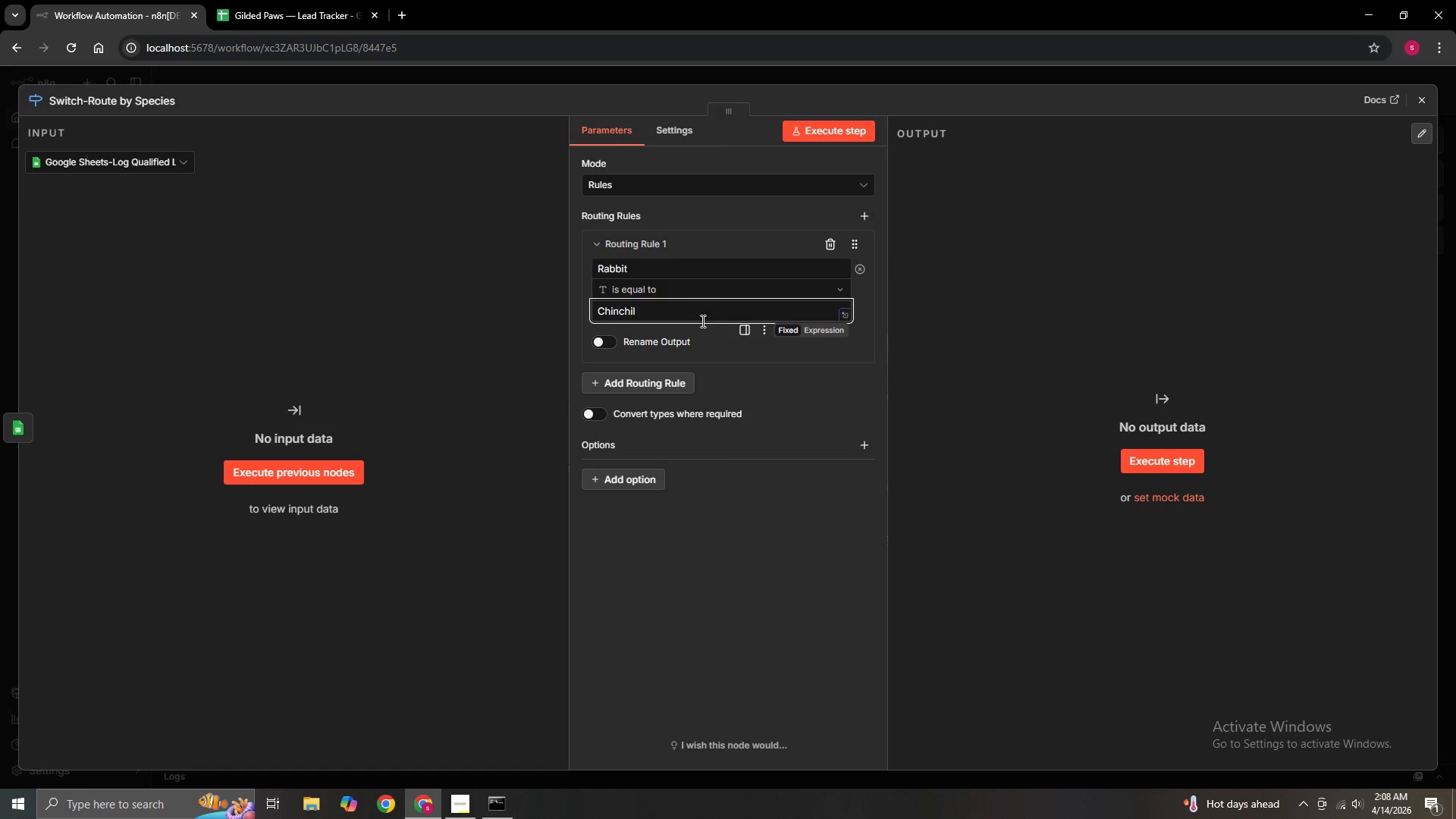 
key(Backspace)
 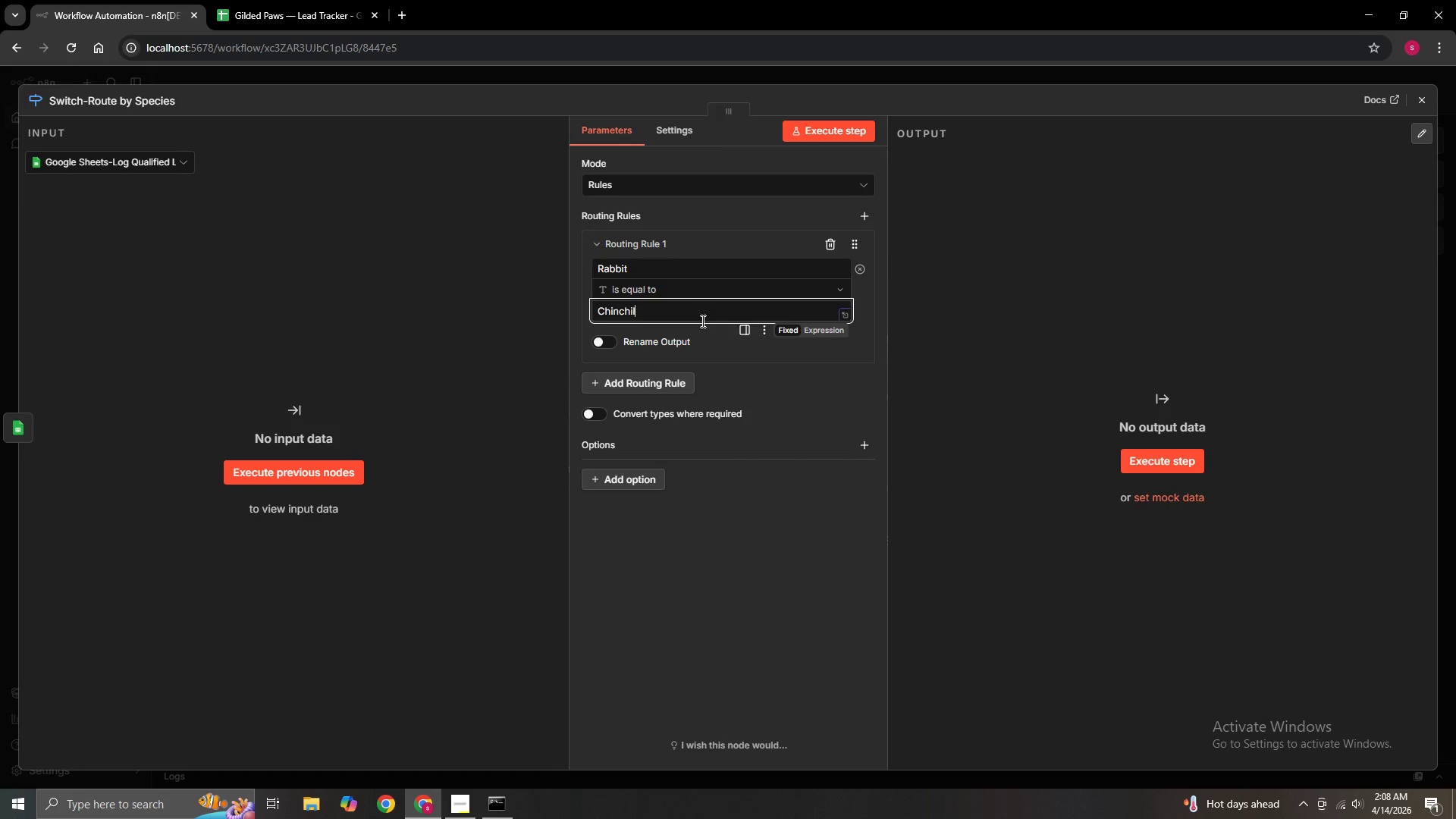 
key(Backspace)
 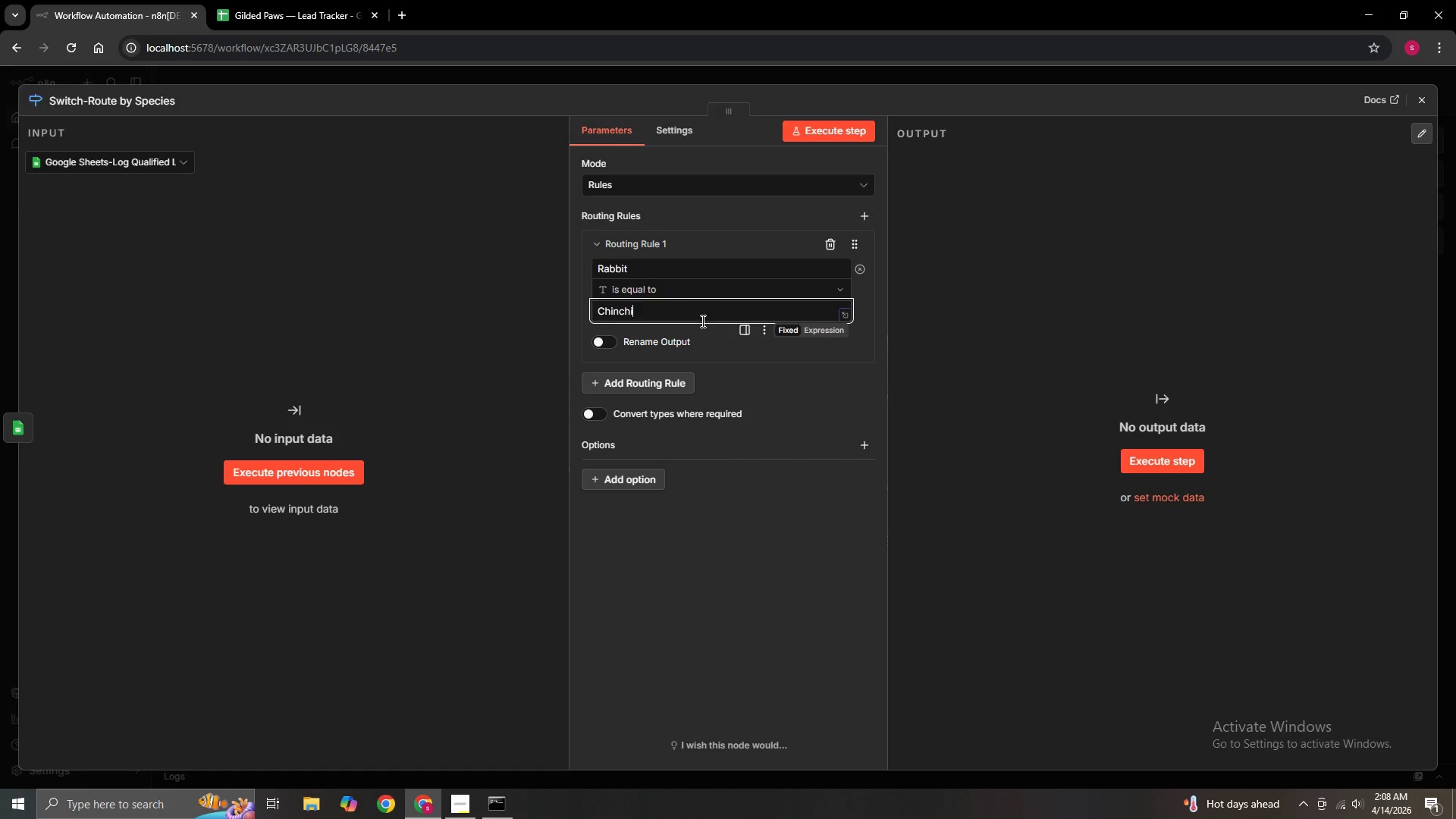 
key(Backspace)
 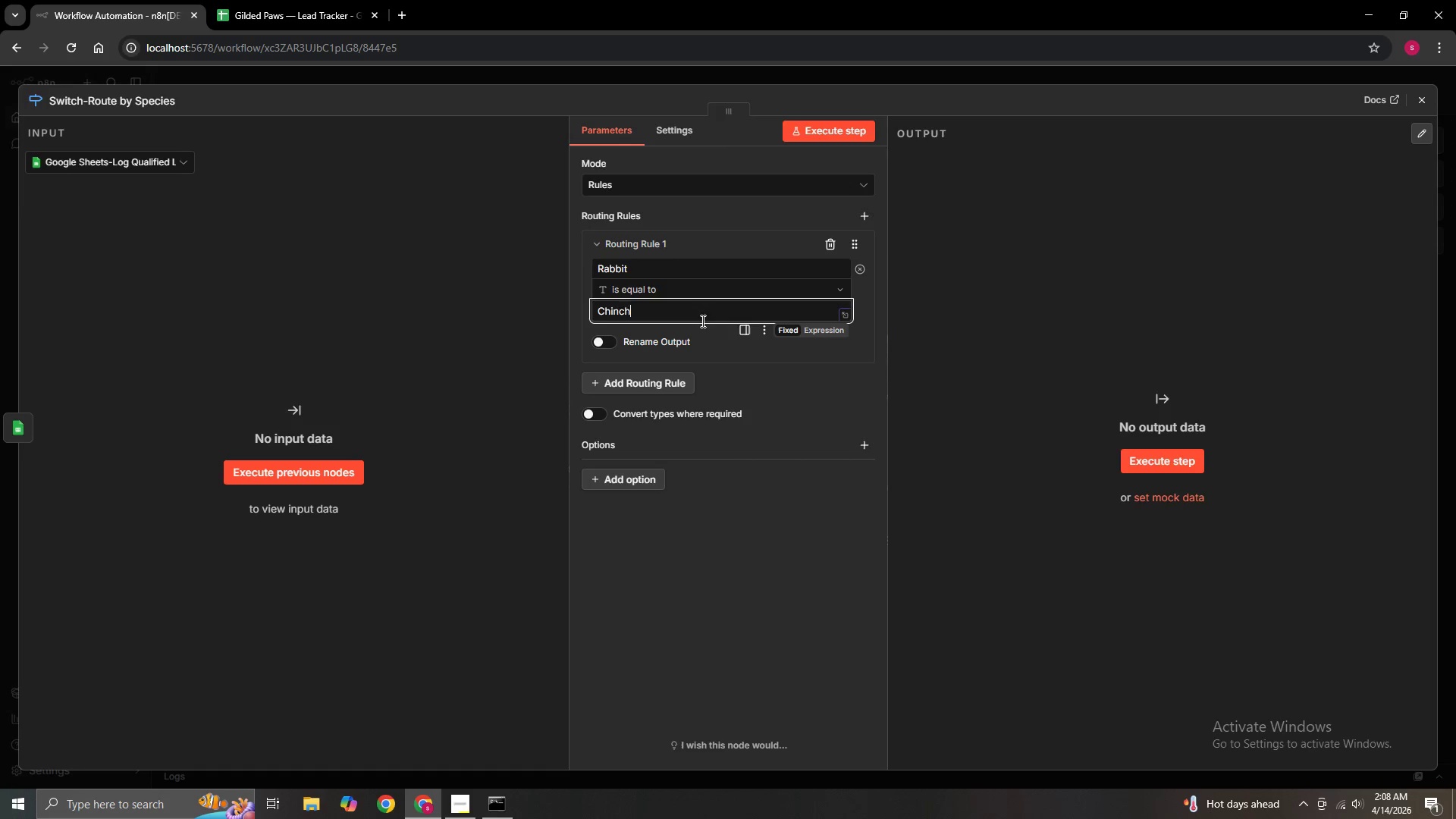 
key(Backspace)
 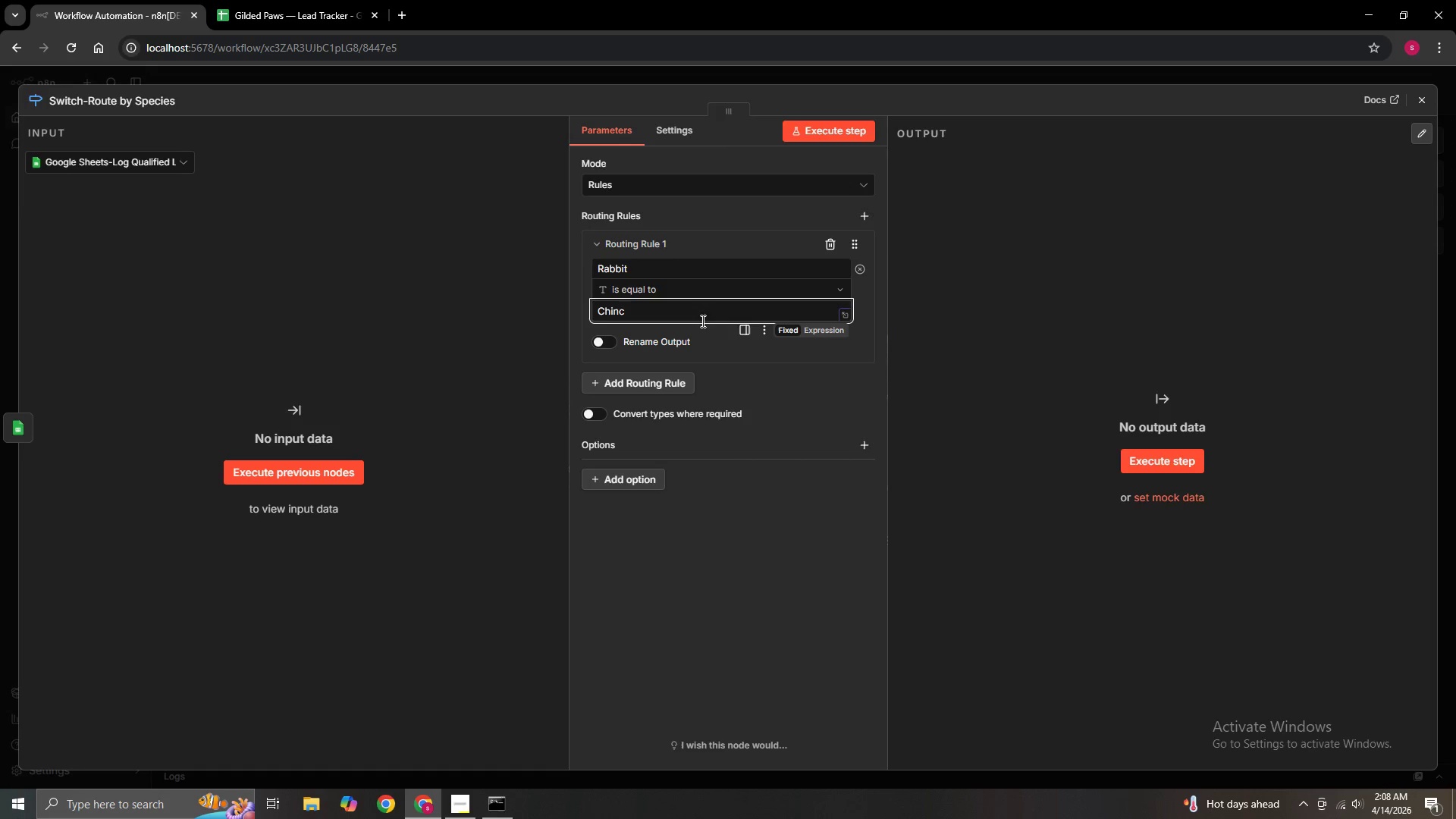 
key(Backspace)
 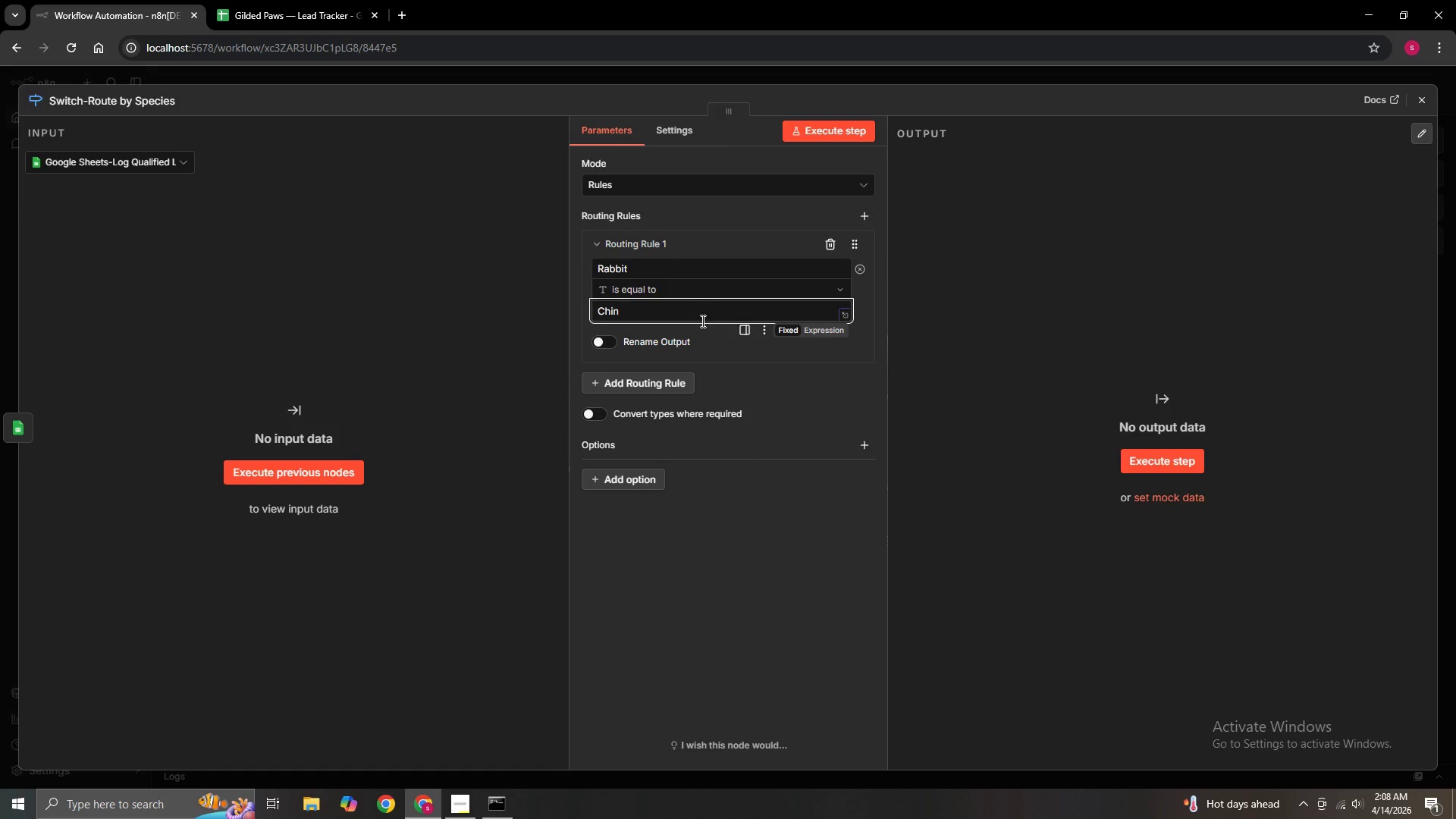 
key(Backspace)
 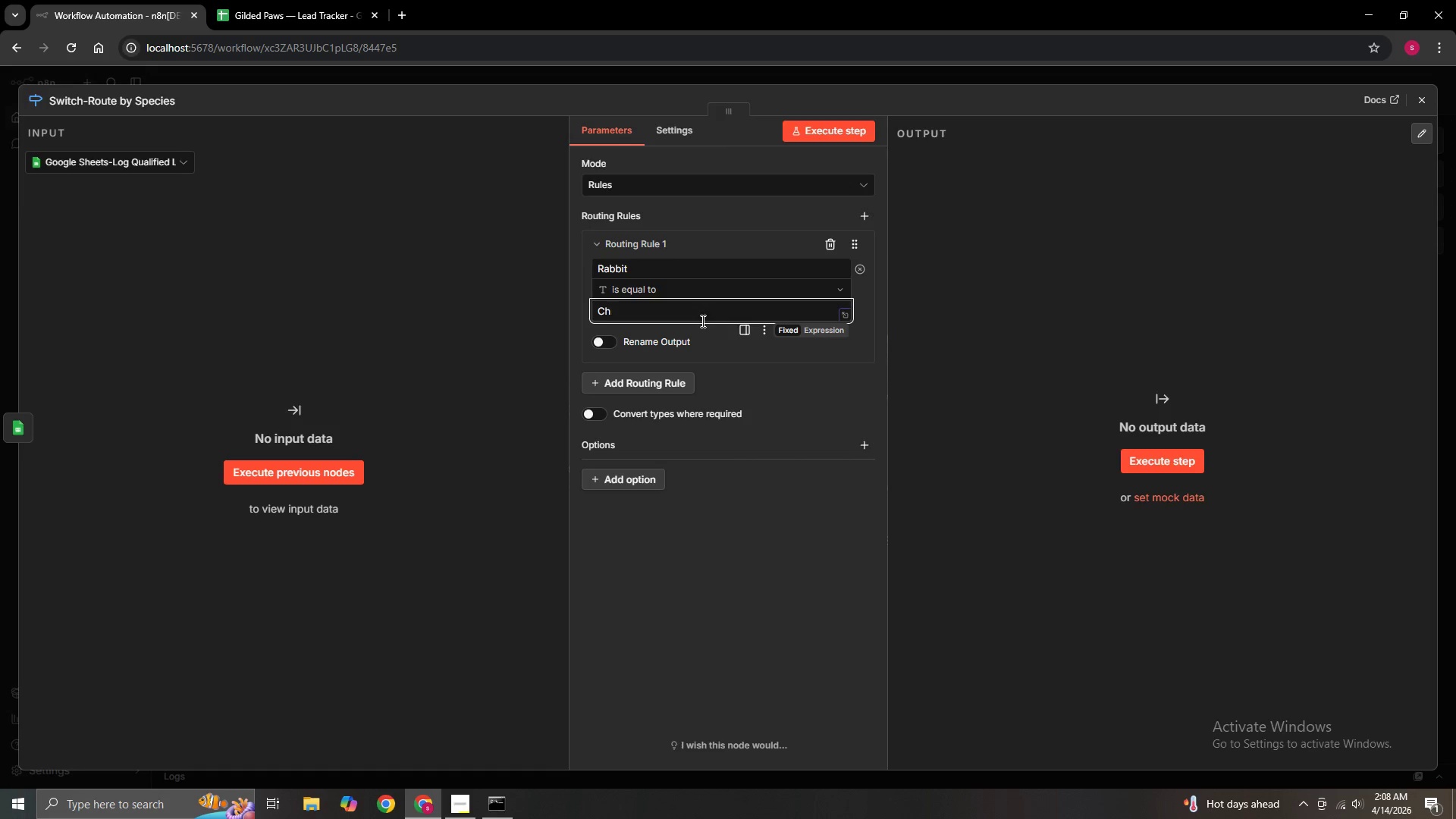 
key(Backspace)
 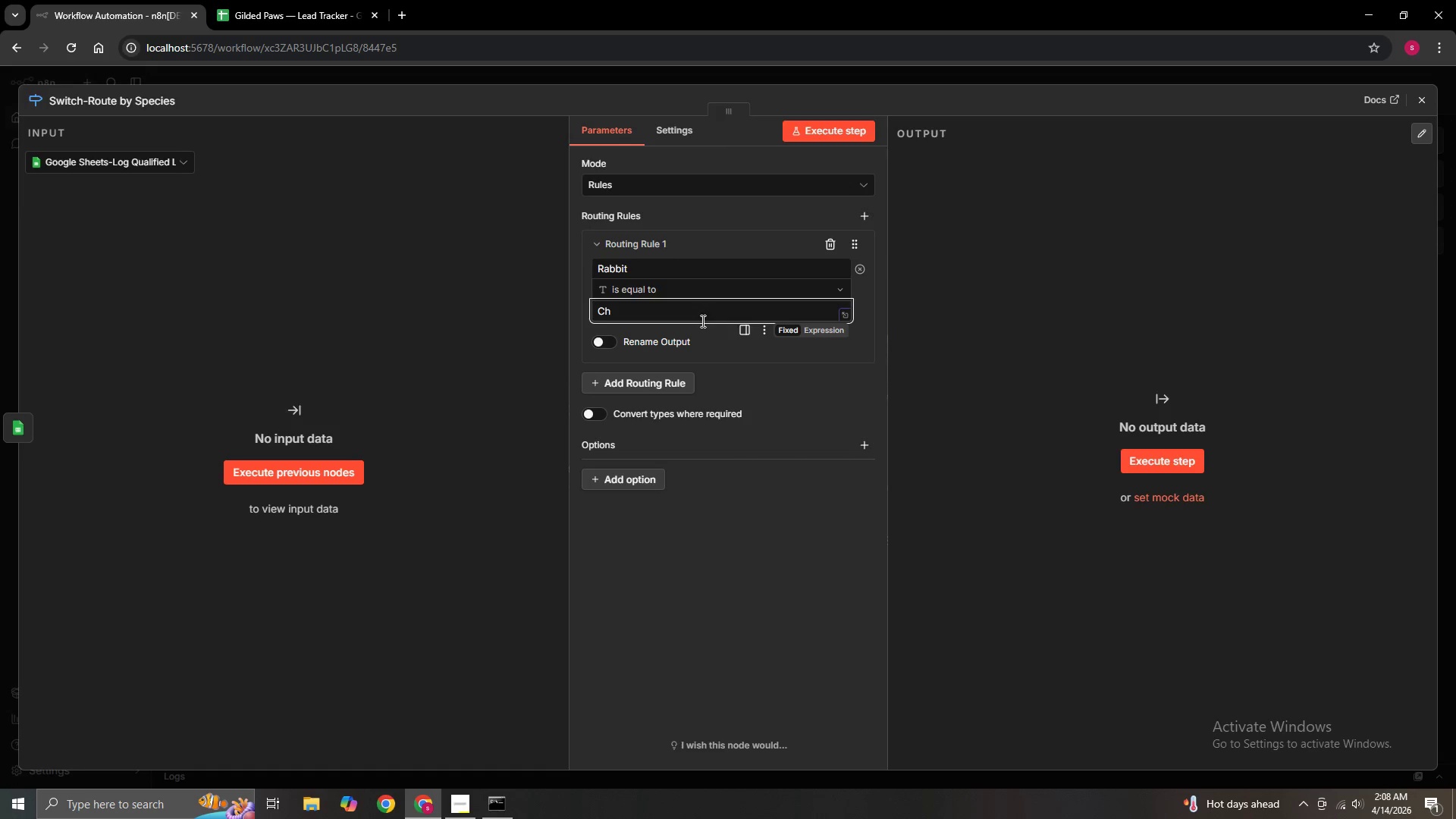 
key(Backspace)
 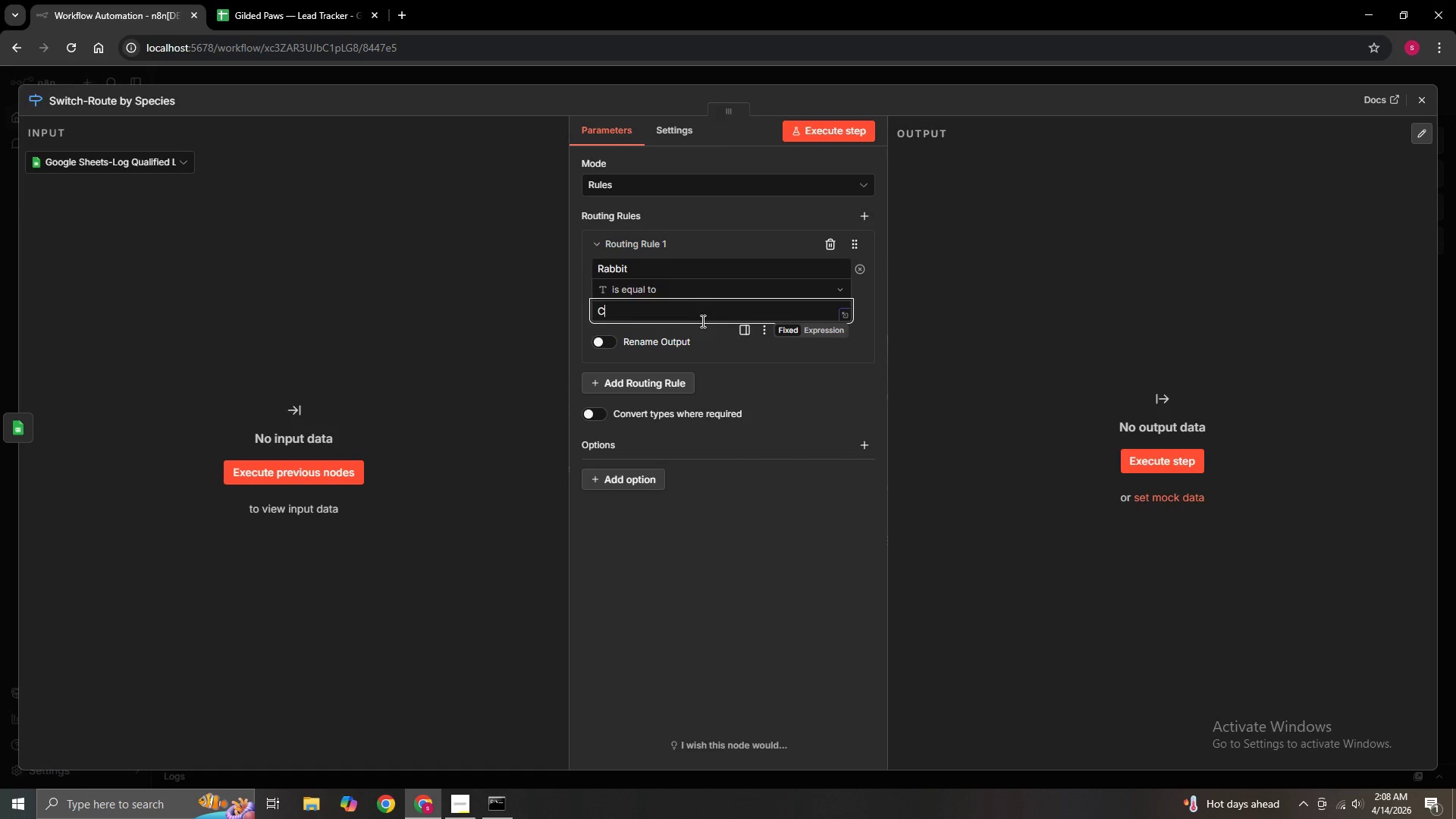 
key(Backspace)
 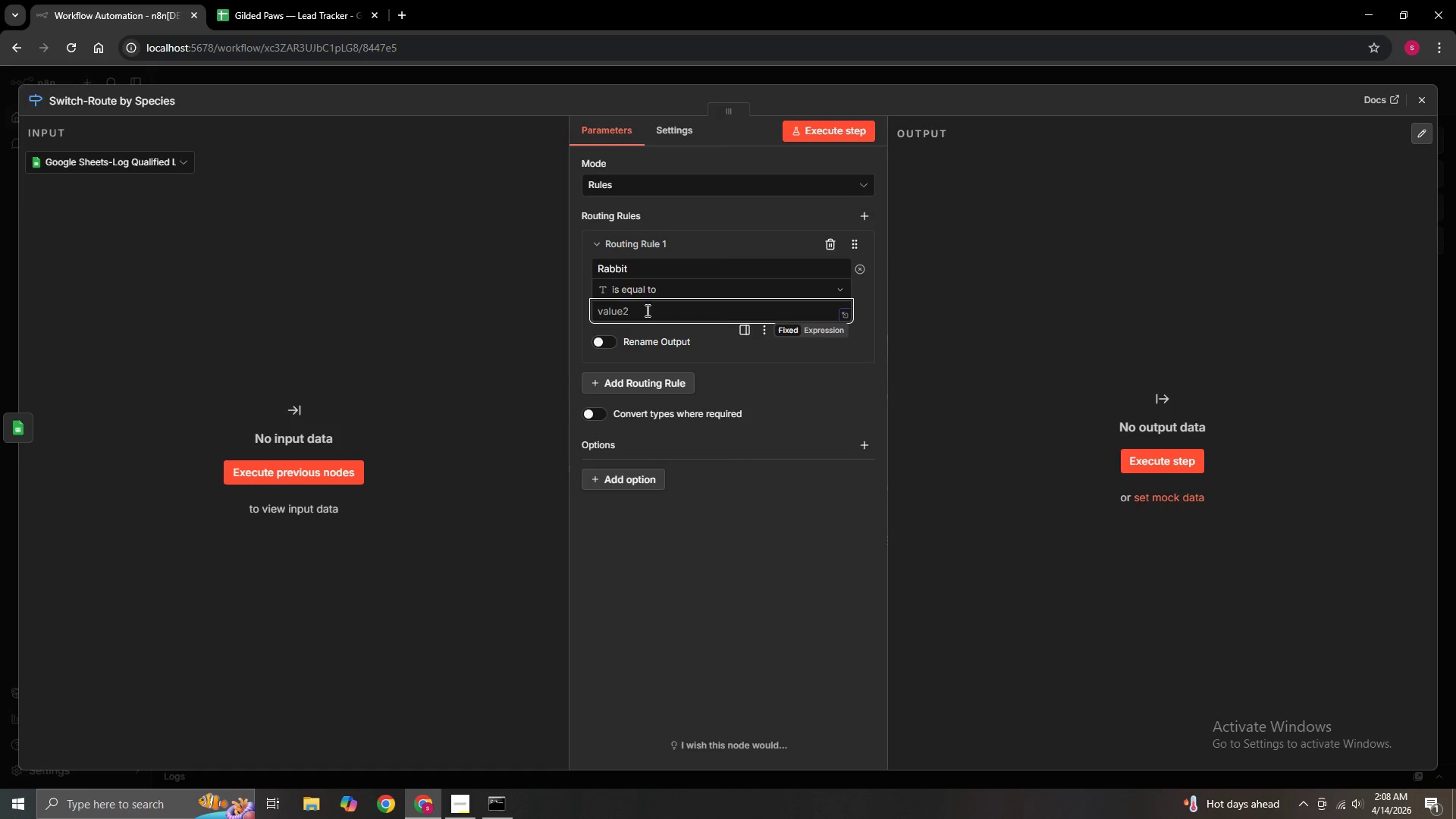 
left_click([734, 206])
 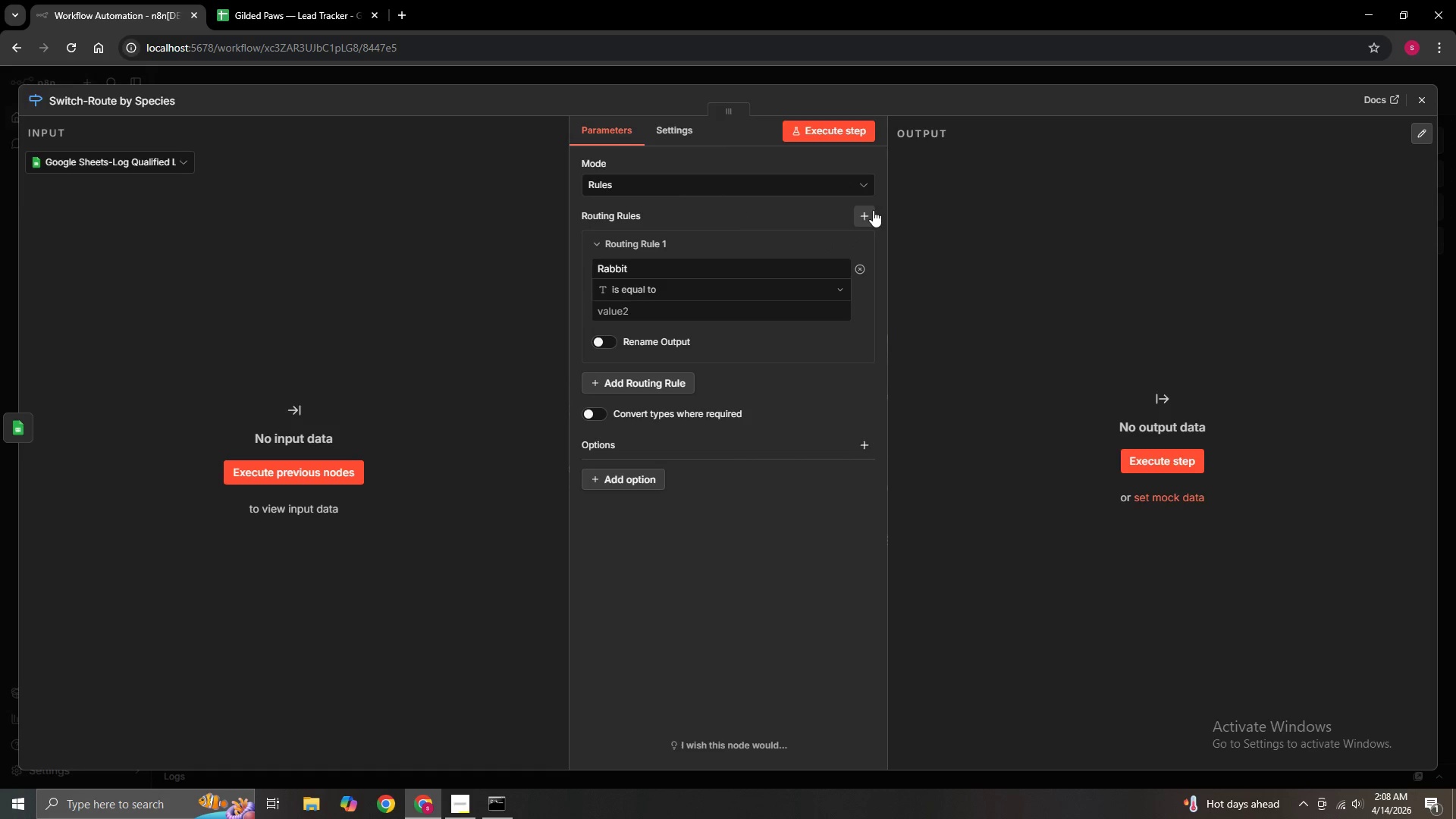 
left_click([867, 208])
 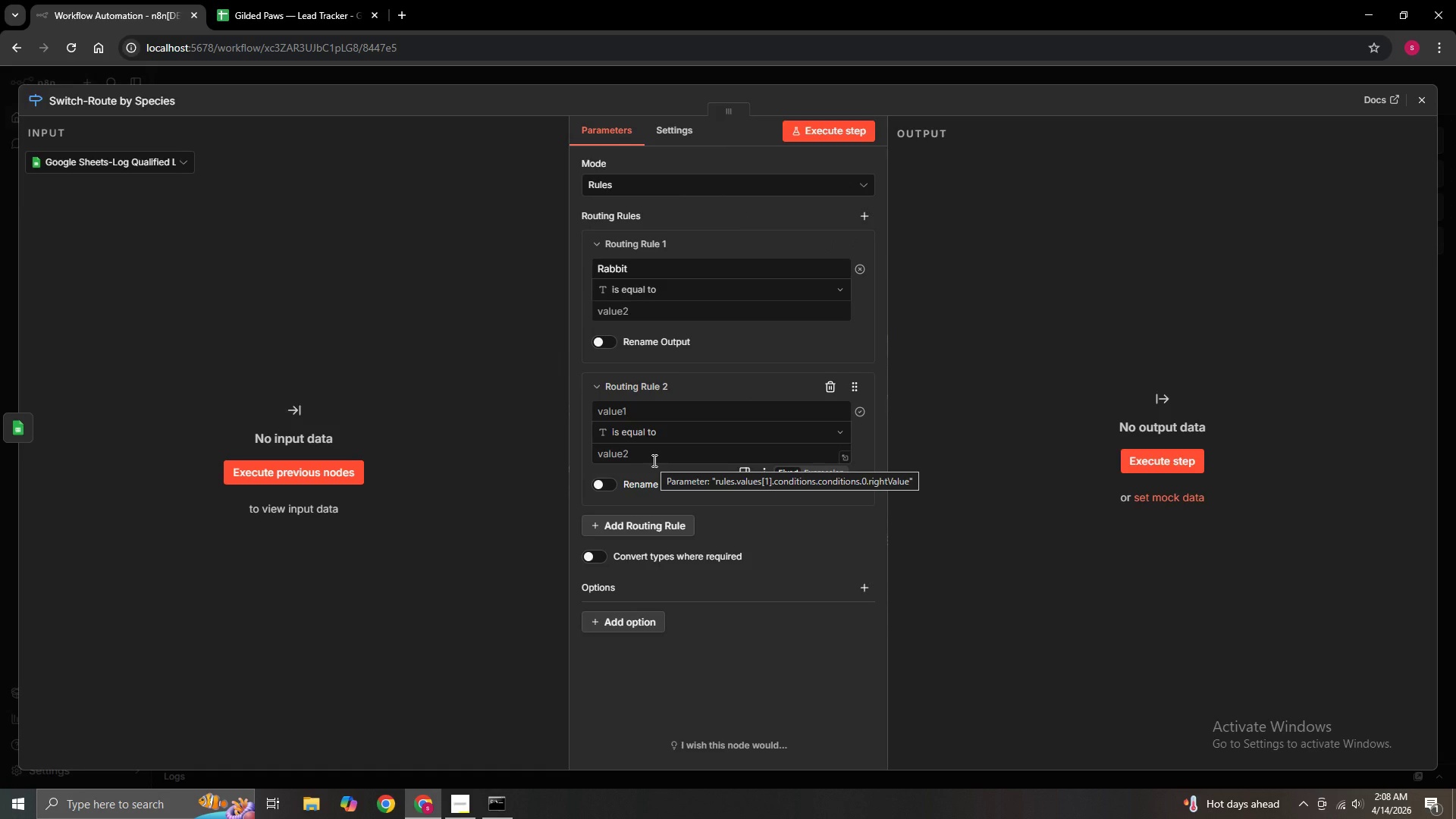 
wait(21.81)
 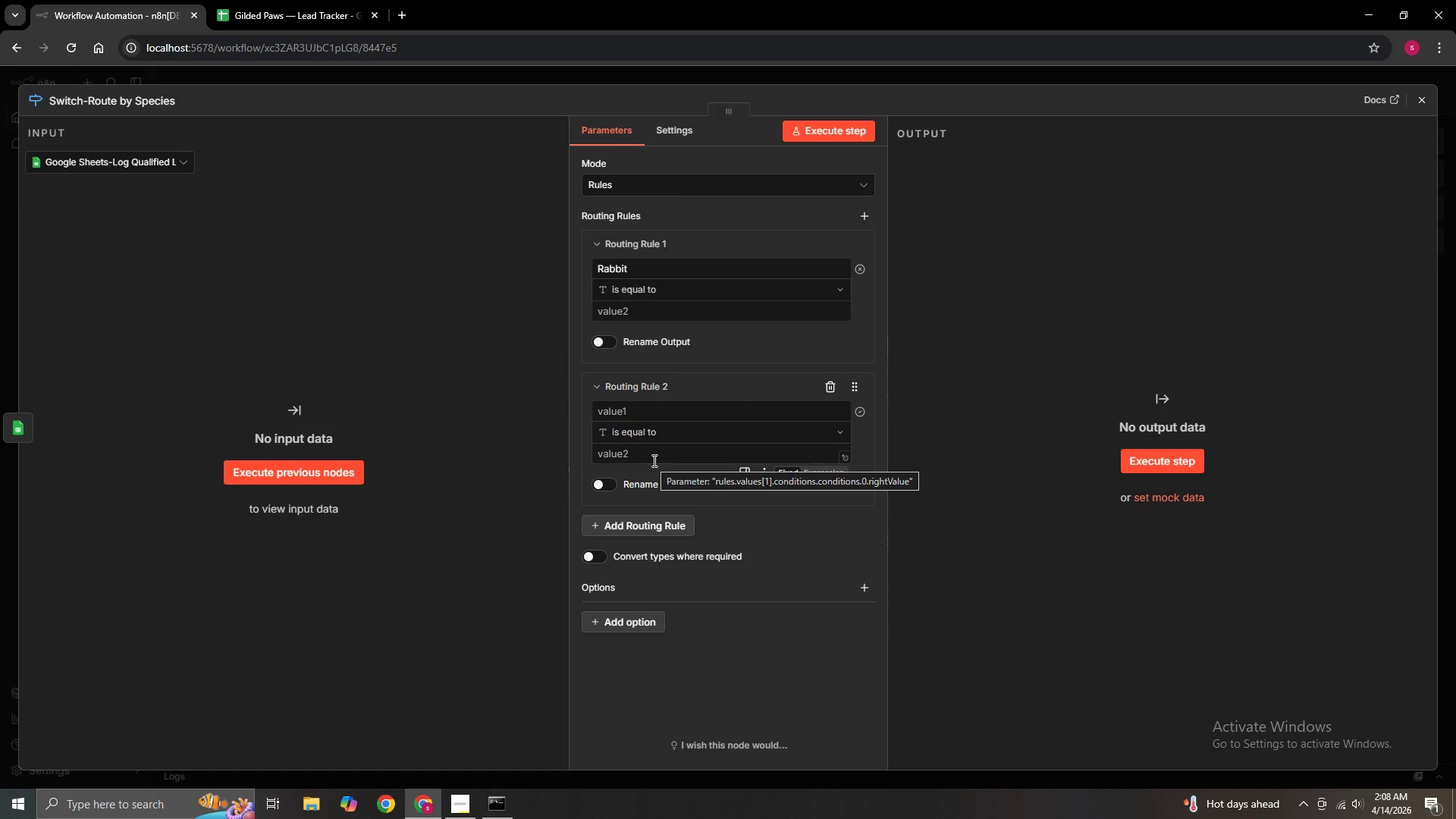 
left_click([723, 318])
 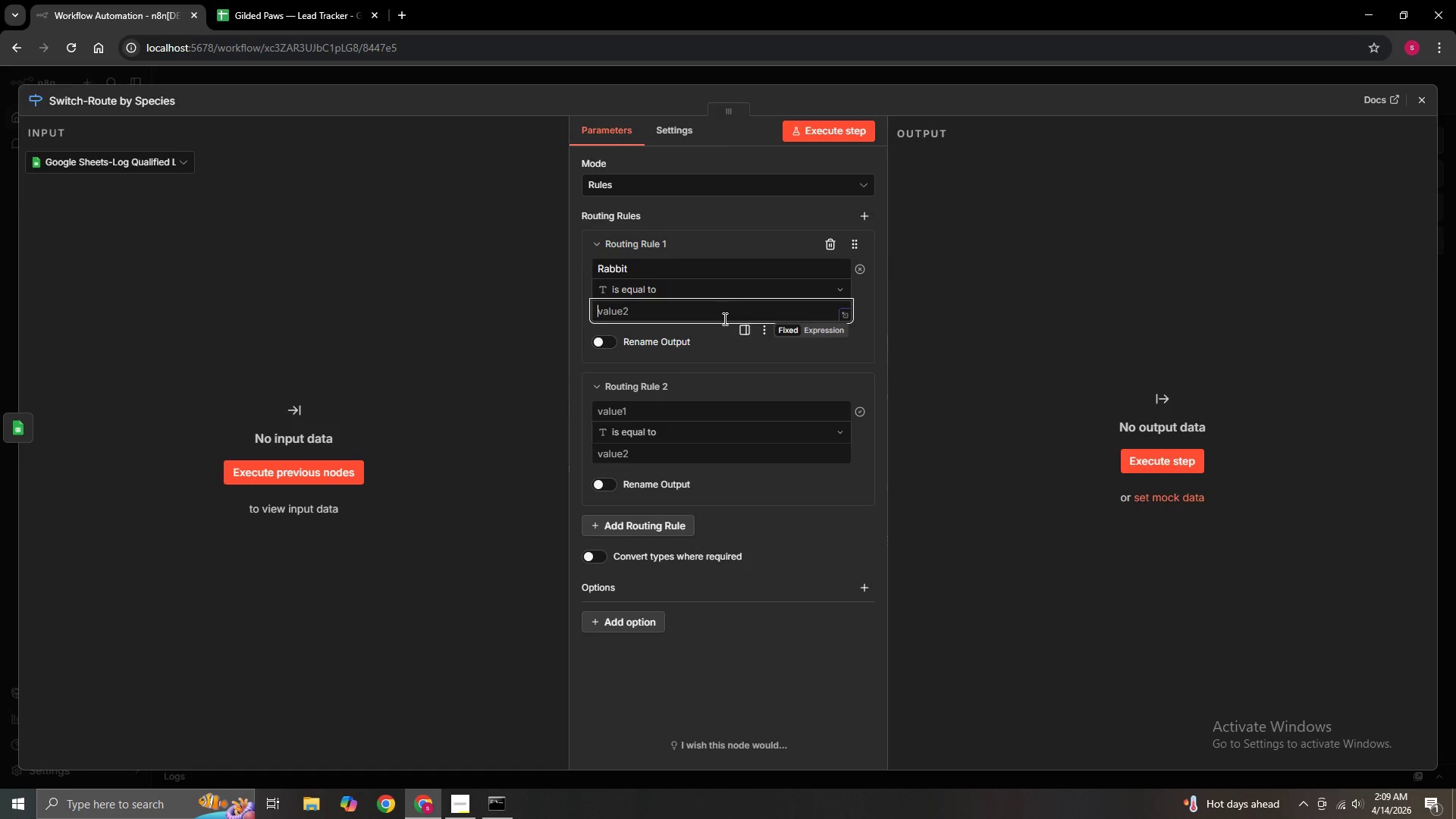 
wait(18.0)
 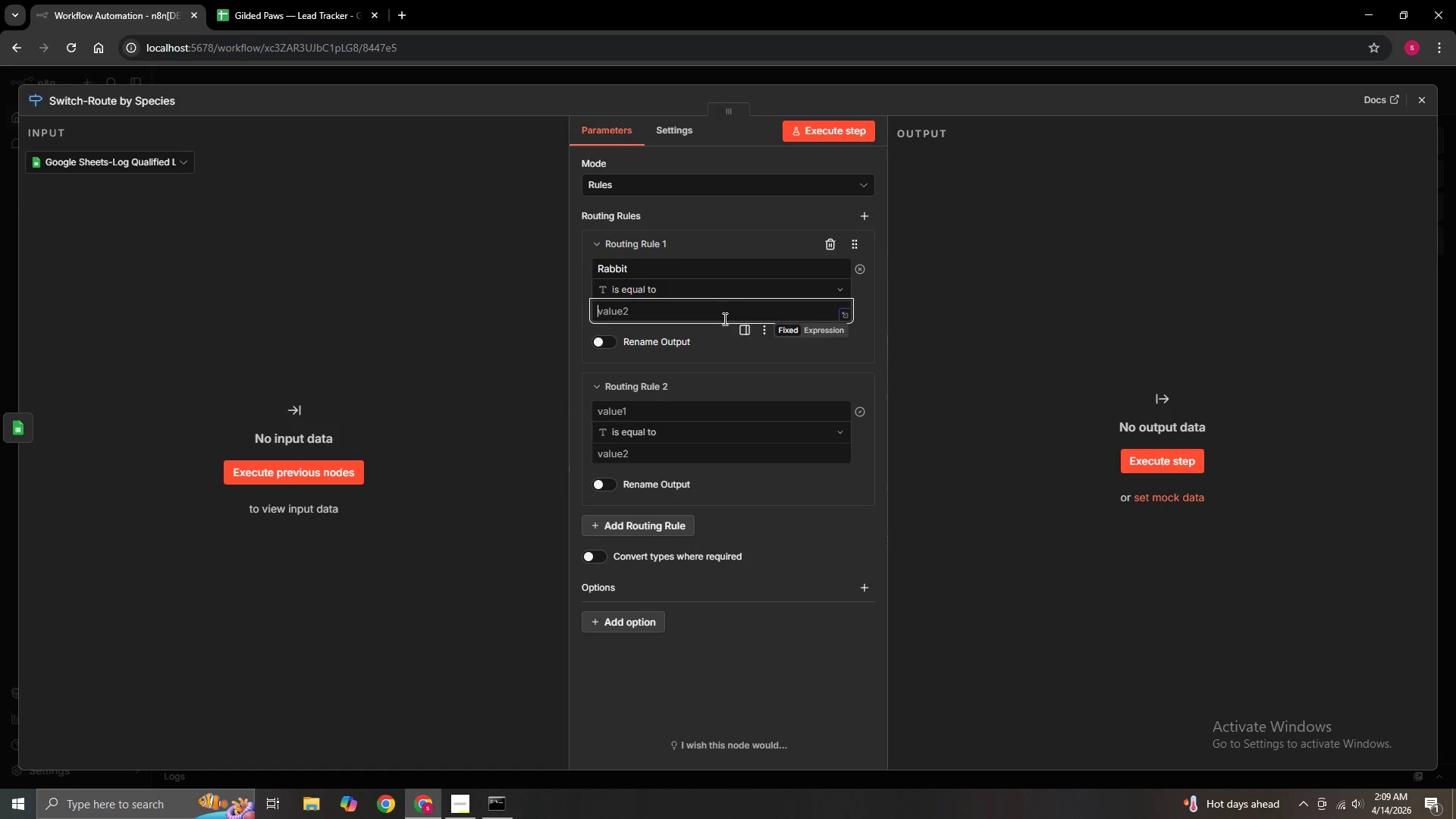 
key(Equal)
 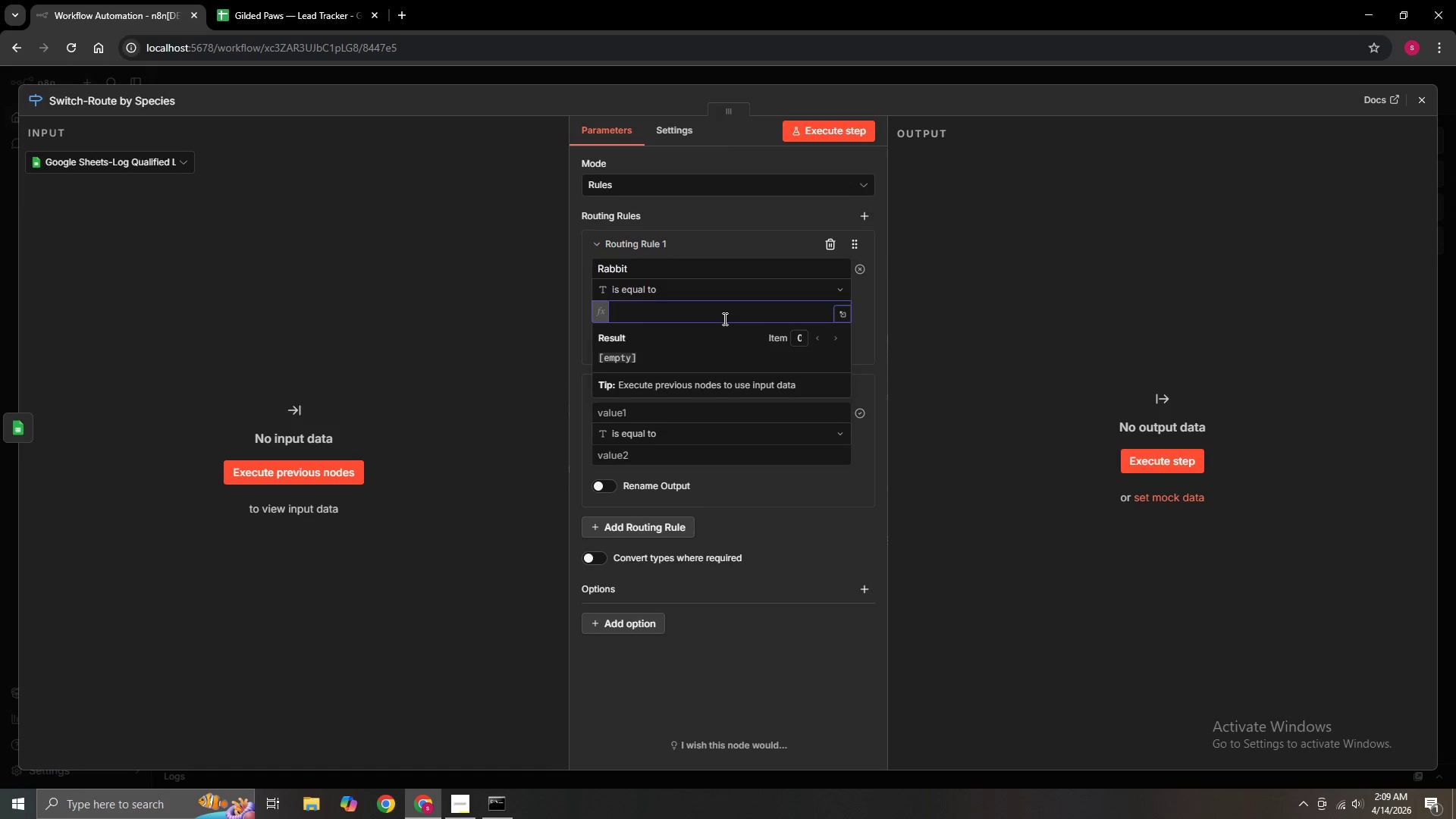 
key(Shift+BracketLeft)
 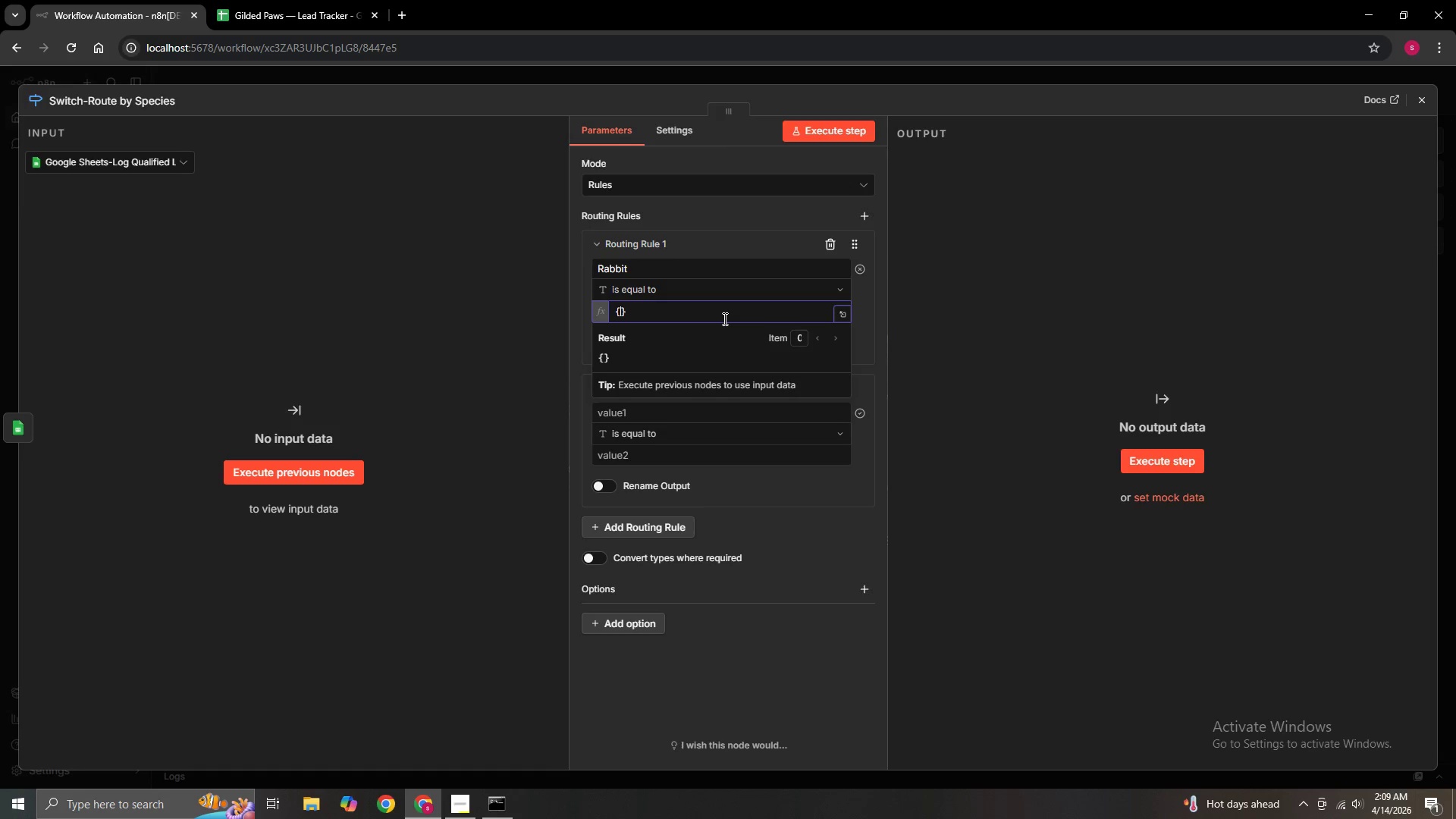 
key(Shift+BracketLeft)
 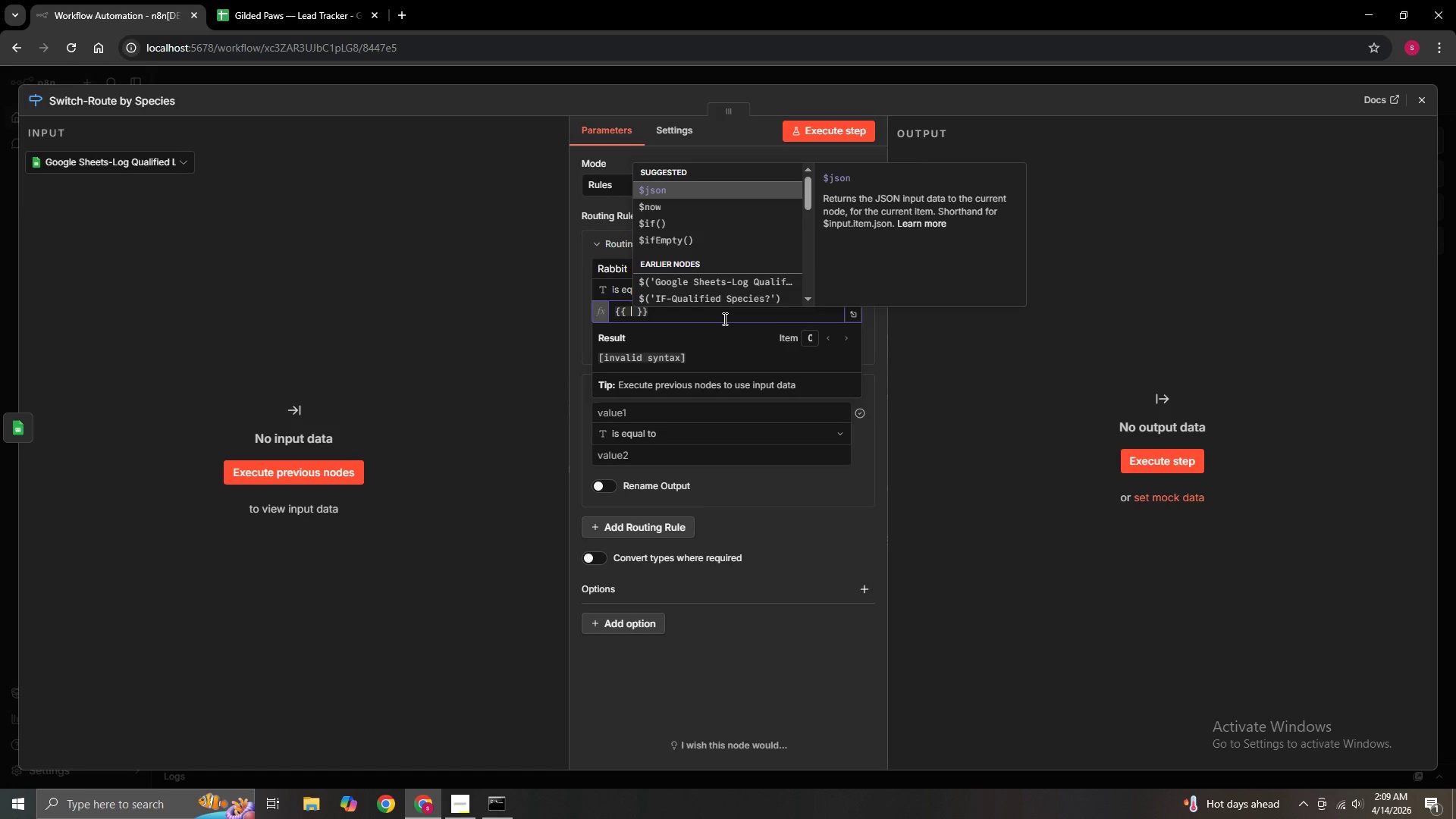 
hold_key(key=ShiftRight, duration=0.98)
 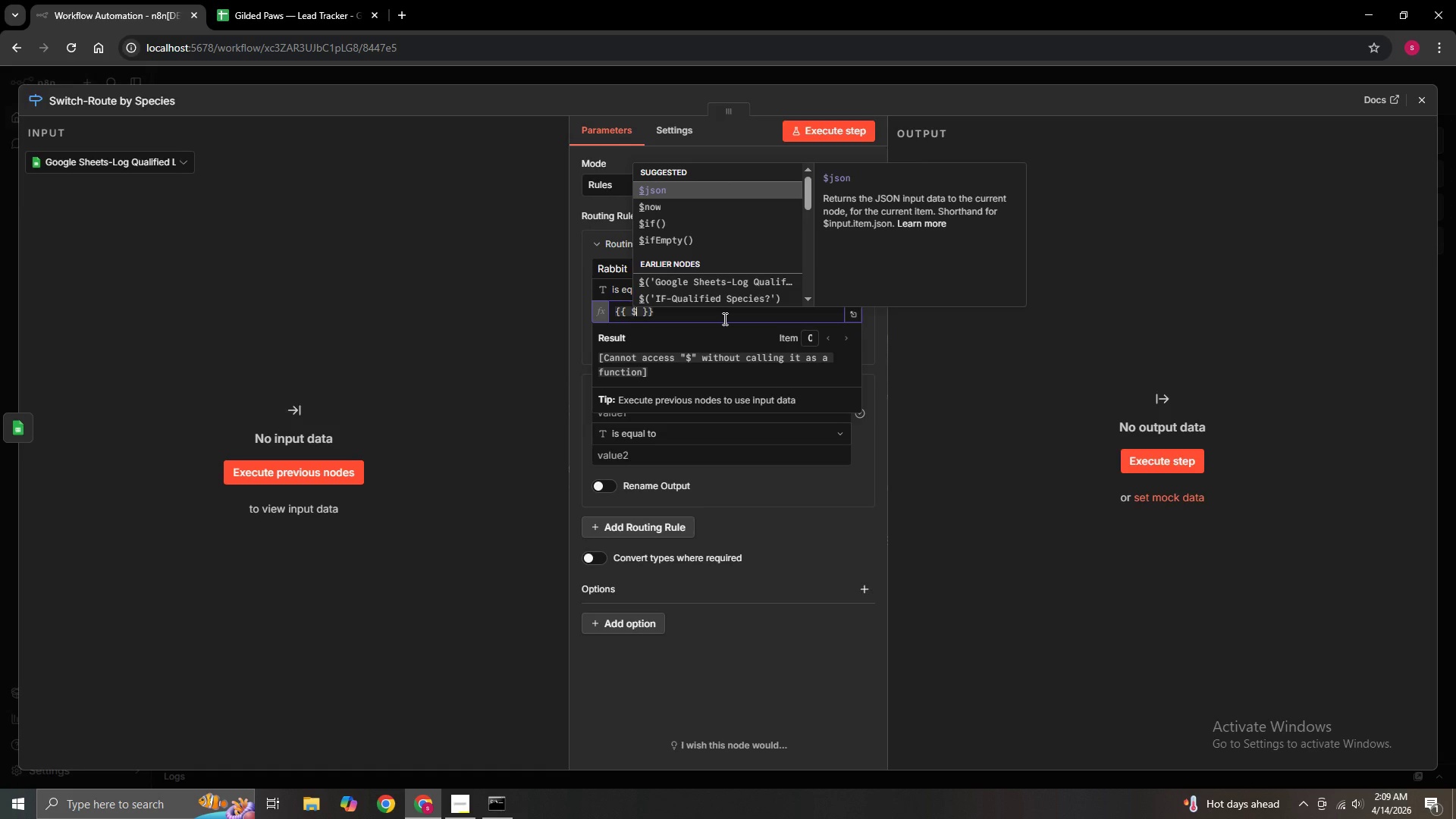 
hold_key(key=4, duration=0.42)
 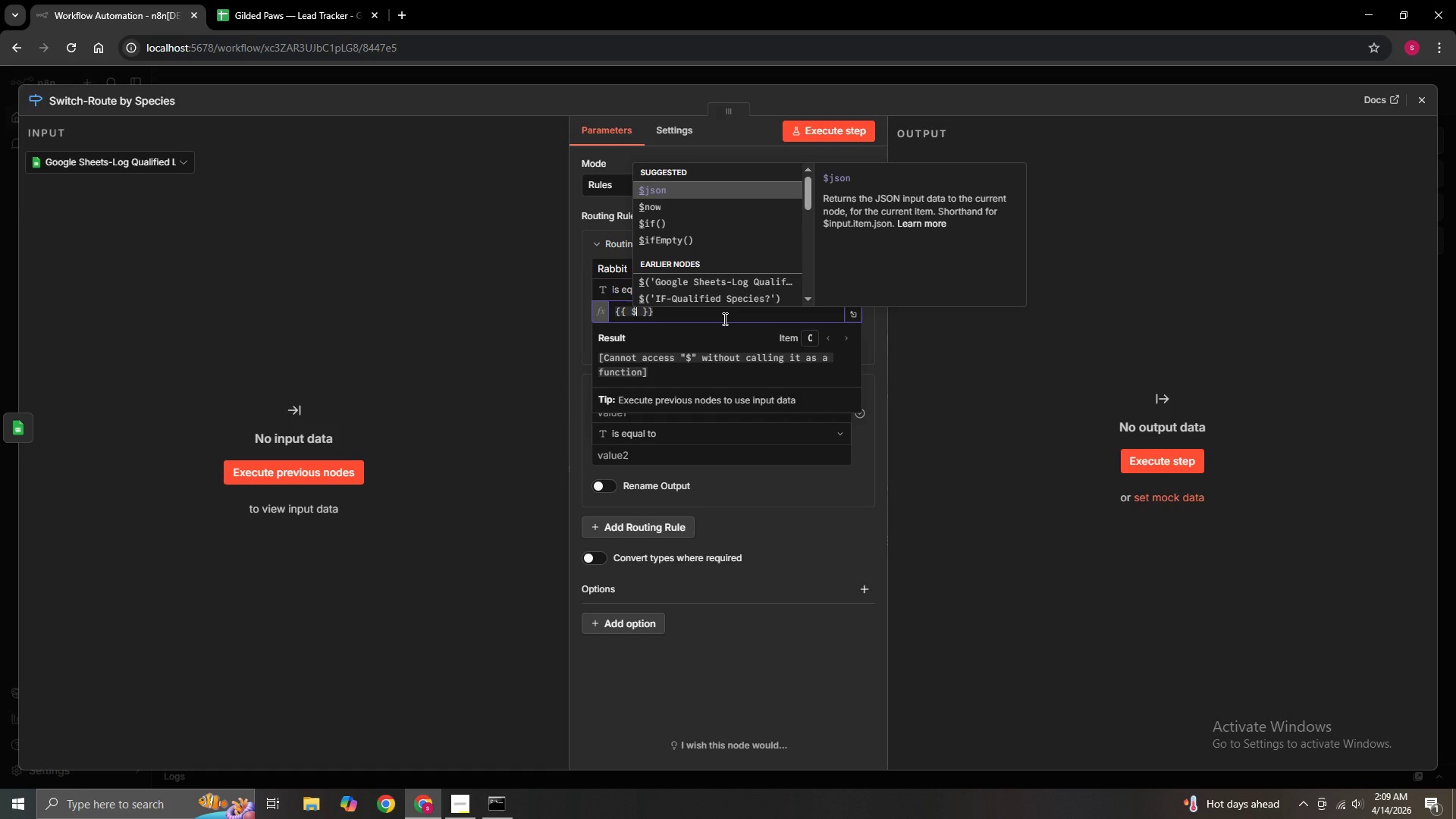 
type(json.)
 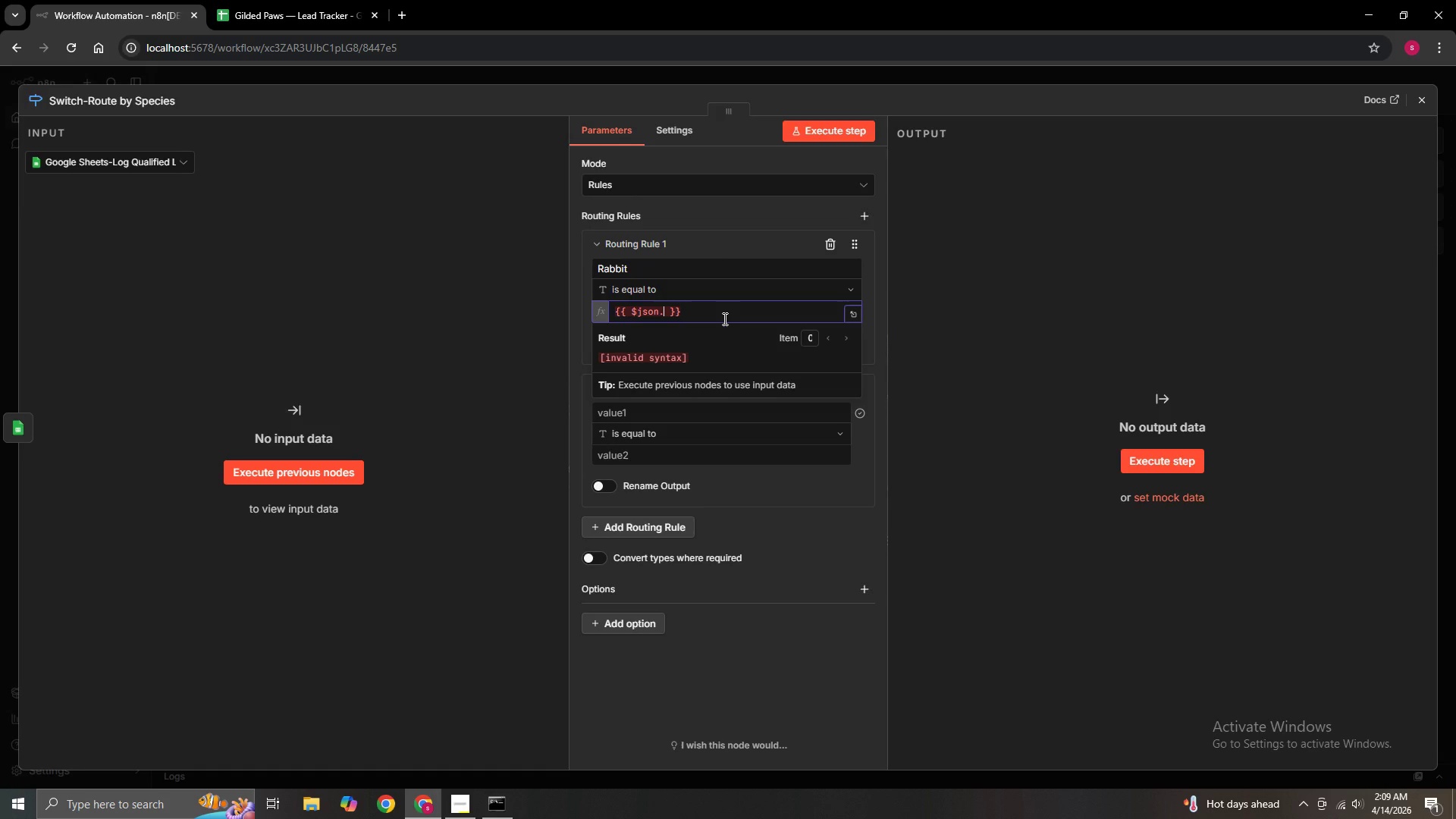 
type(petSpecies)
 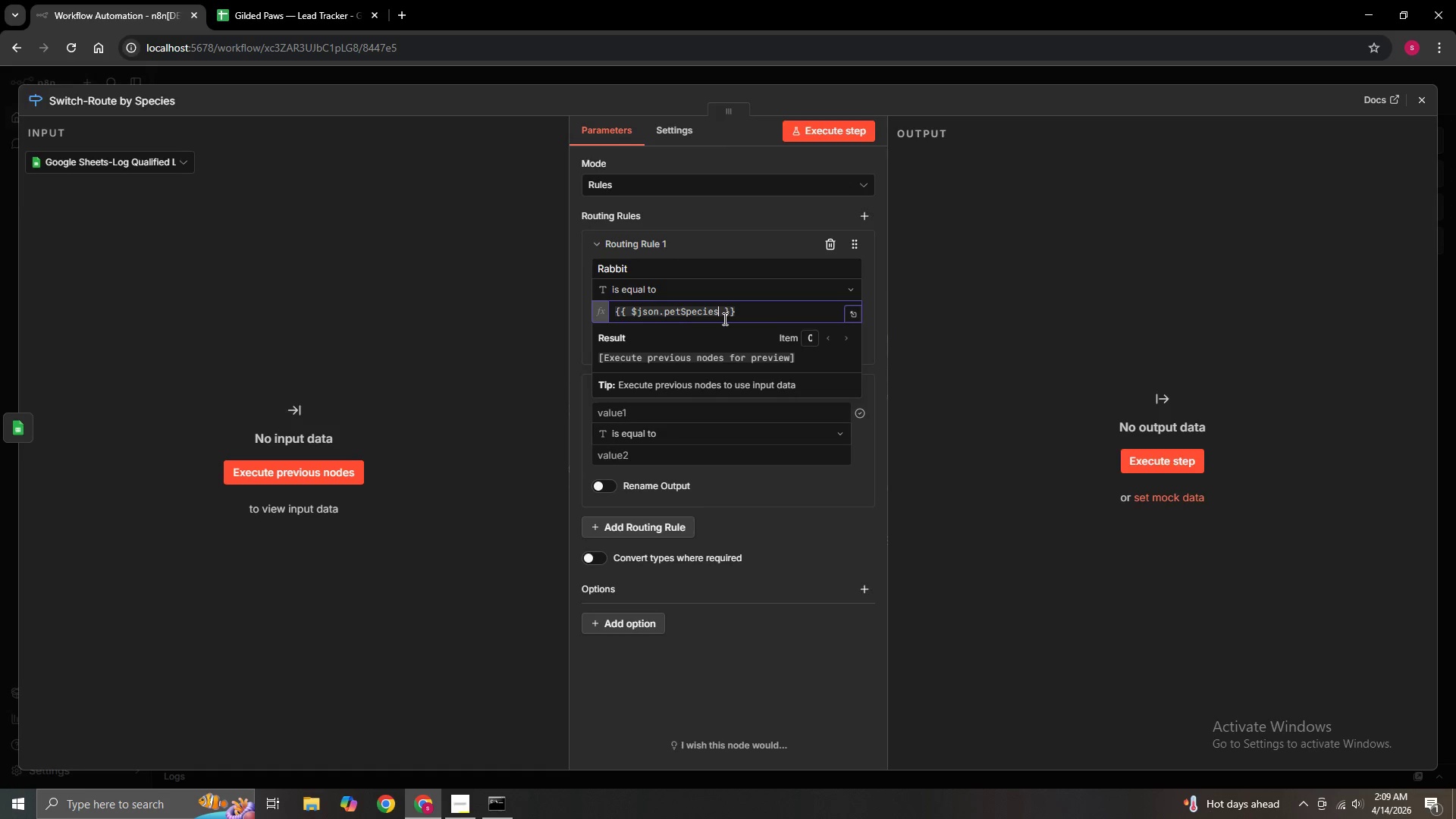 
wait(6.03)
 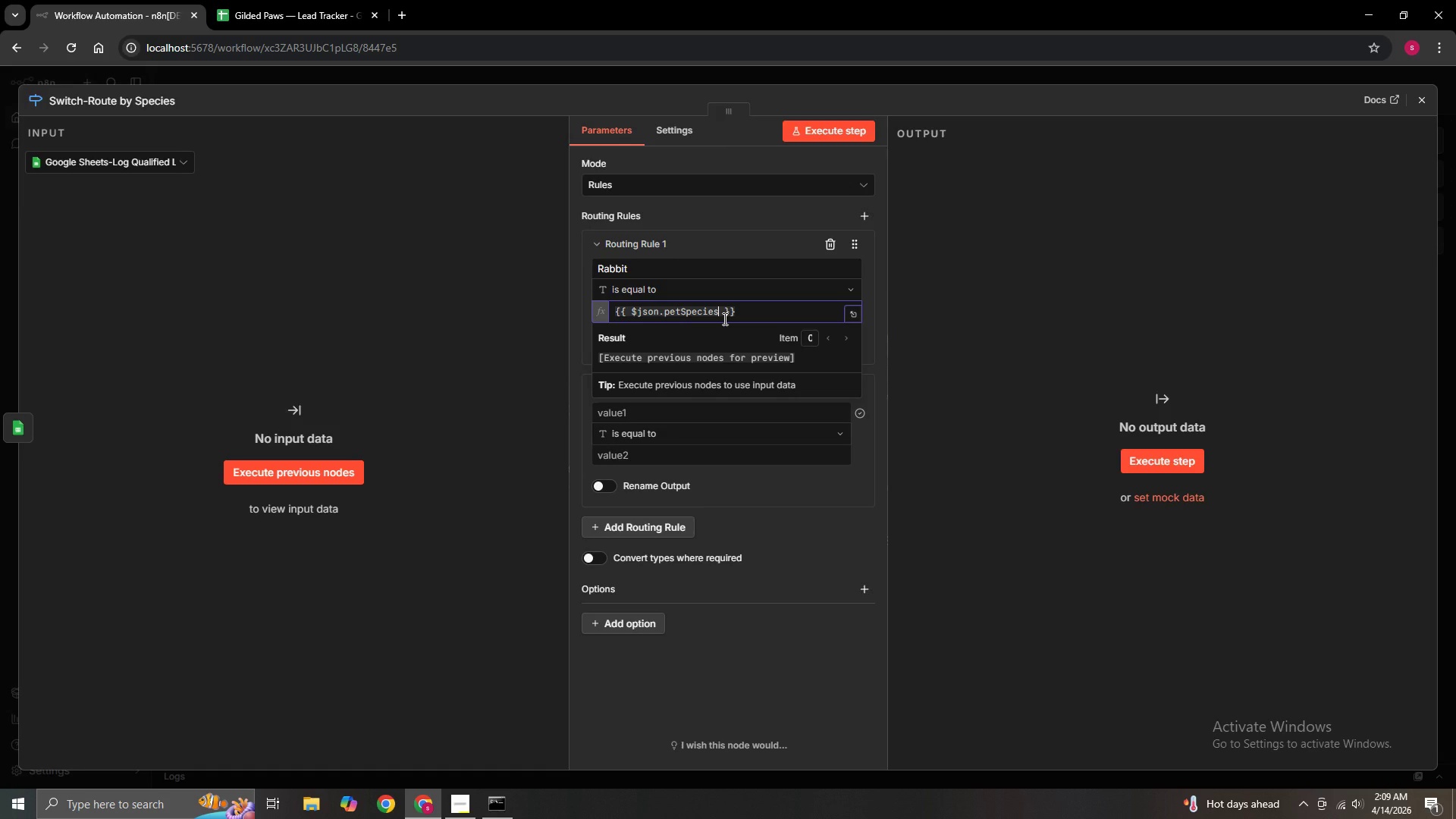 
left_click([465, 241])
 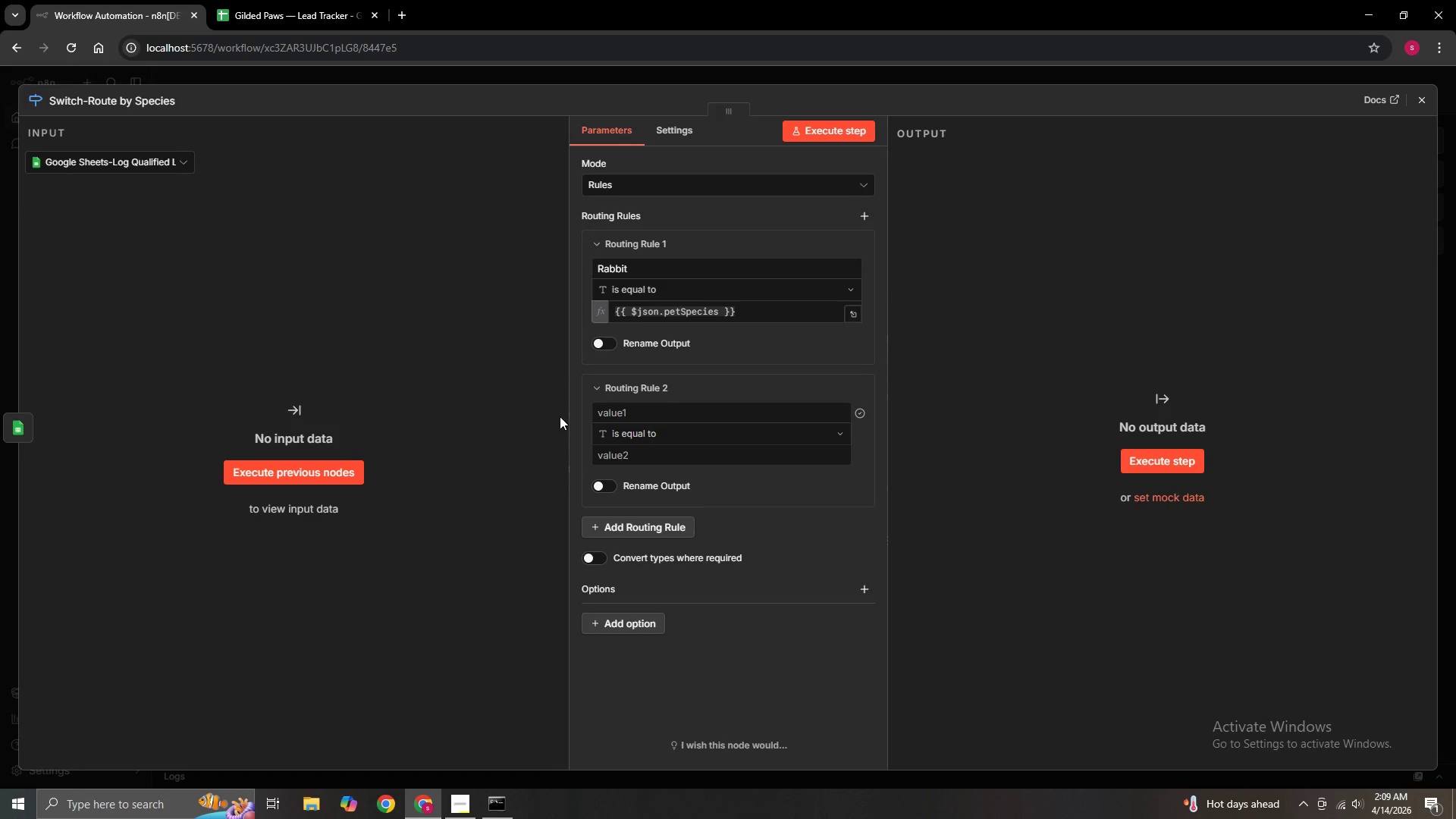 
scroll: coordinate [552, 421], scroll_direction: down, amount: 2.0
 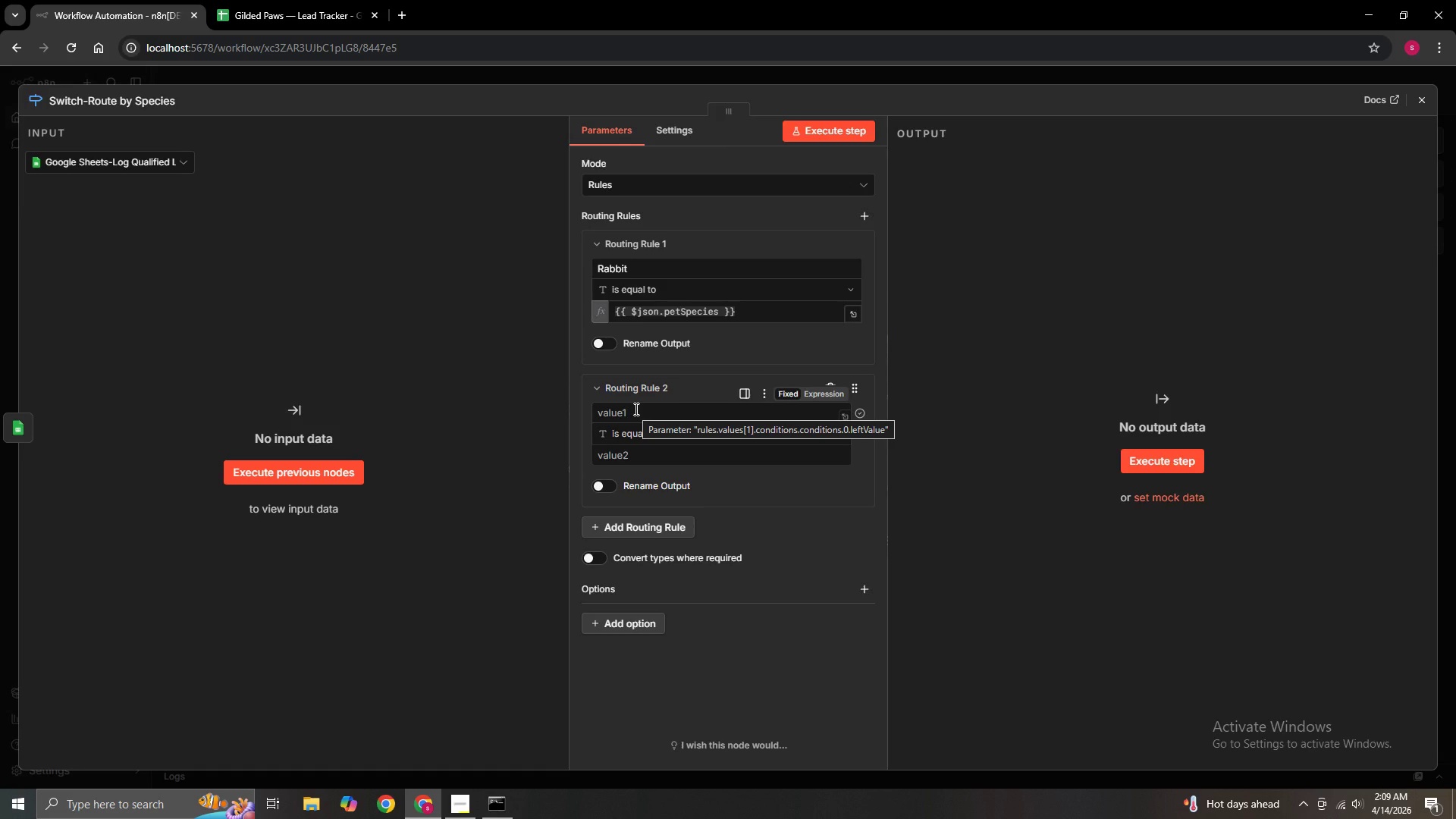 
left_click([632, 413])
 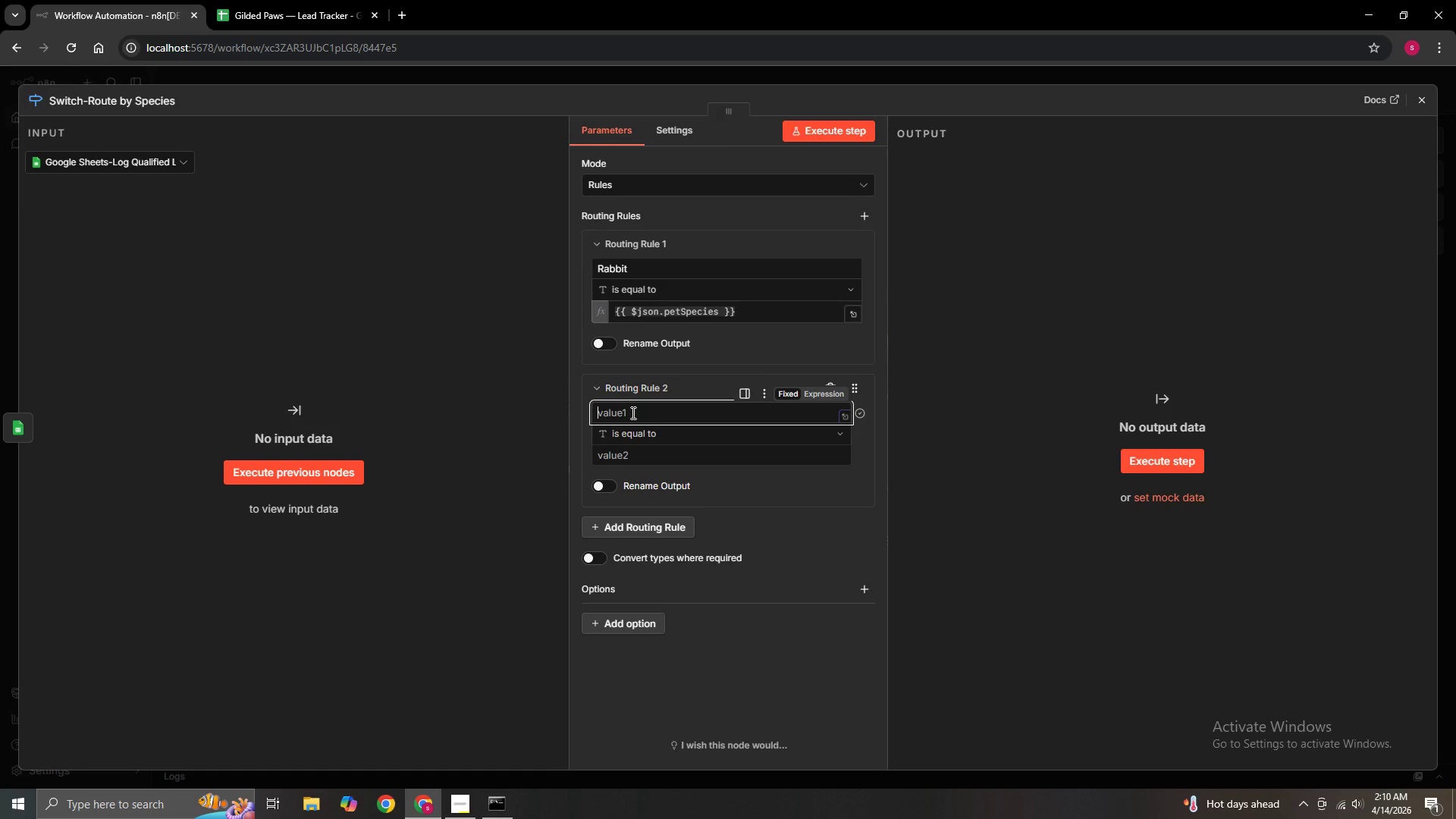 
type(Chichilla)
 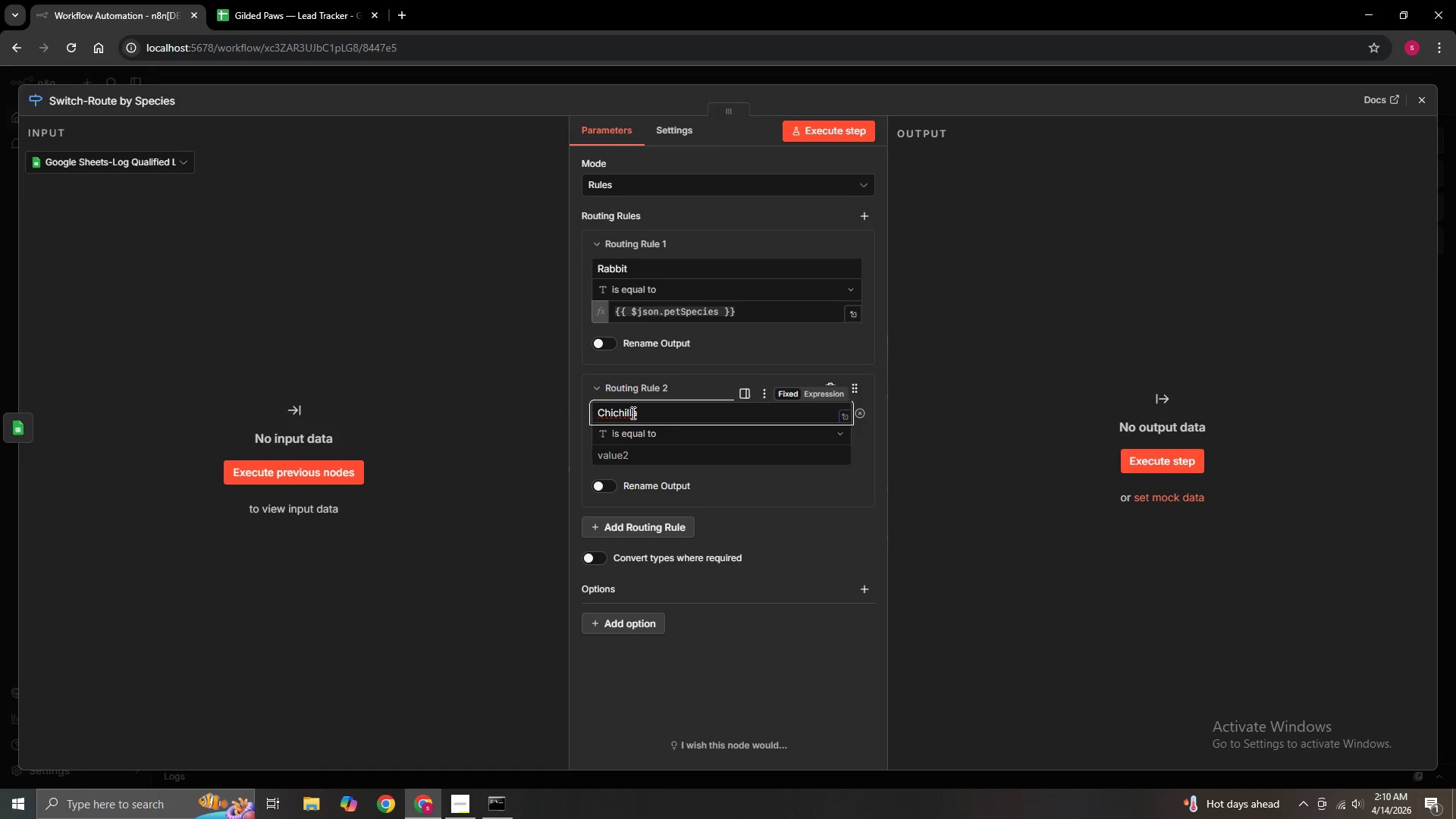 
wait(8.0)
 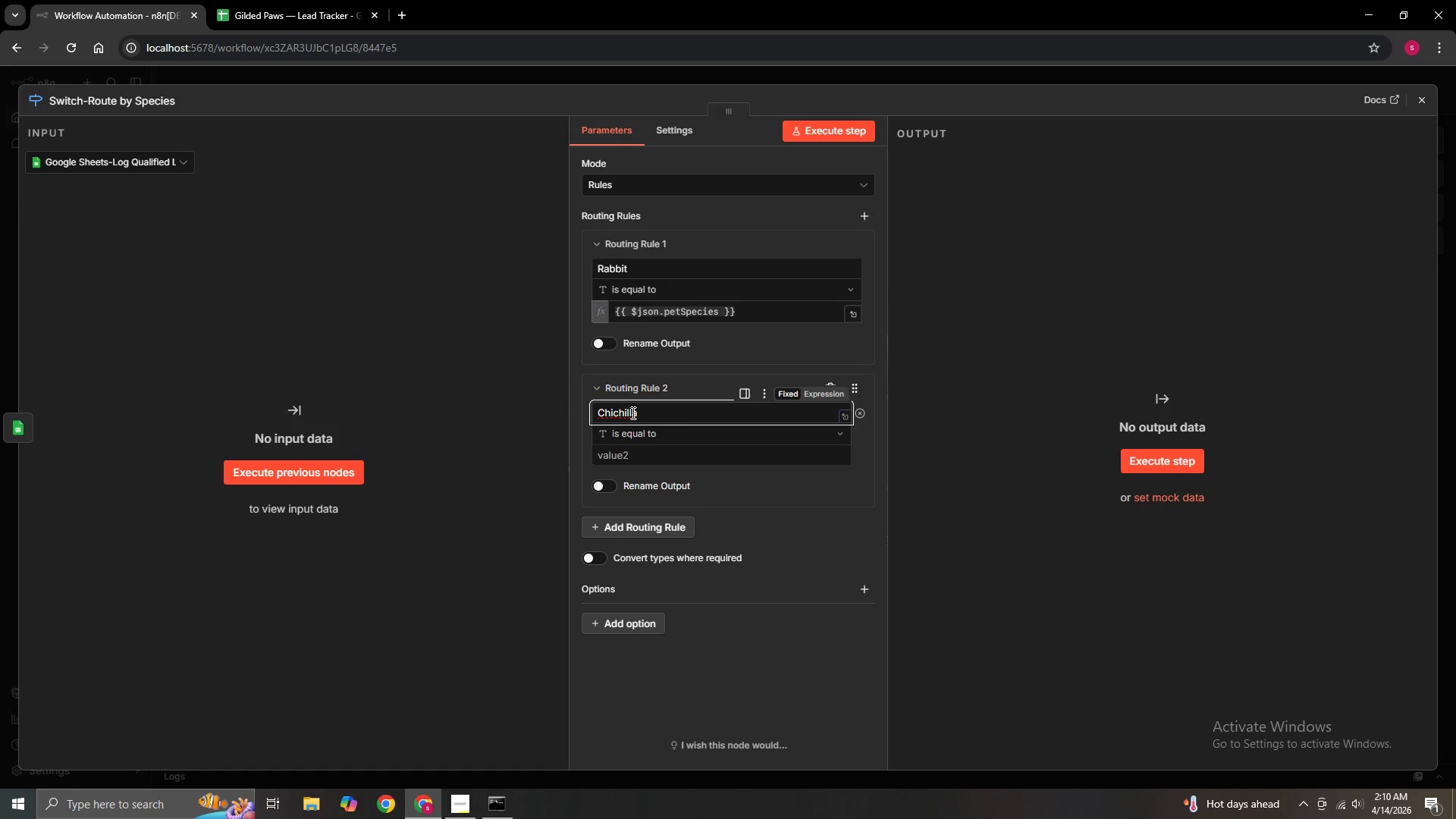 
left_click([643, 450])
 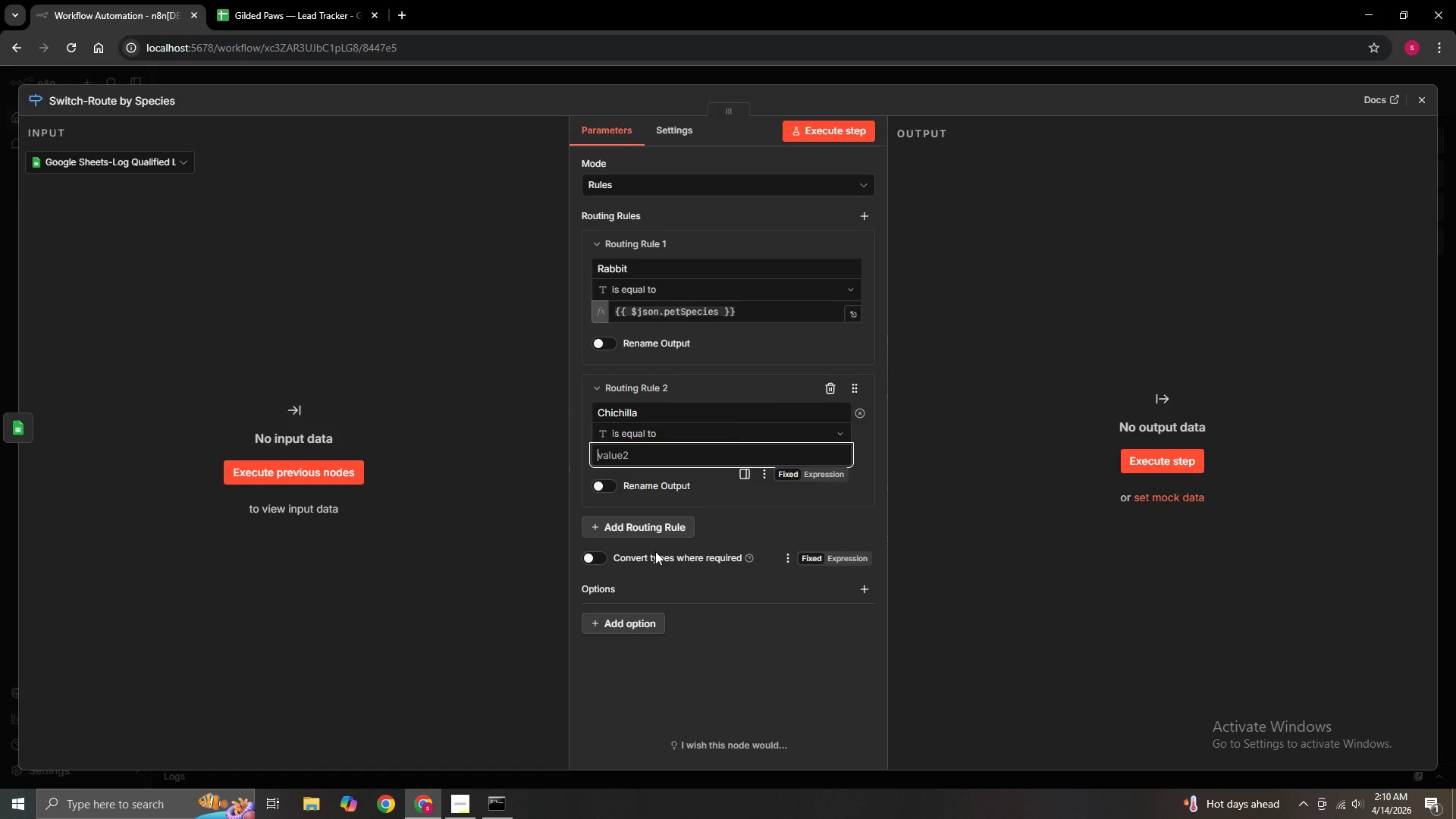 
key(Equal)
 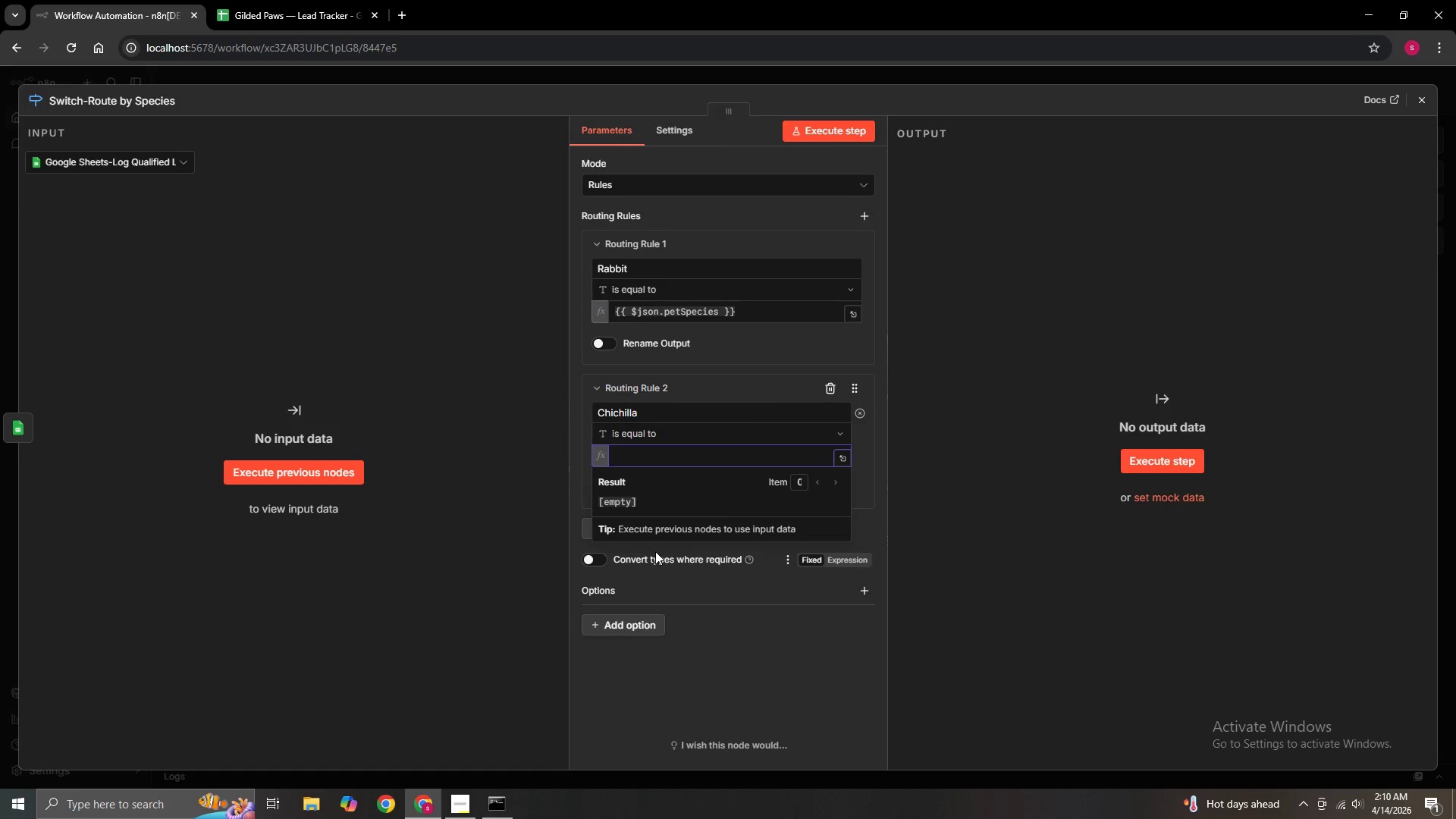 
hold_key(key=ShiftRight, duration=0.44)
 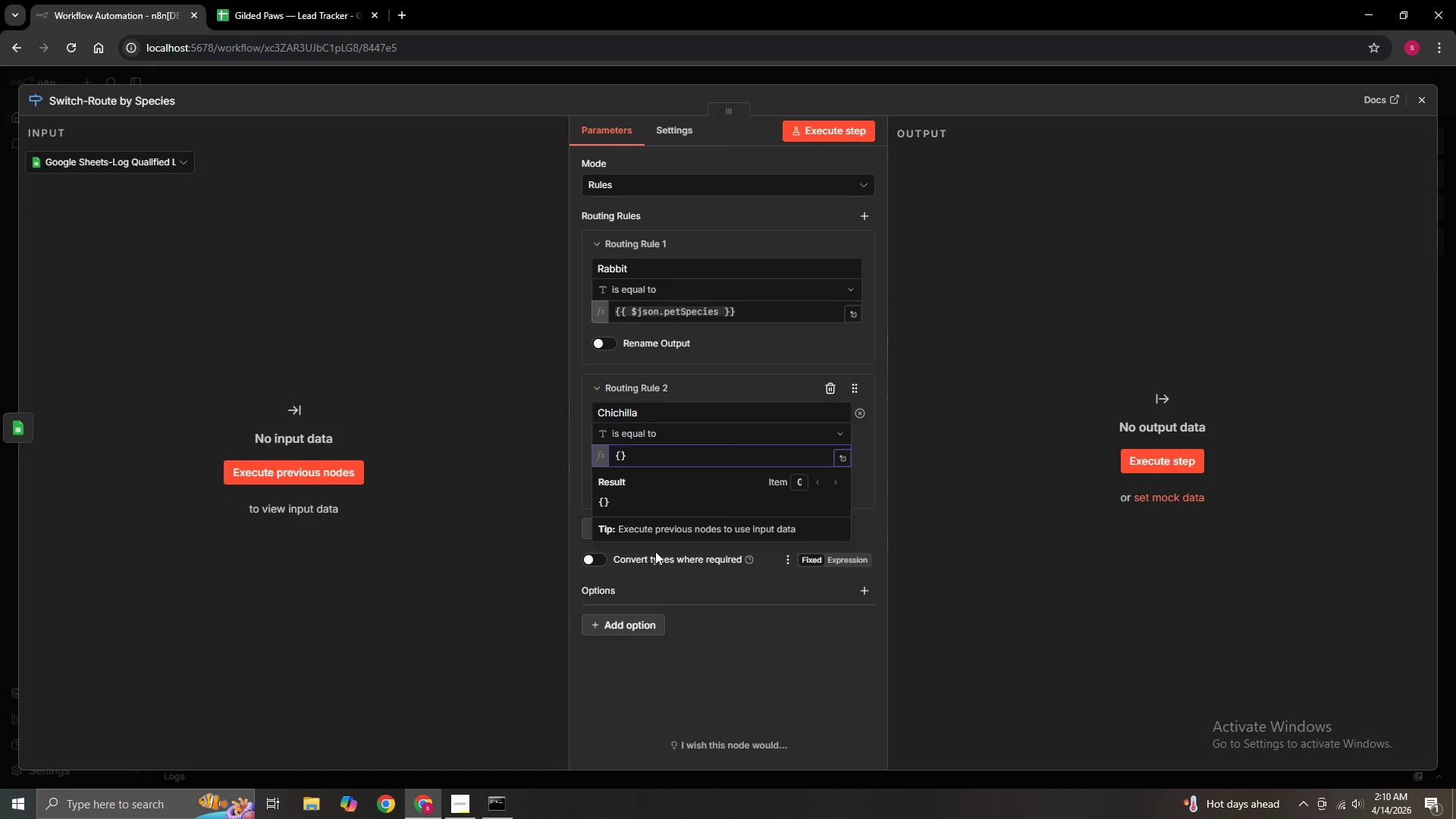 
hold_key(key=BracketLeft, duration=0.31)
 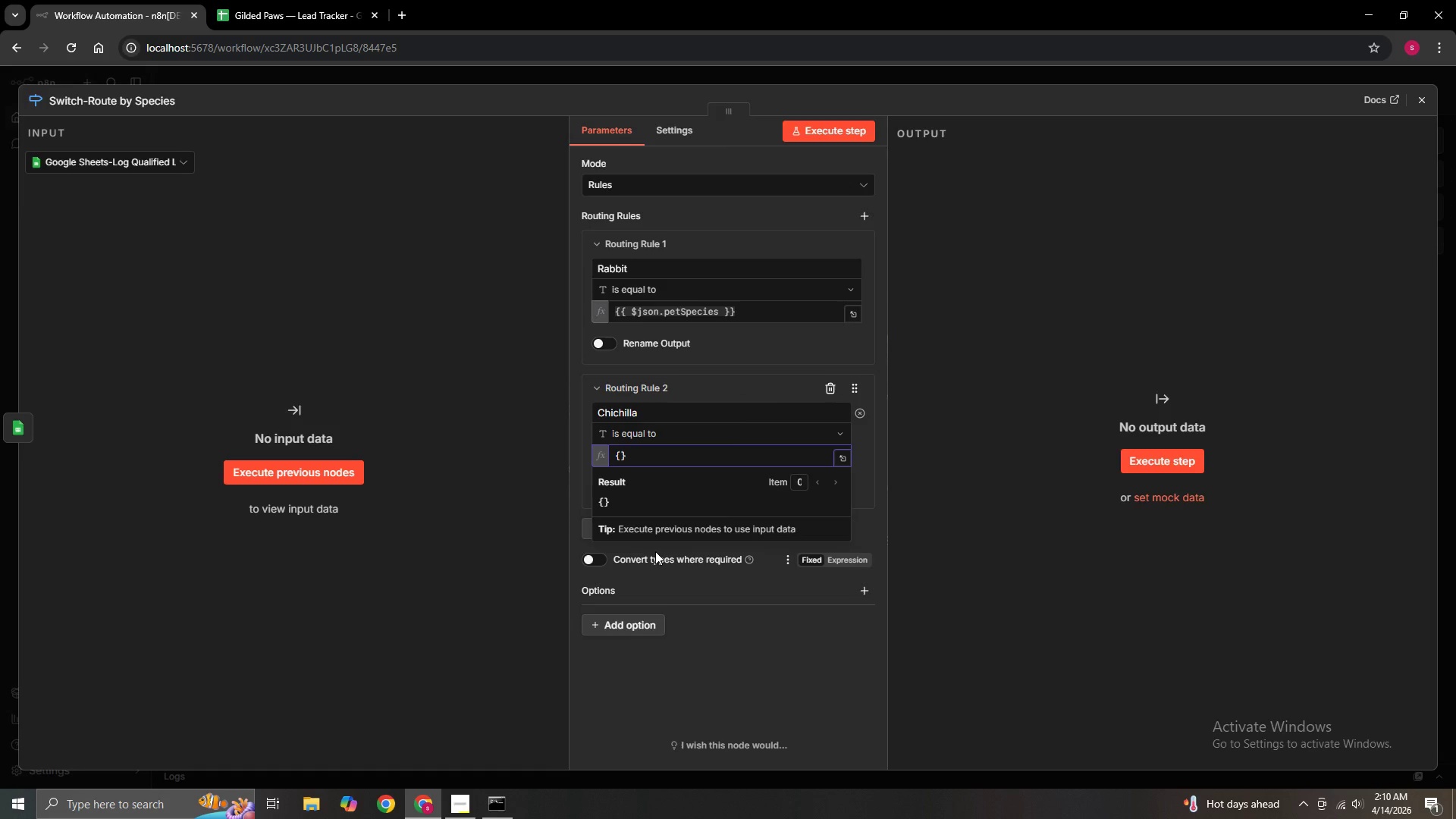 
hold_key(key=ShiftRight, duration=0.44)
 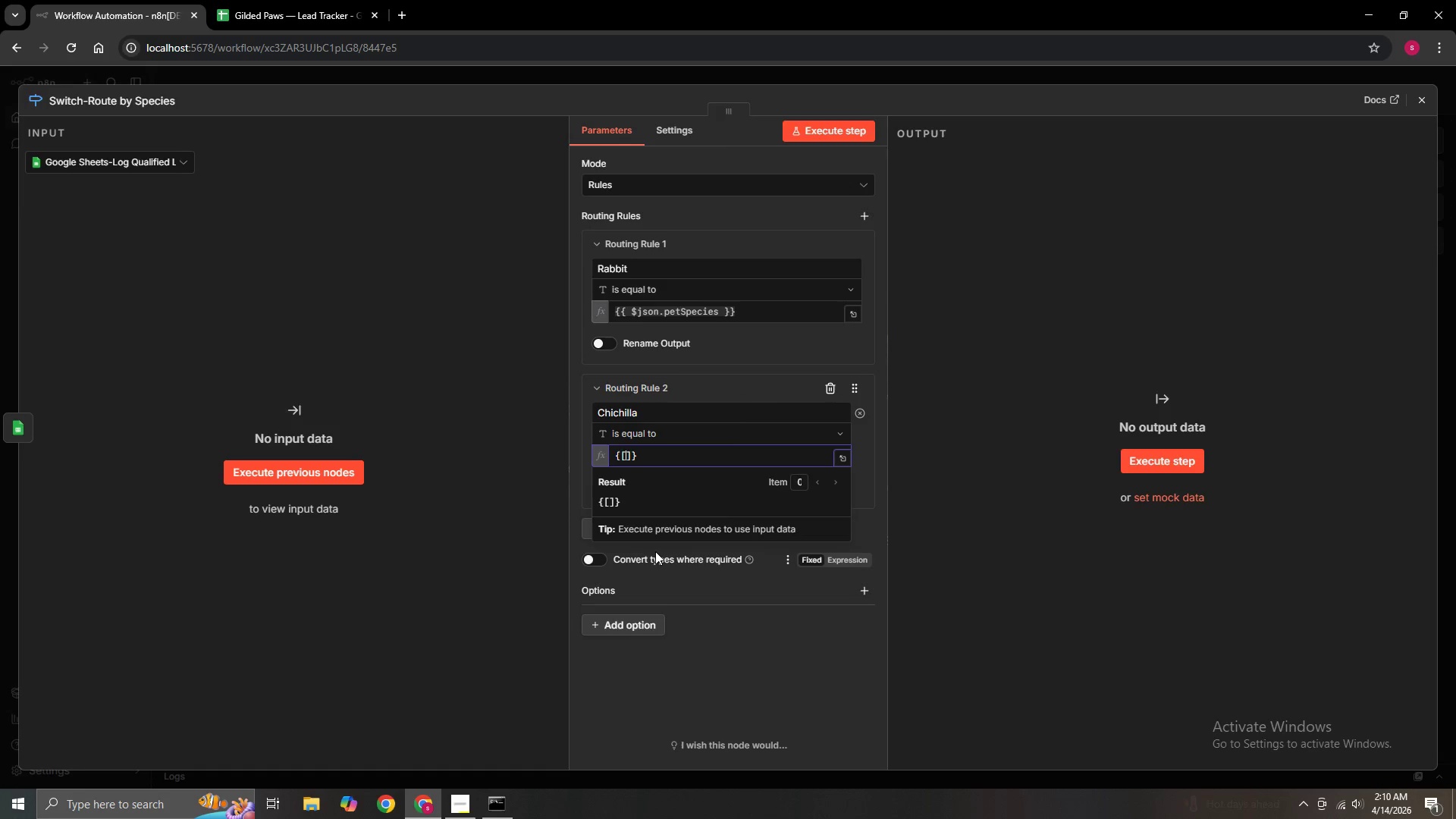 
key(BracketLeft)
 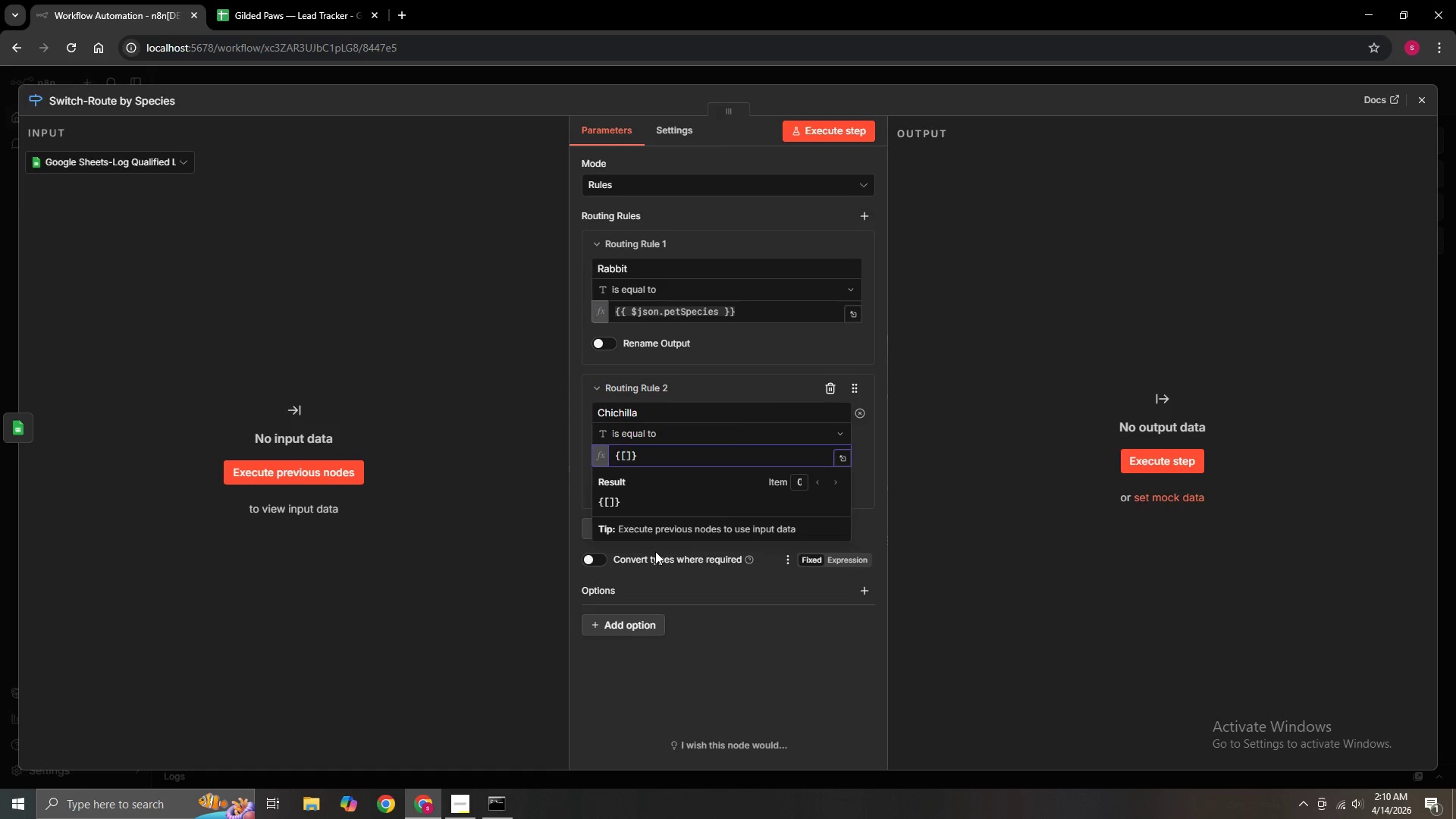 
hold_key(key=ShiftRight, duration=1.3)
 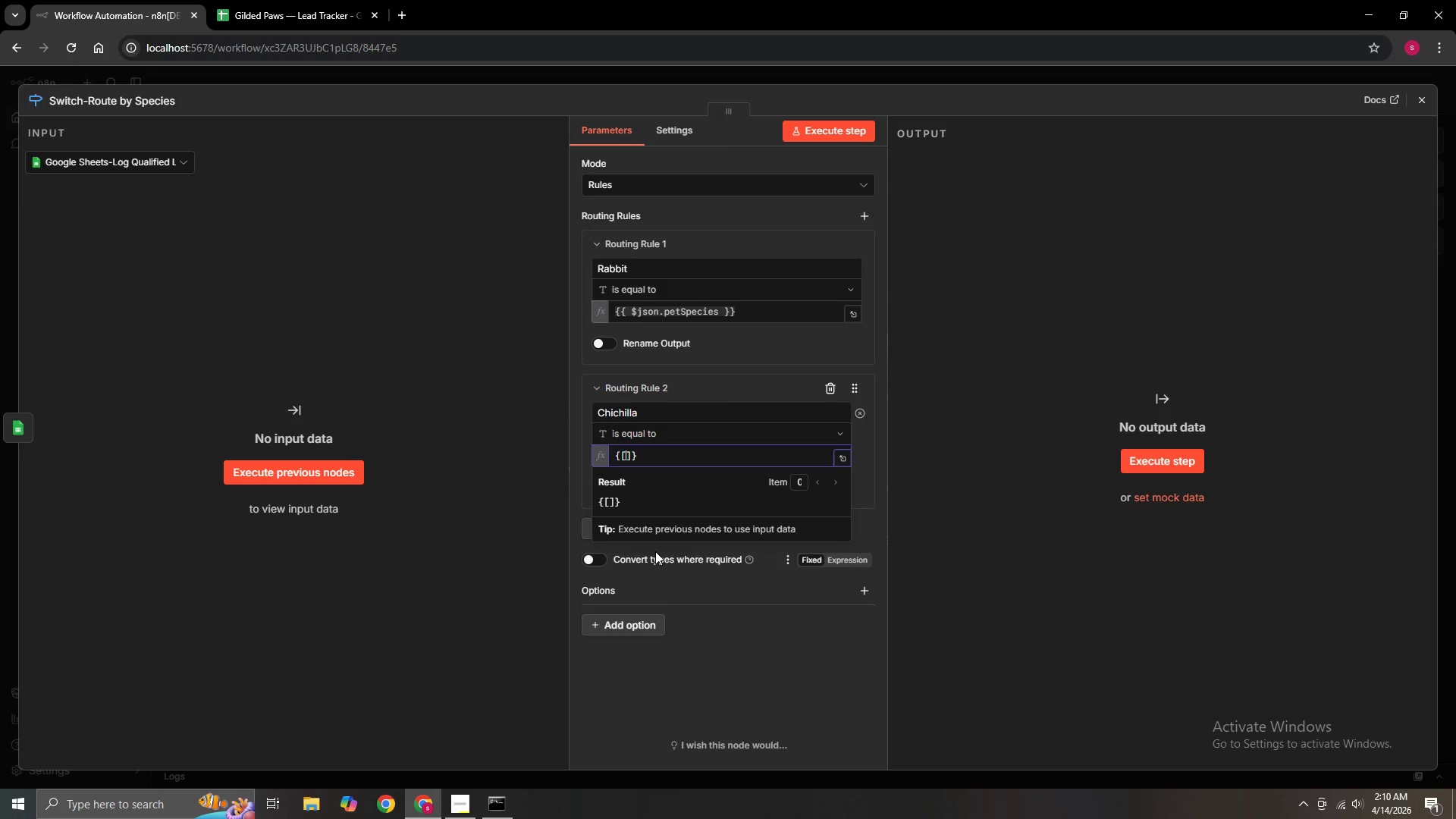 
key(Backspace)
 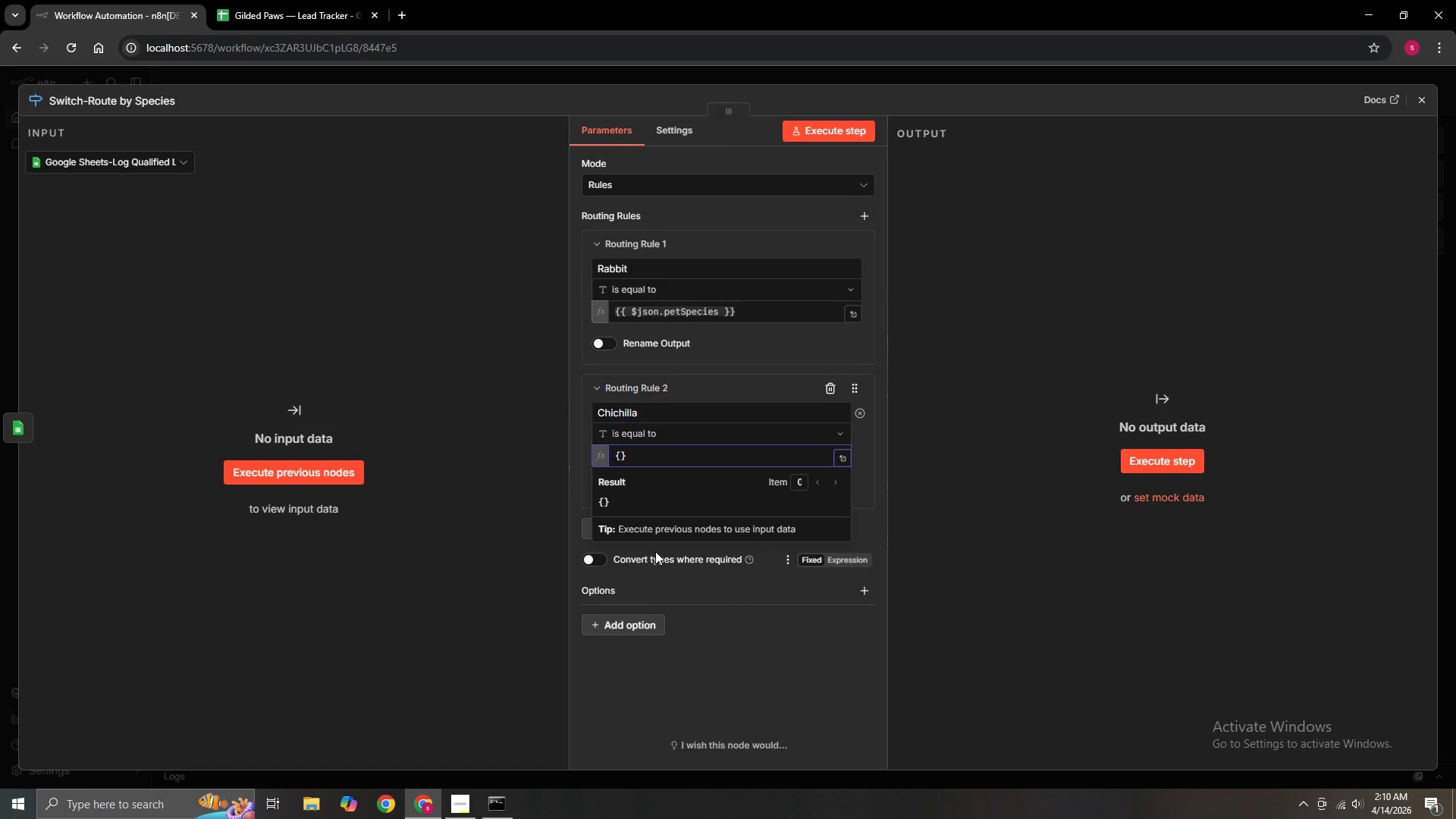 
key(Shift+BracketLeft)
 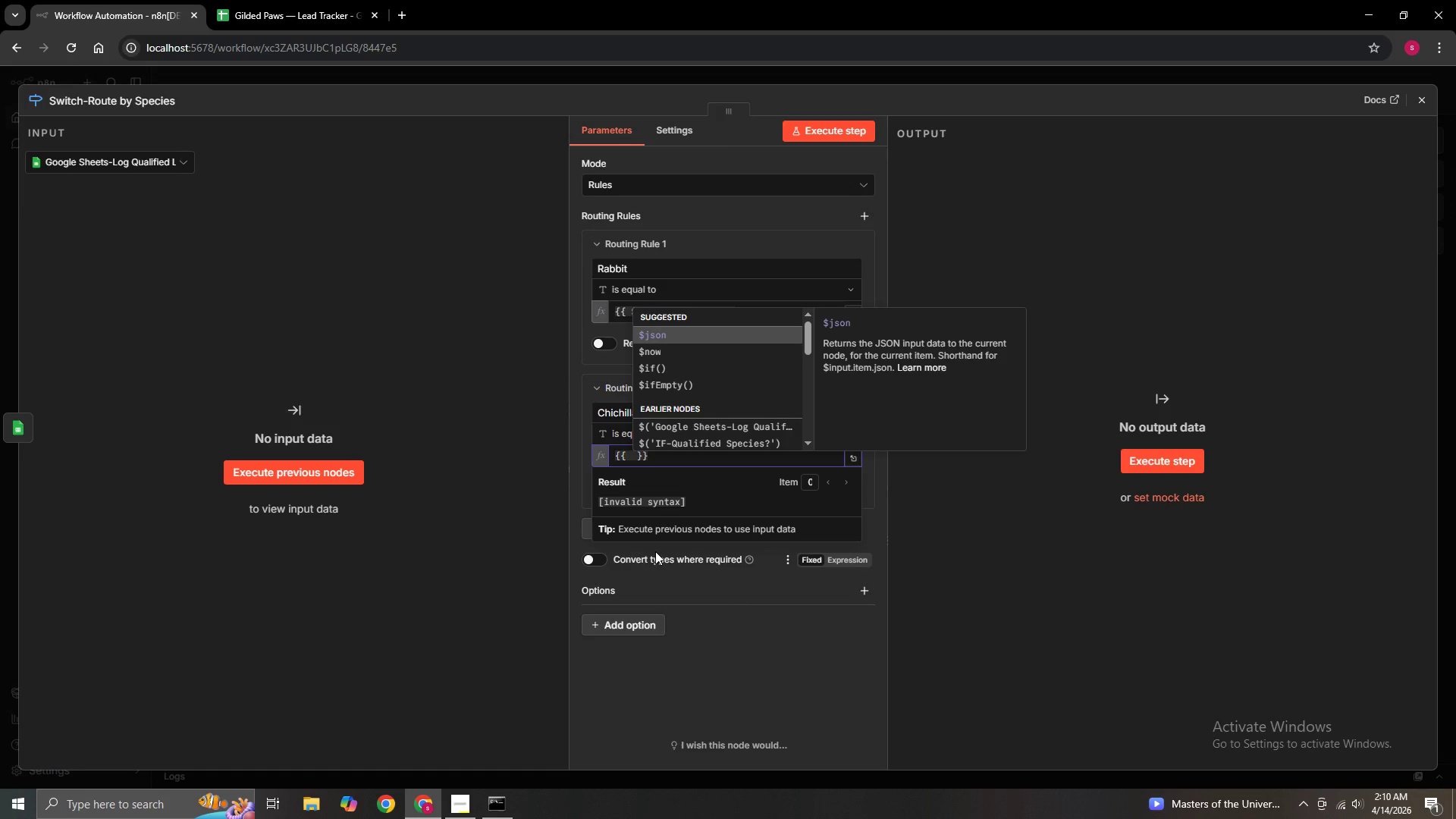 
hold_key(key=ShiftRight, duration=1.14)
 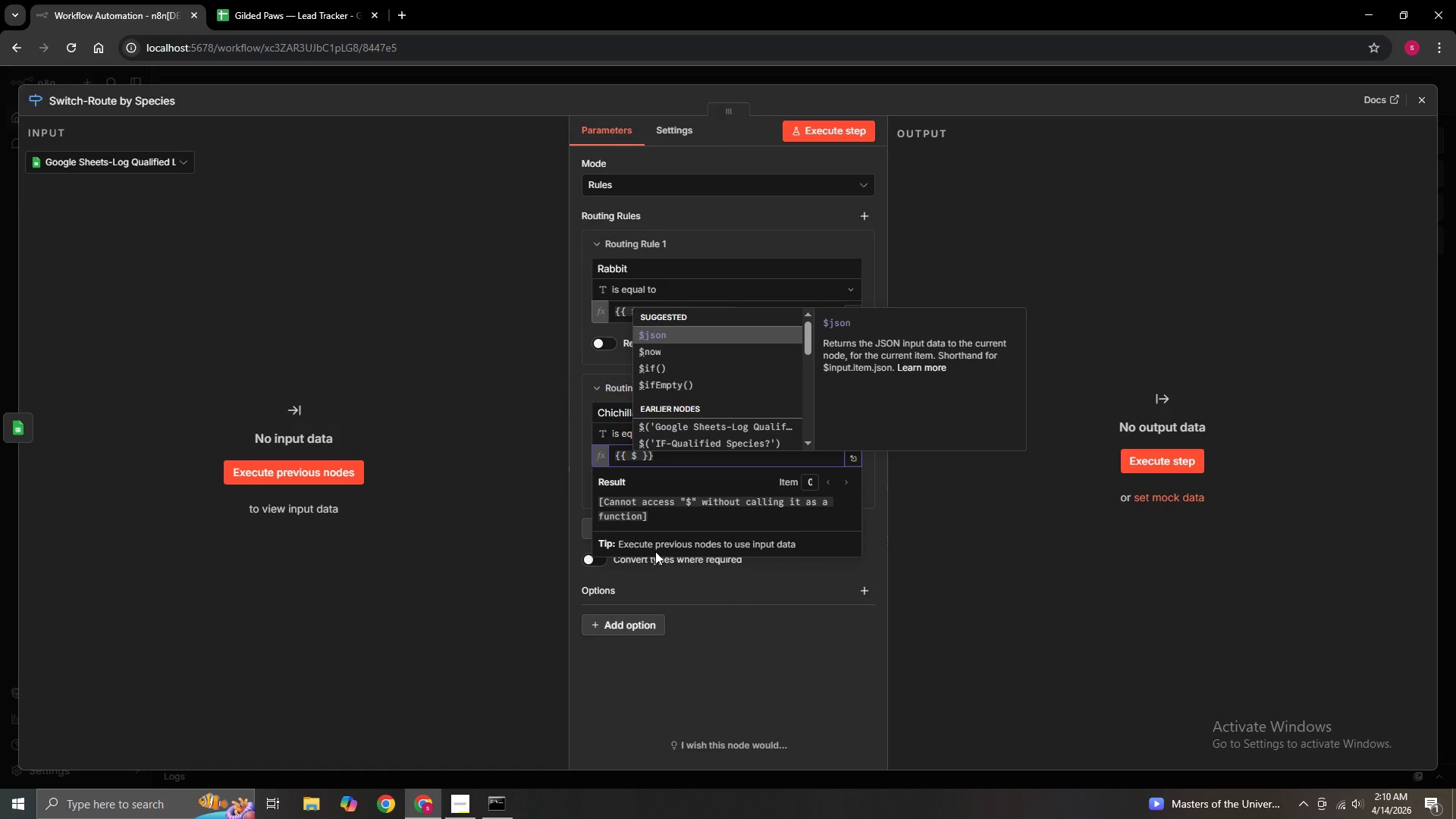 
hold_key(key=4, duration=0.48)
 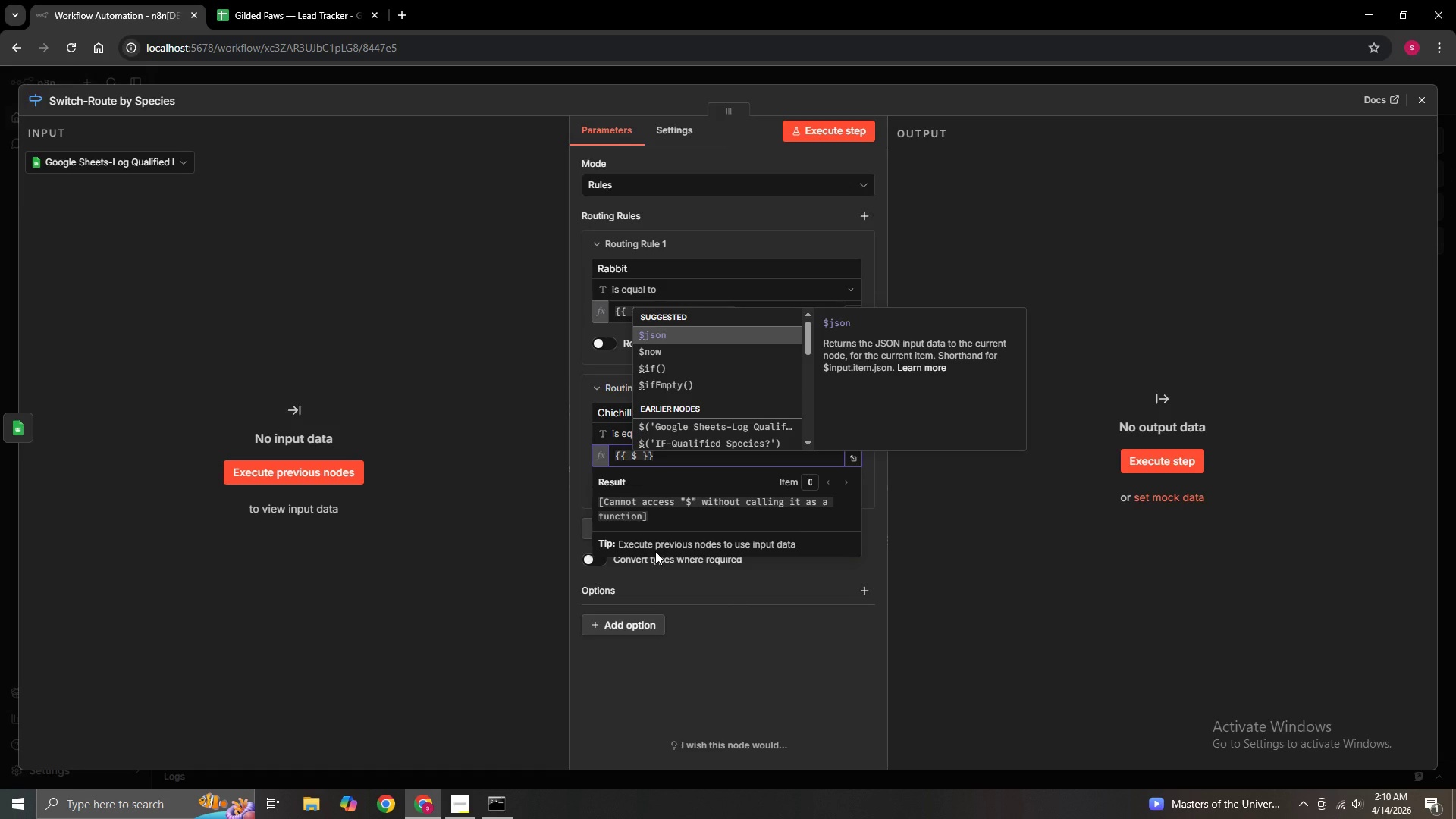 
wait(12.89)
 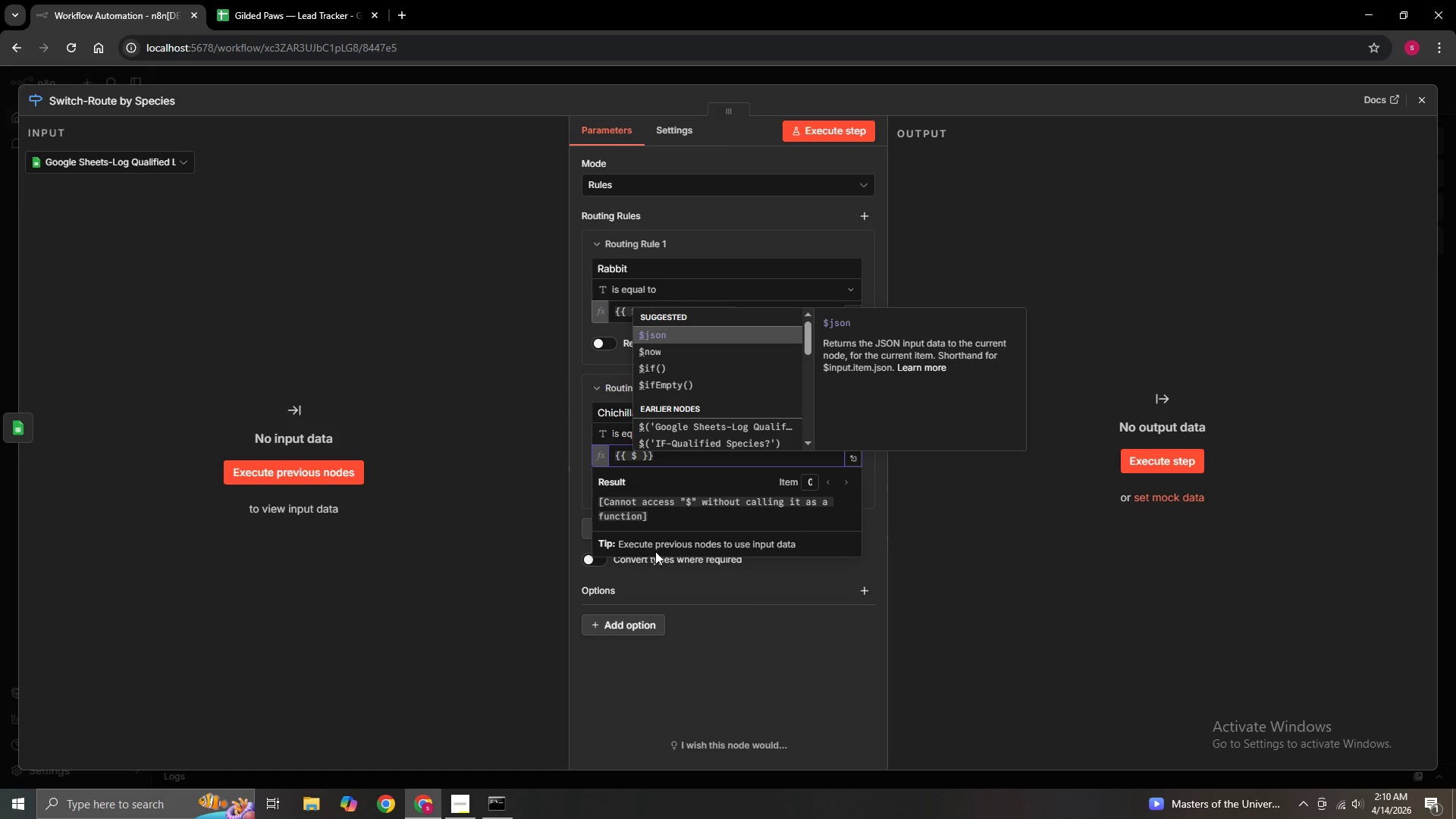 
type(json.)
 